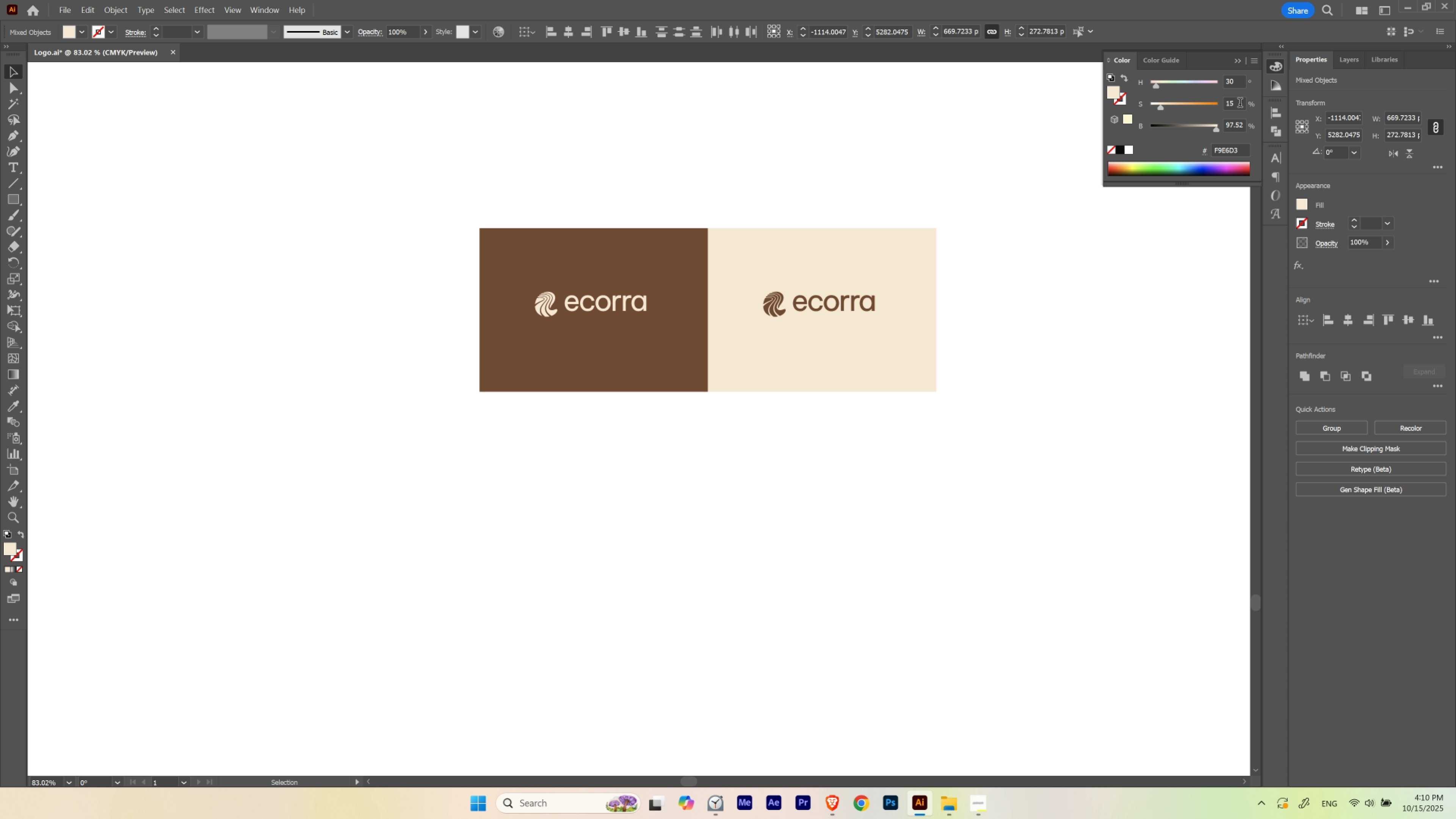 
scroll: coordinate [1240, 104], scroll_direction: none, amount: 0.0
 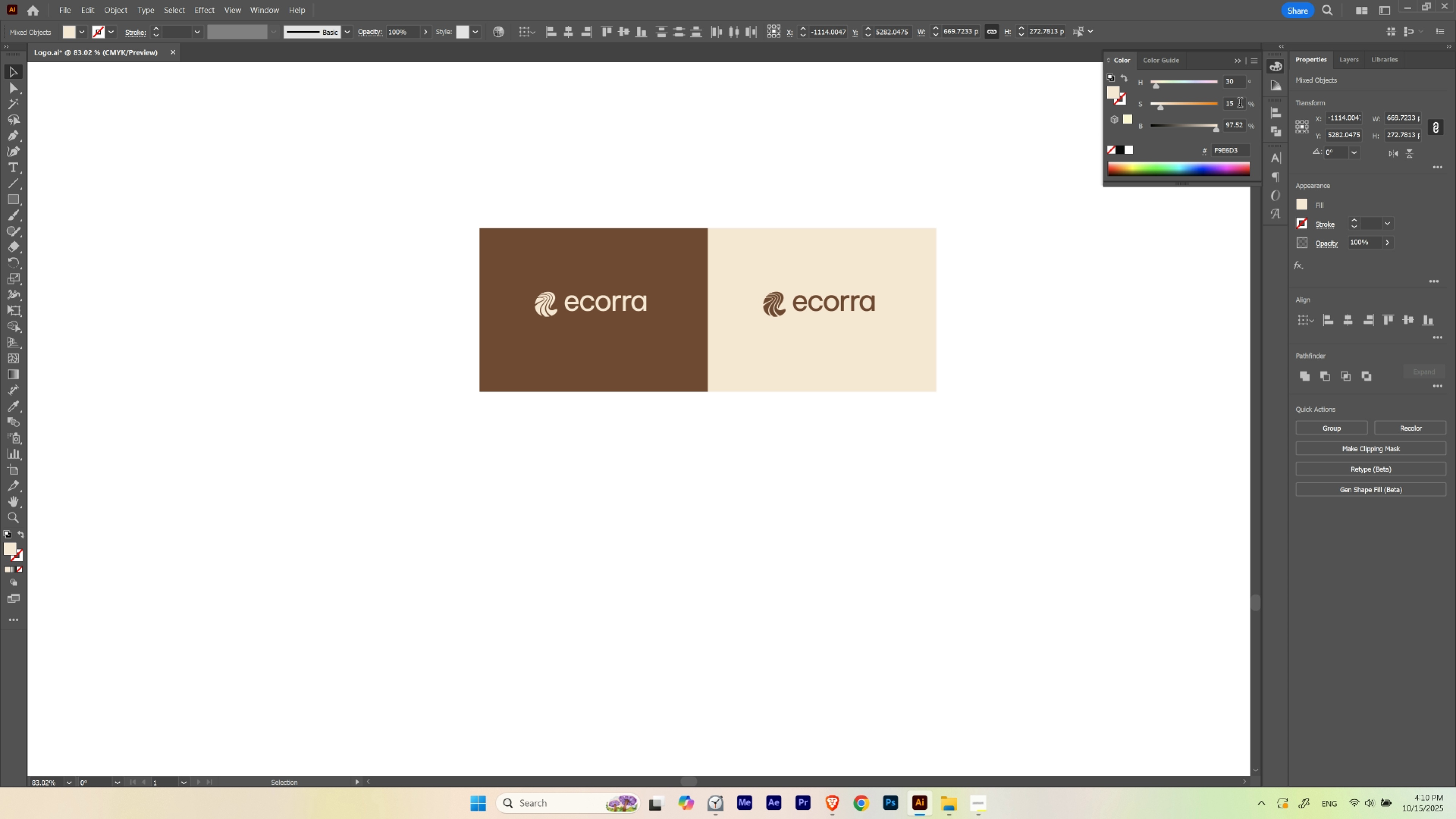 
scroll: coordinate [1240, 104], scroll_direction: up, amount: 1.0
 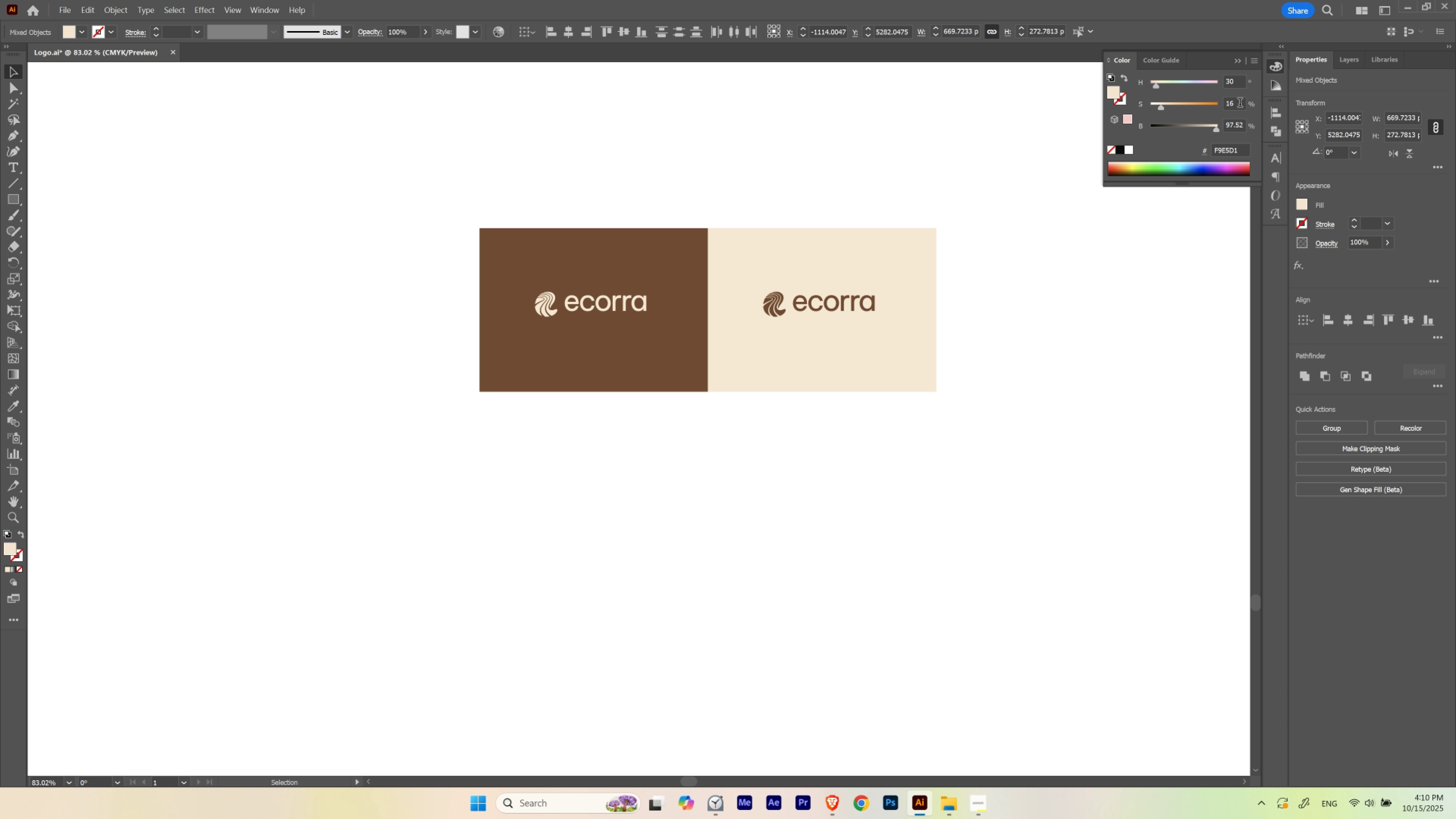 
scroll: coordinate [1240, 103], scroll_direction: down, amount: 2.0
 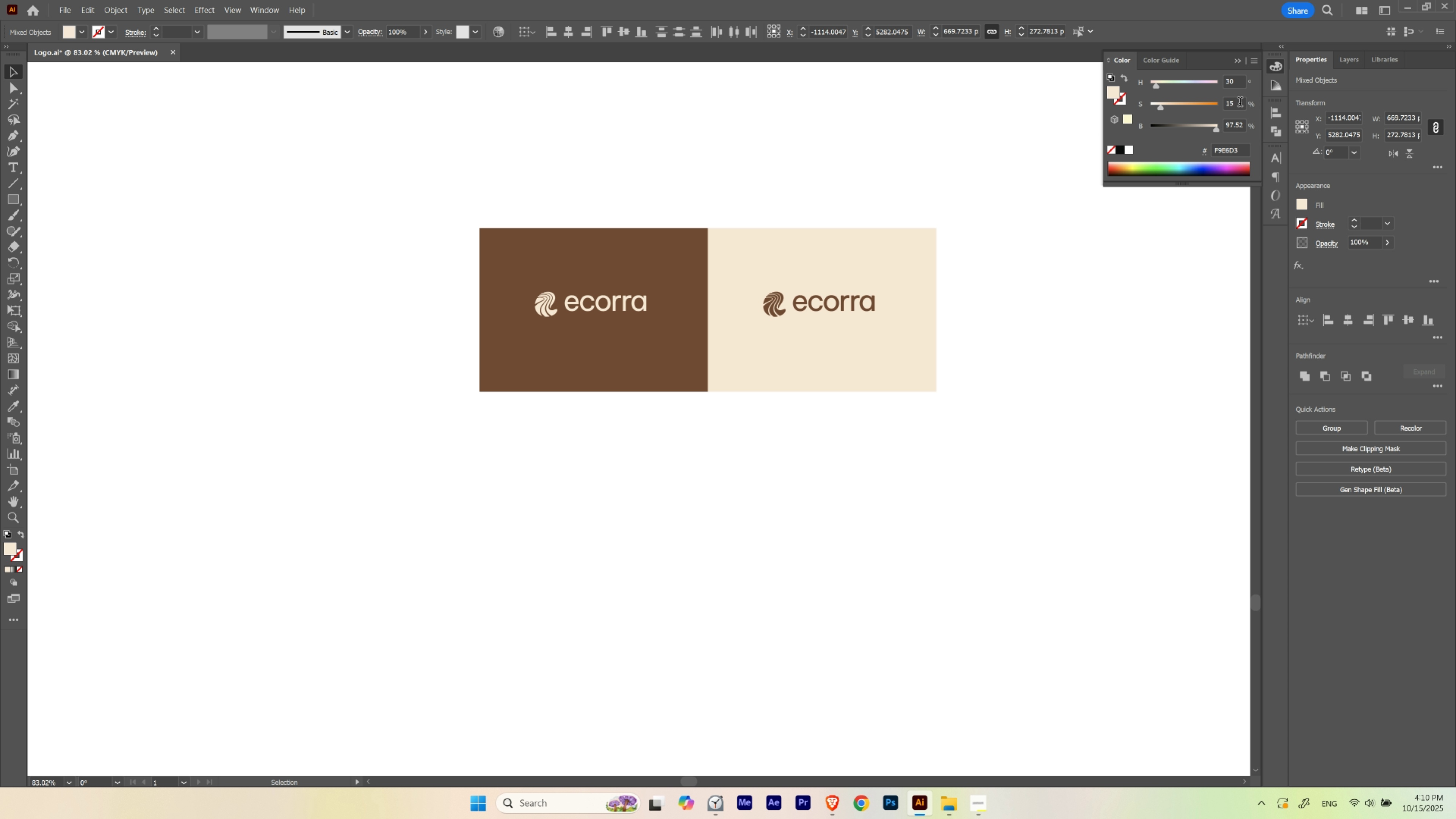 
scroll: coordinate [1240, 103], scroll_direction: none, amount: 0.0
 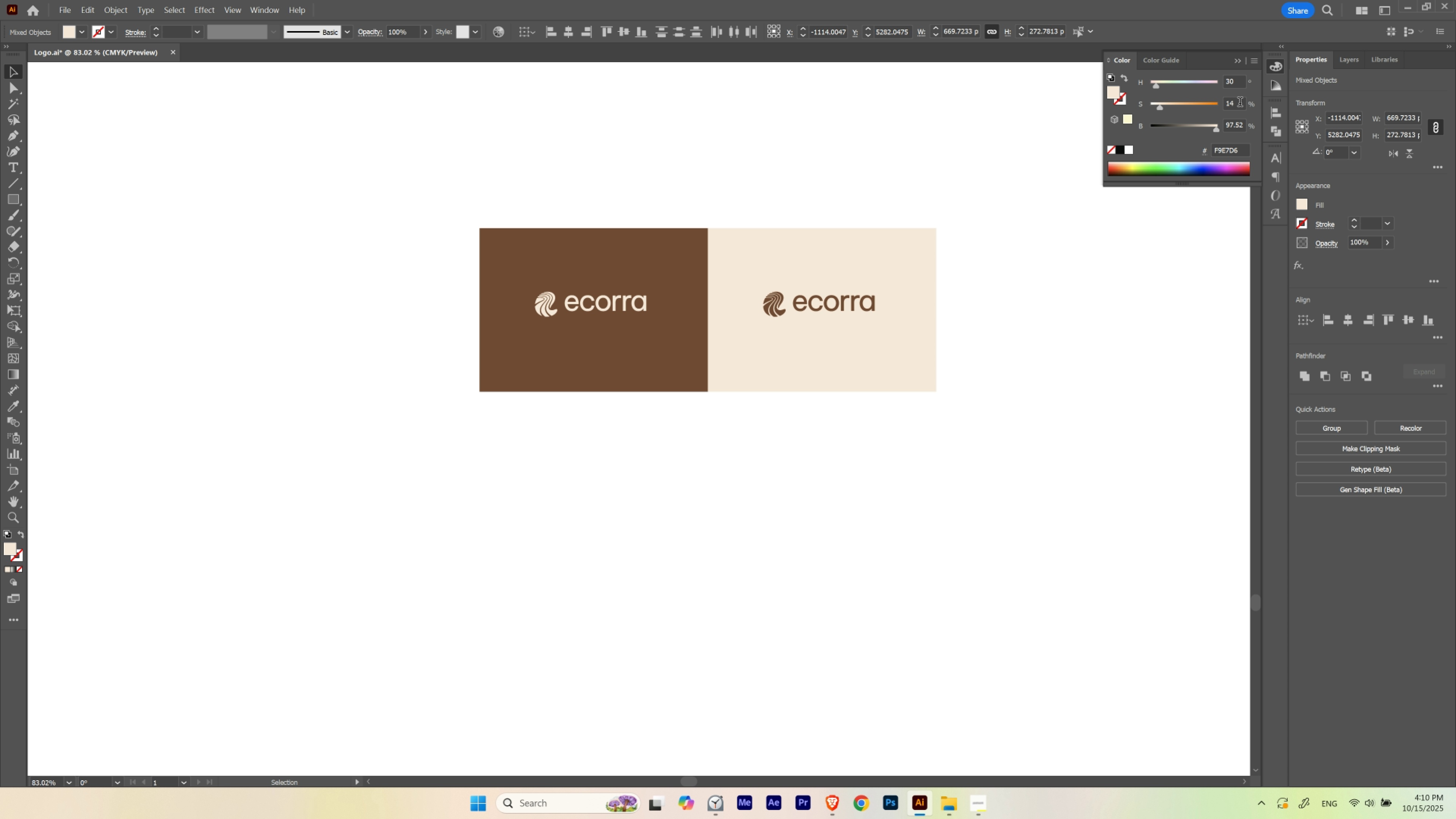 
scroll: coordinate [1240, 103], scroll_direction: down, amount: 1.0
 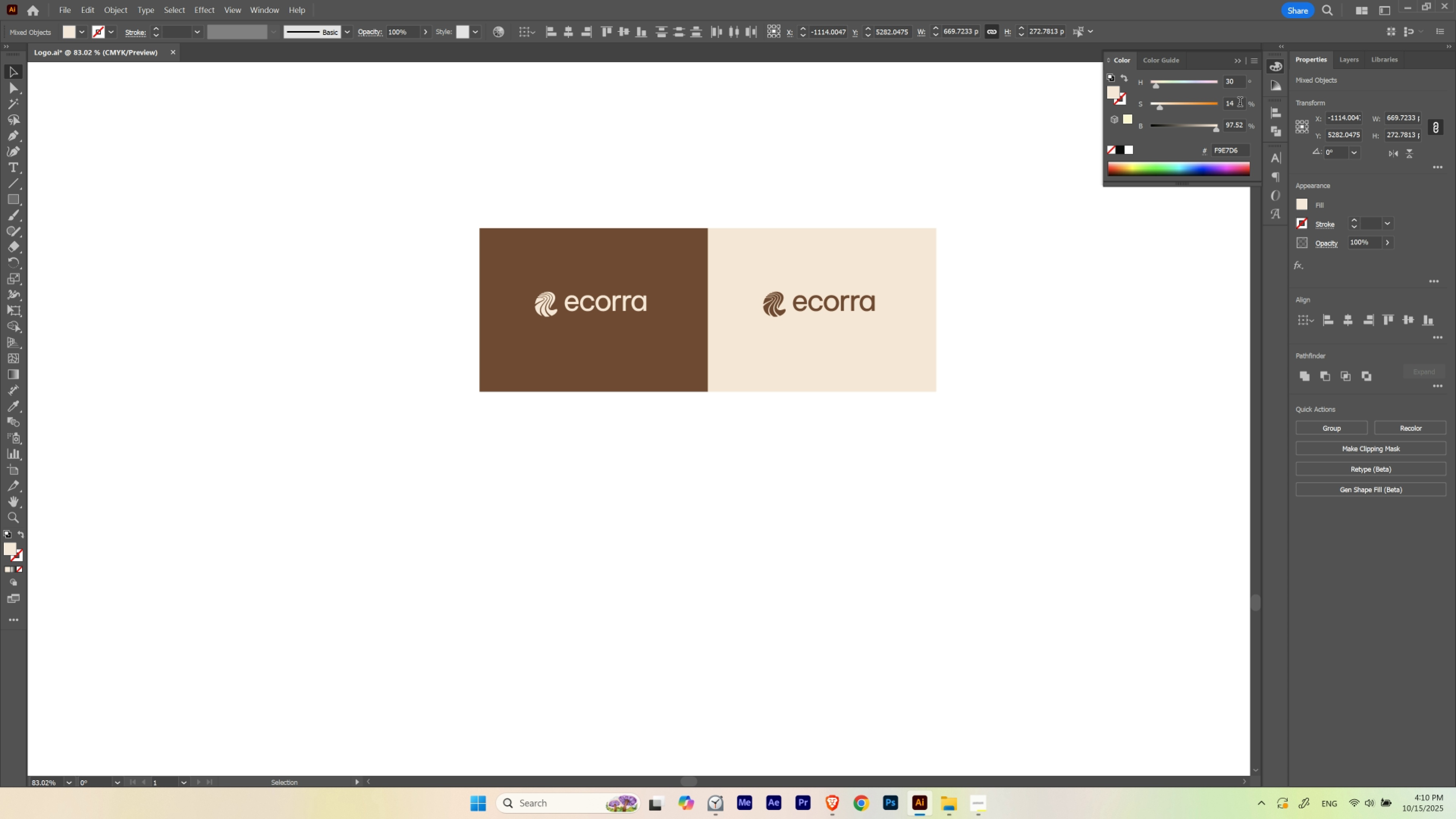 
scroll: coordinate [1240, 103], scroll_direction: none, amount: 0.0
 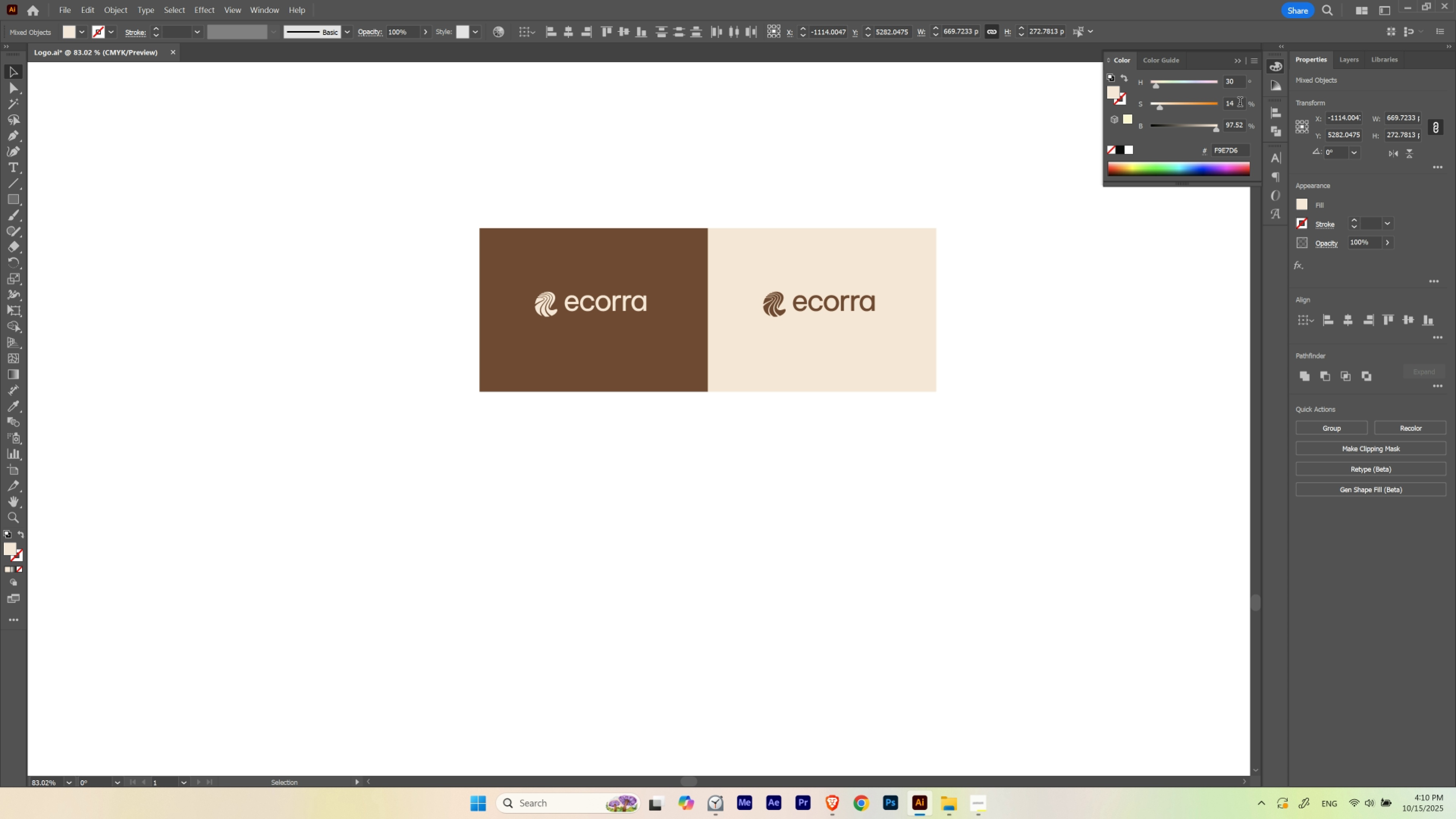 
scroll: coordinate [1240, 103], scroll_direction: up, amount: 1.0
 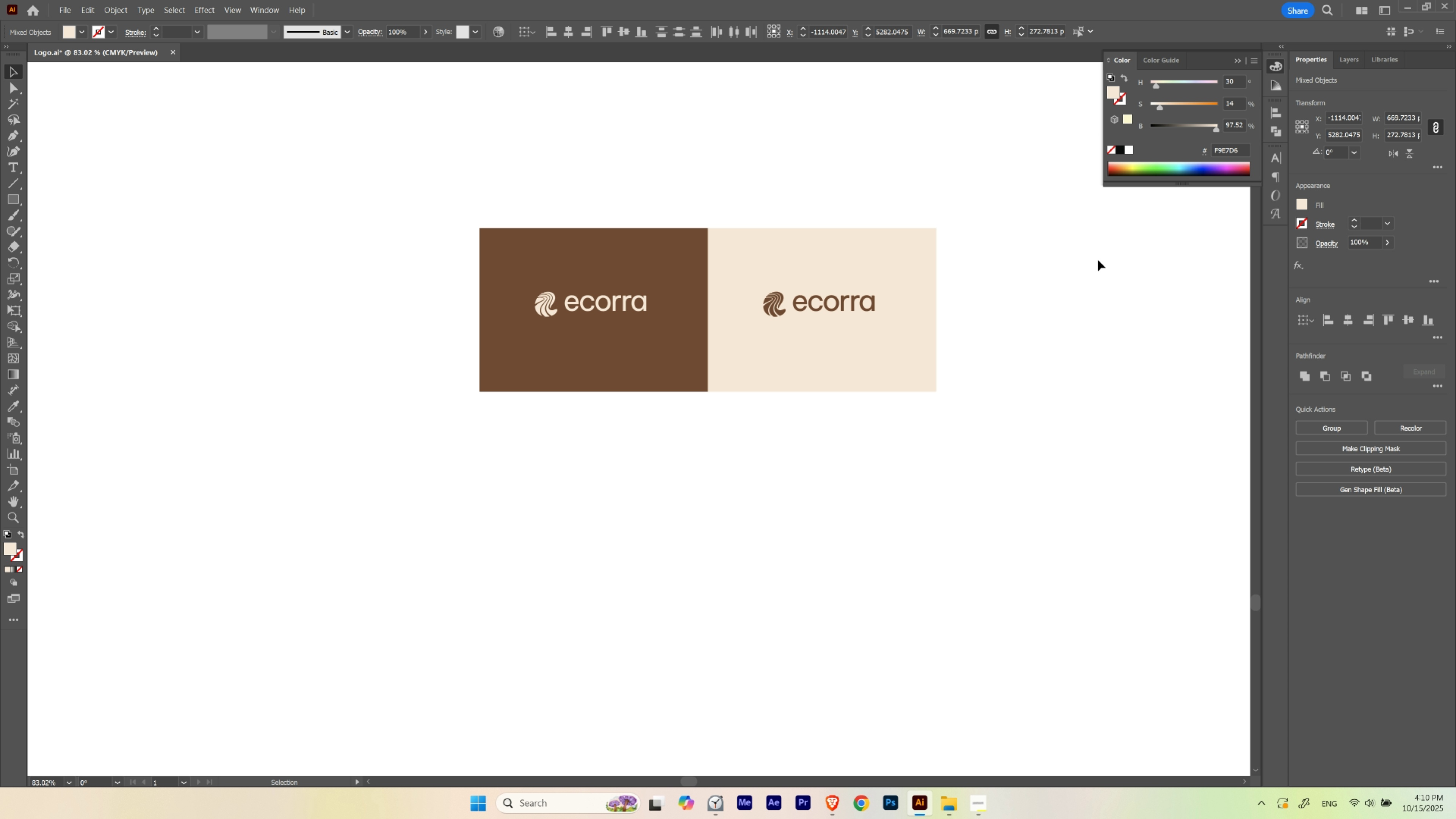 
left_click([1098, 260])
 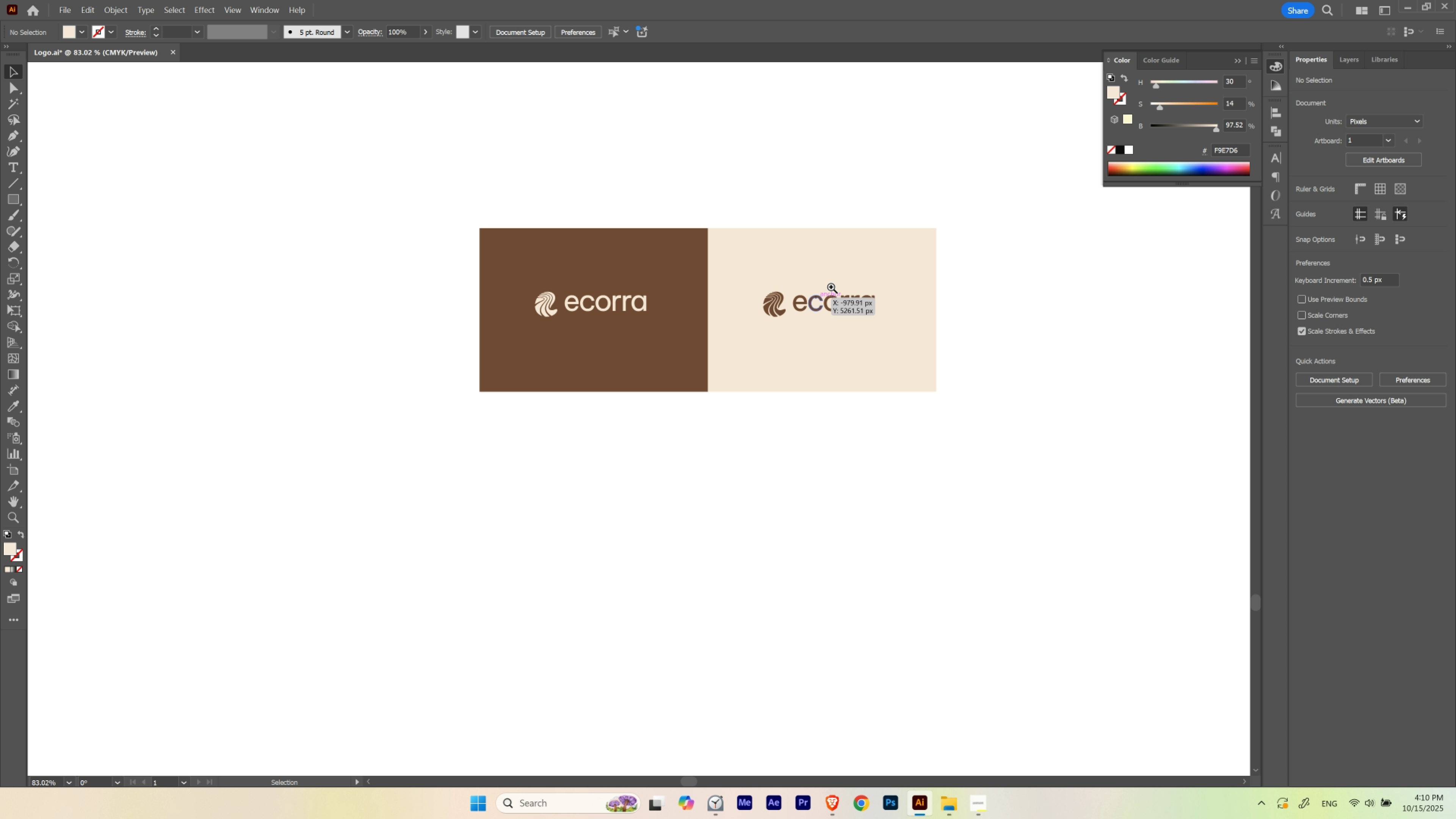 
hold_key(key=ControlLeft, duration=0.51)
 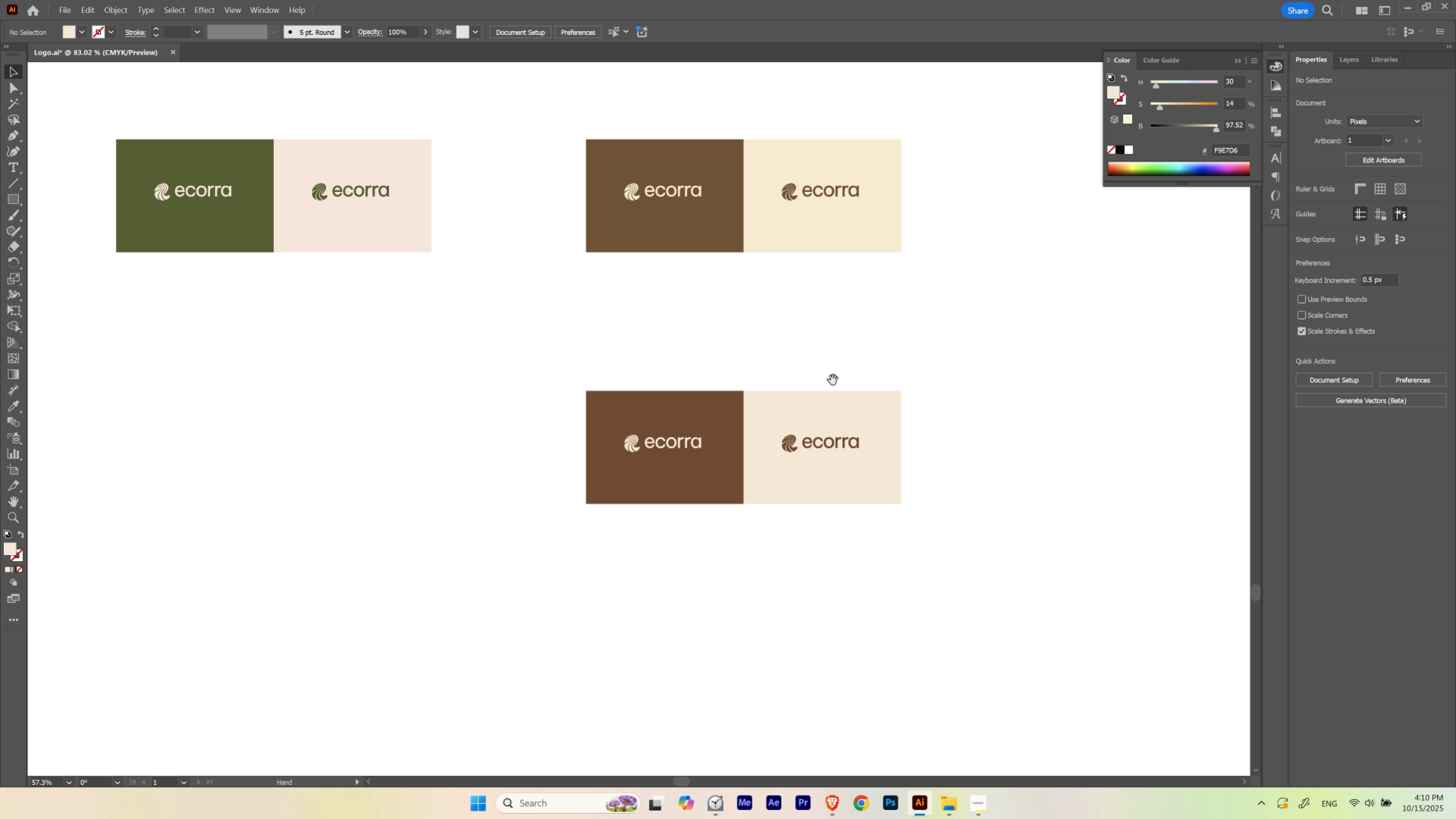 
hold_key(key=Space, duration=1.18)
 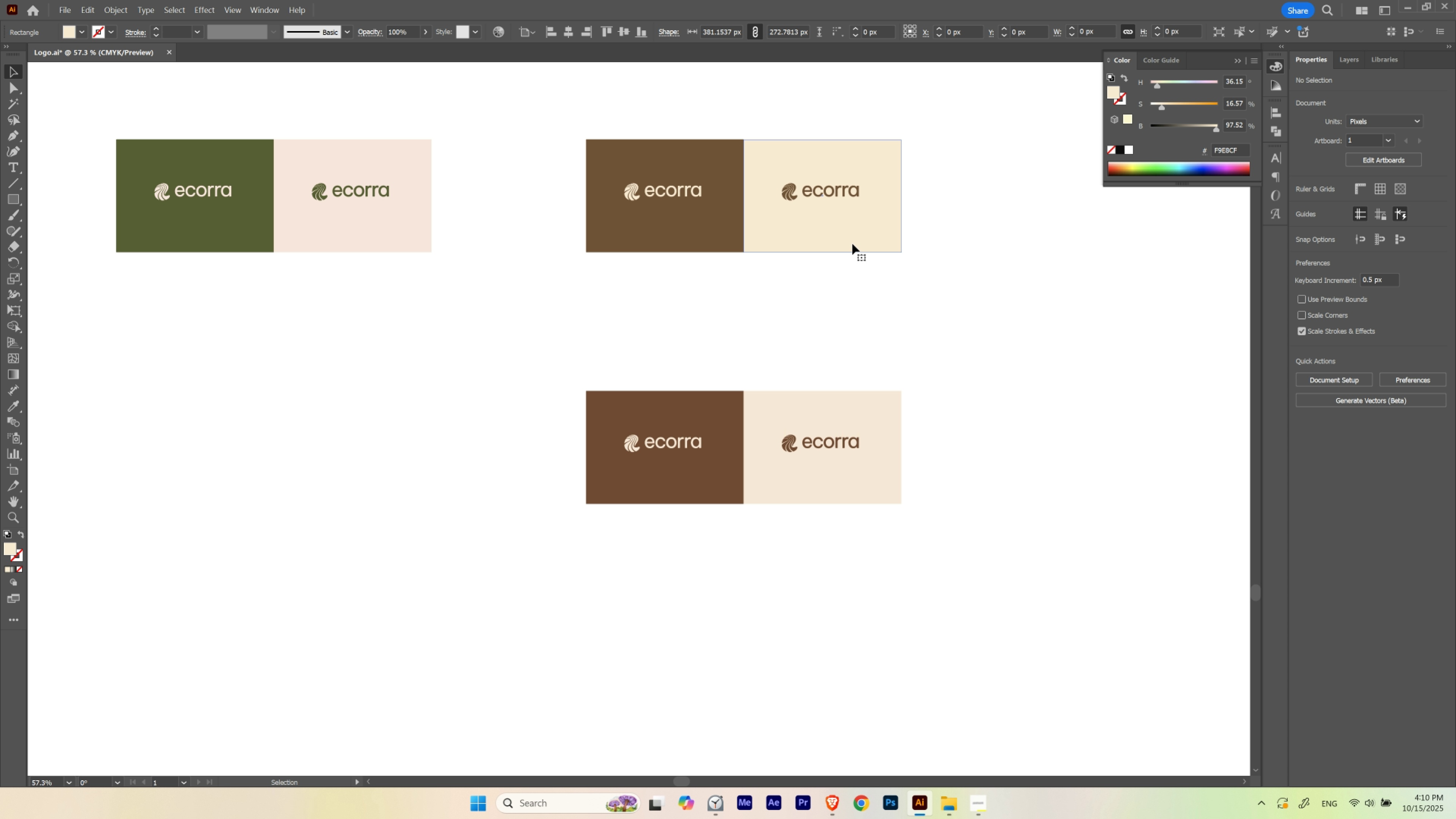 
left_click_drag(start_coordinate=[879, 264], to_coordinate=[839, 279])
 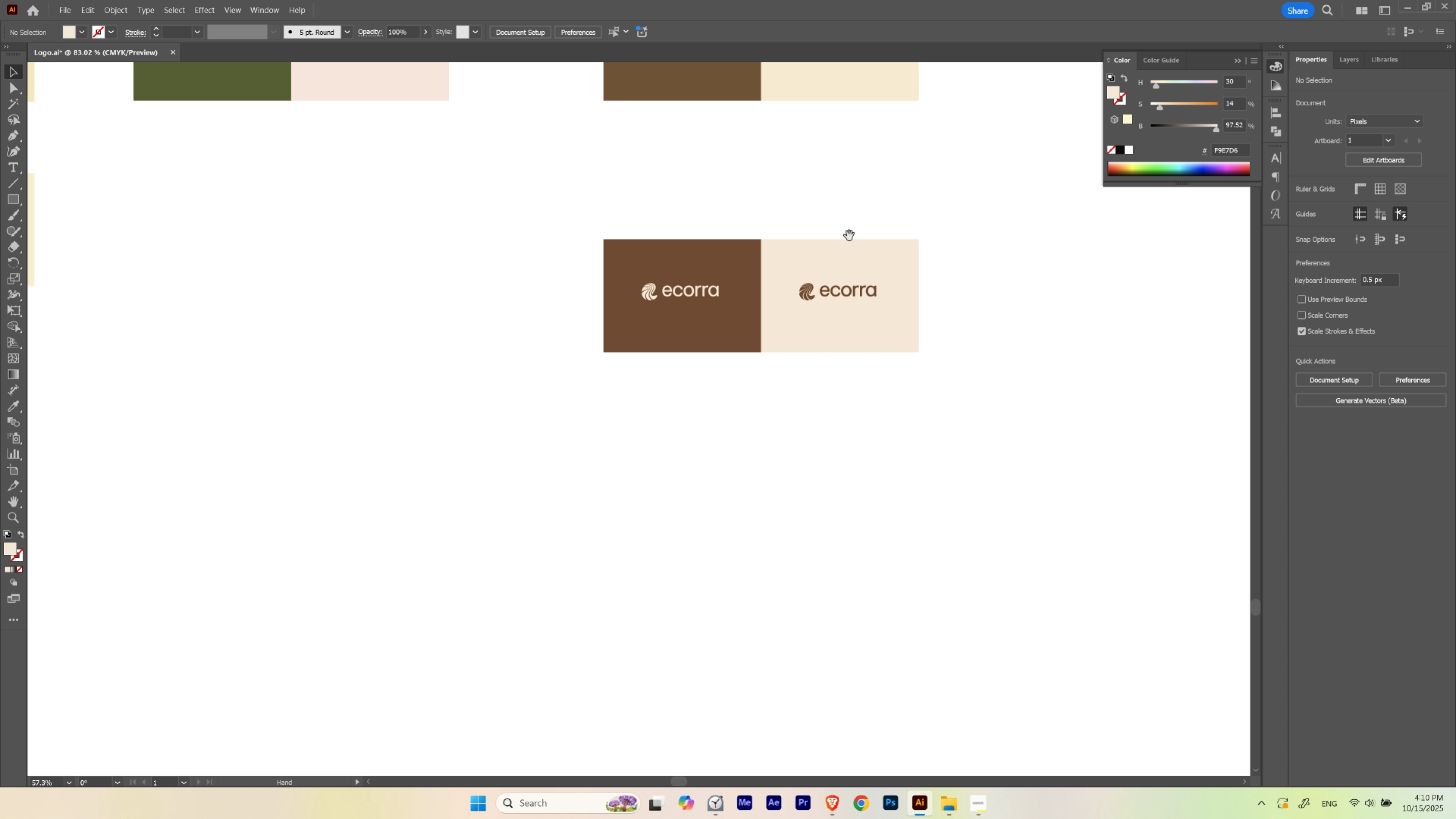 
left_click_drag(start_coordinate=[849, 236], to_coordinate=[832, 388])
 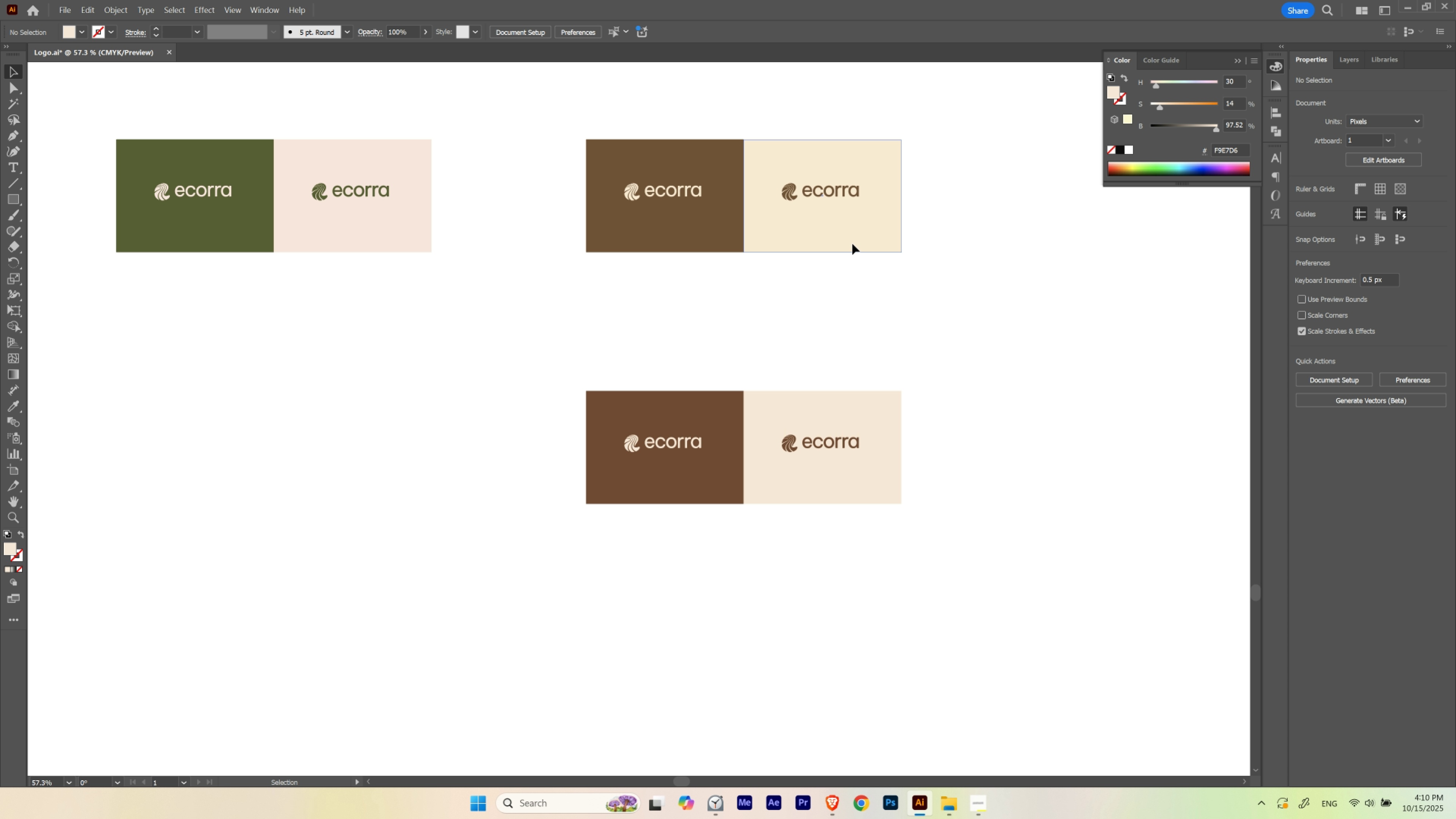 
left_click([852, 244])
 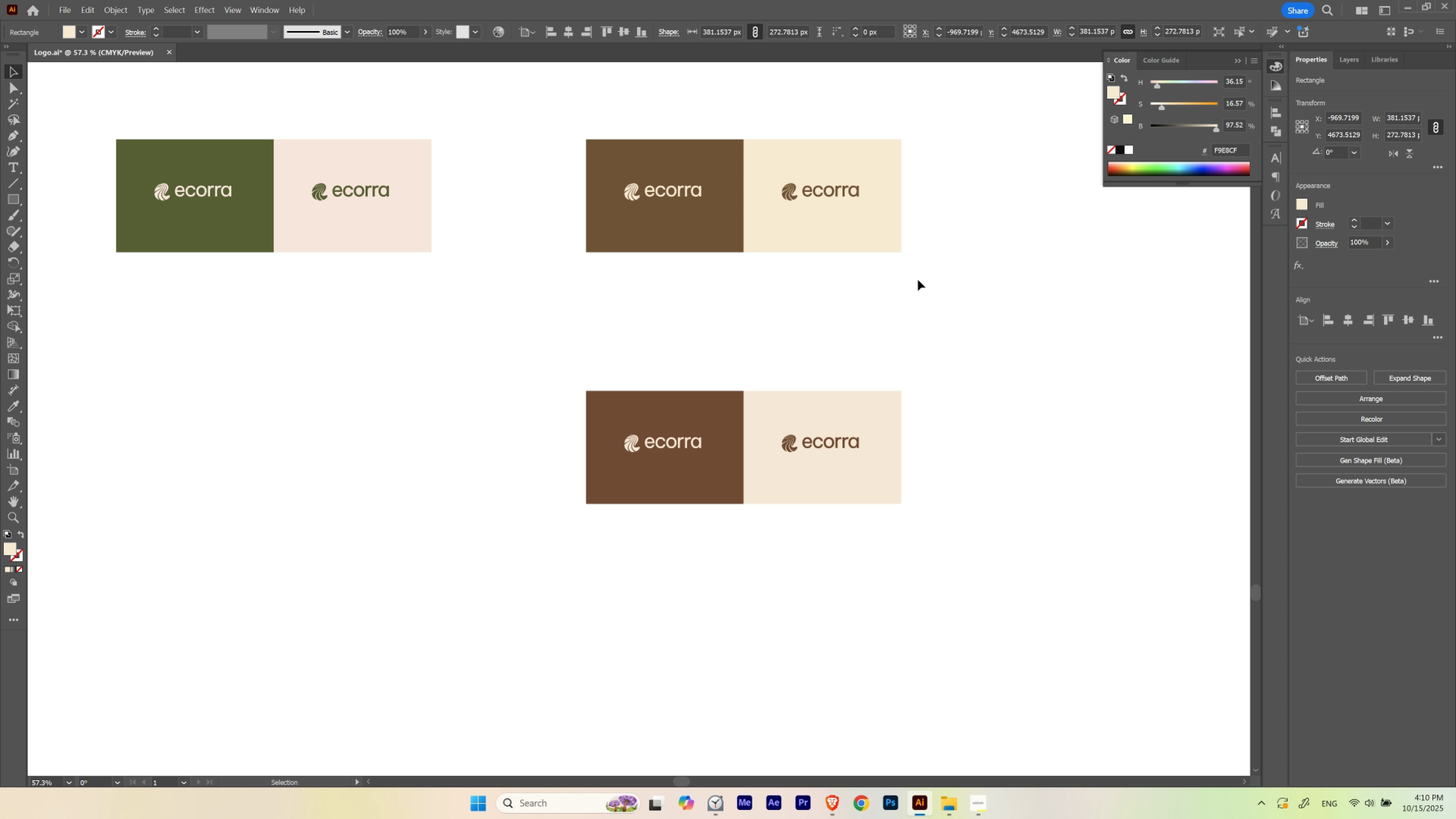 
left_click([918, 280])
 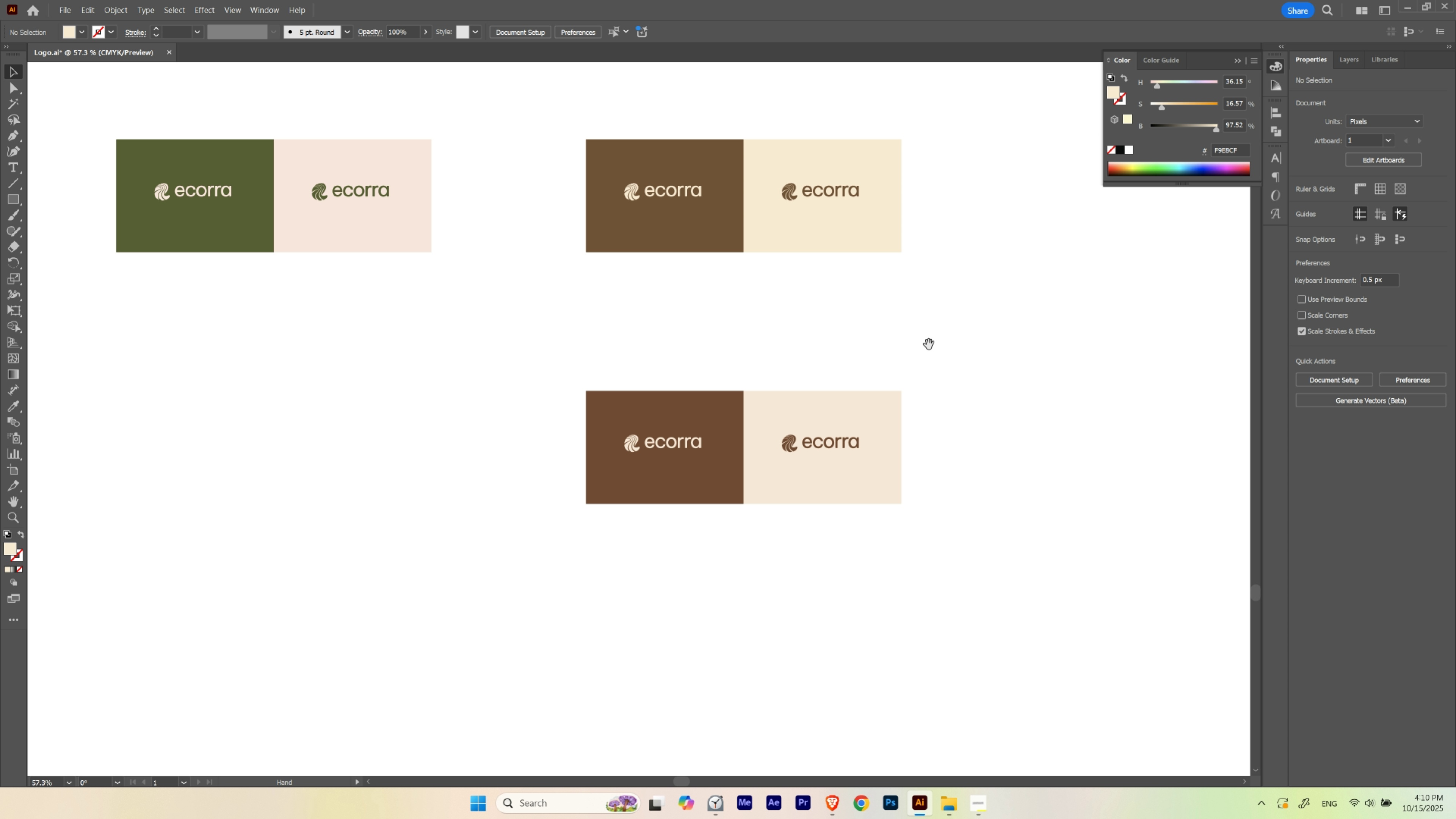 
hold_key(key=Space, duration=1.52)
 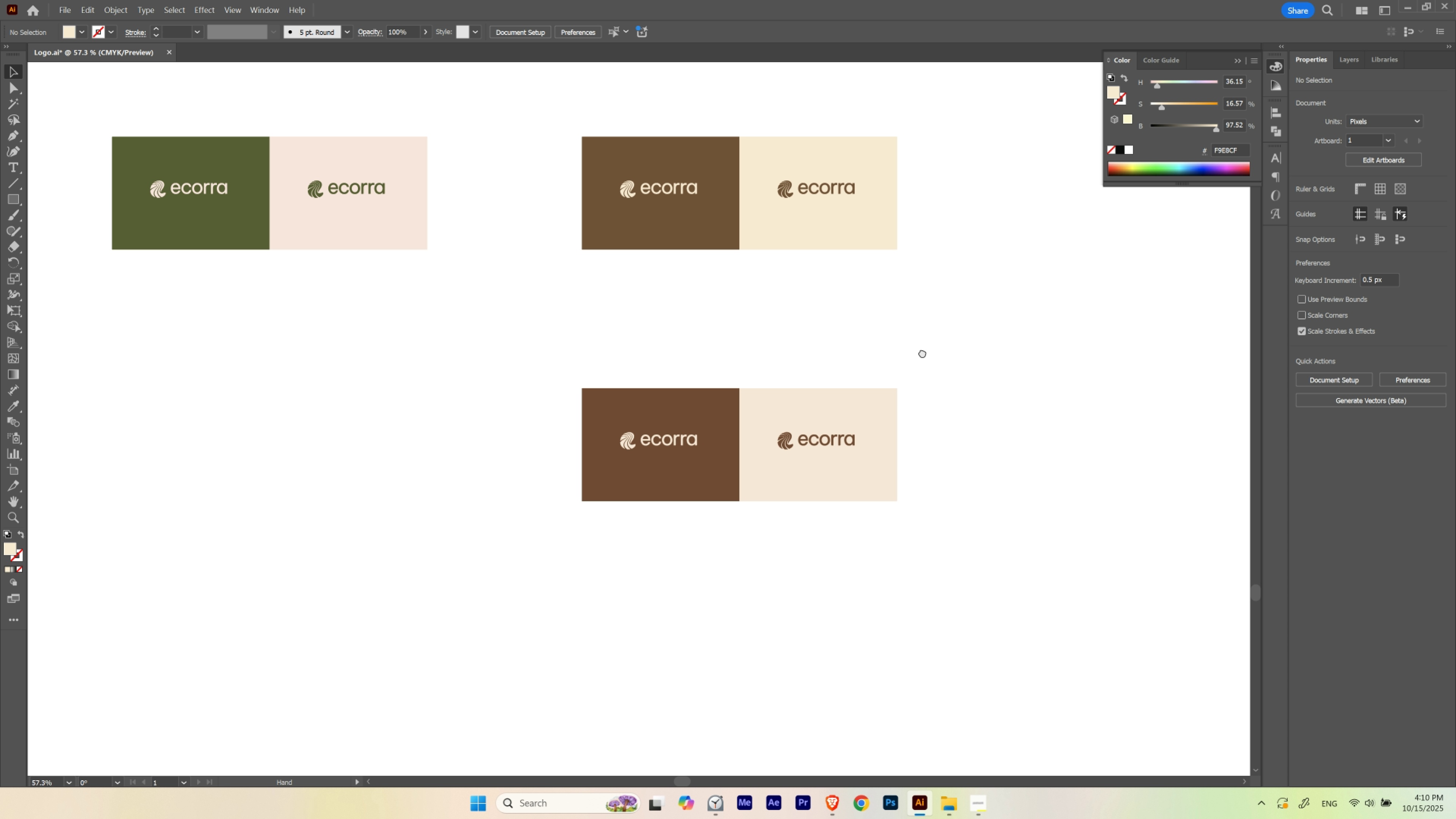 
left_click_drag(start_coordinate=[927, 355], to_coordinate=[914, 234])
 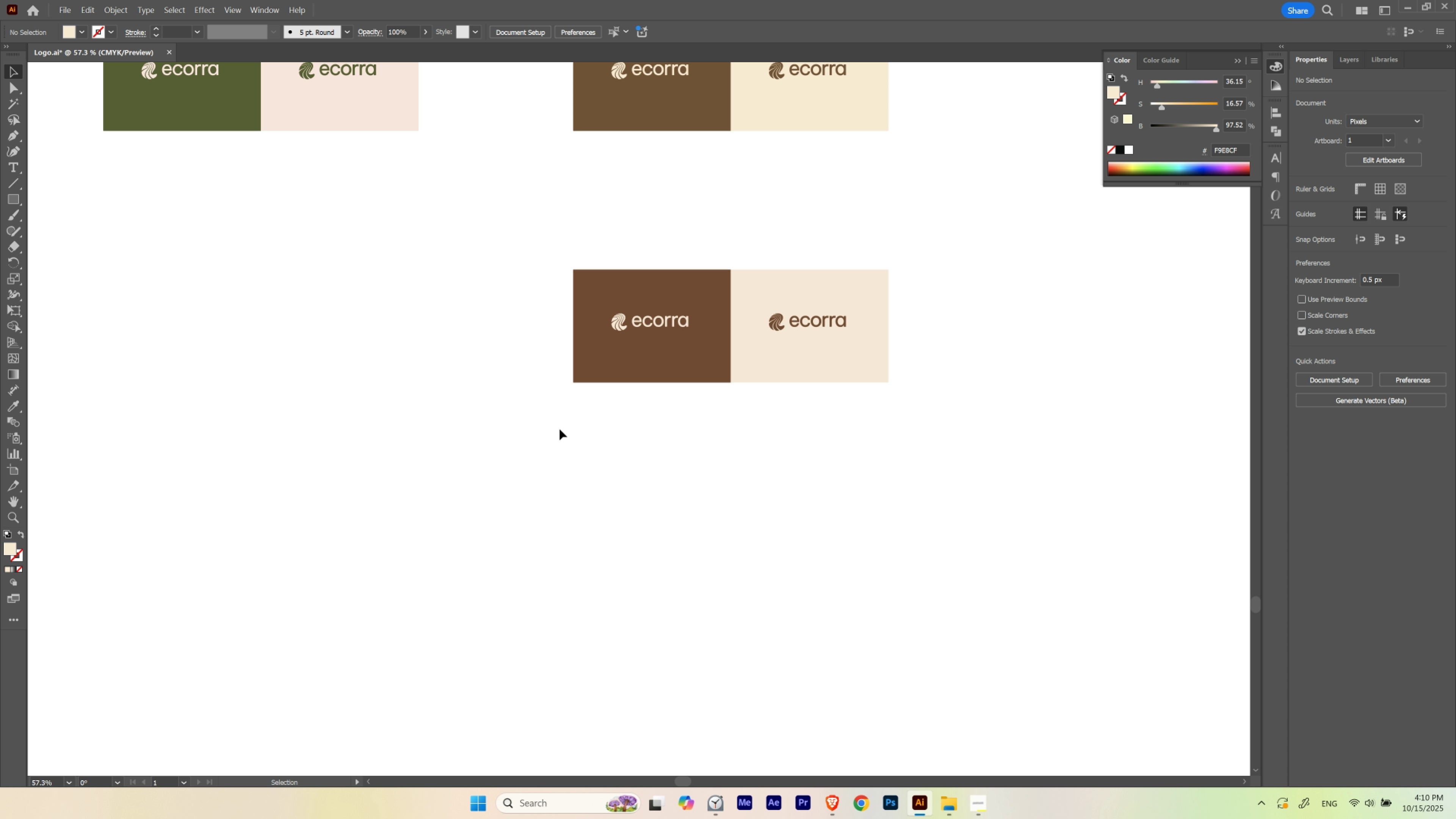 
hold_key(key=Space, duration=1.52)
 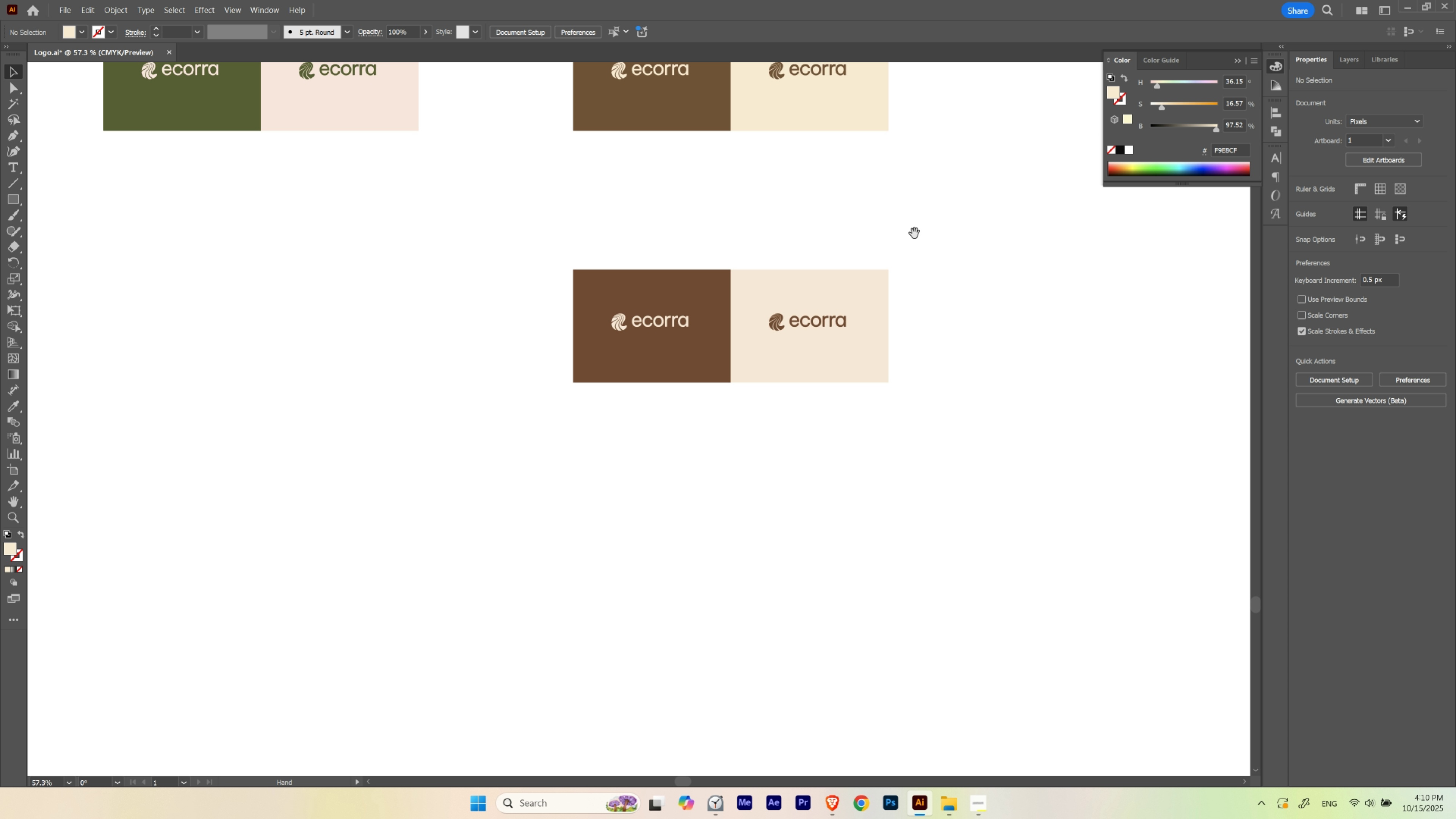 
key(Space)
 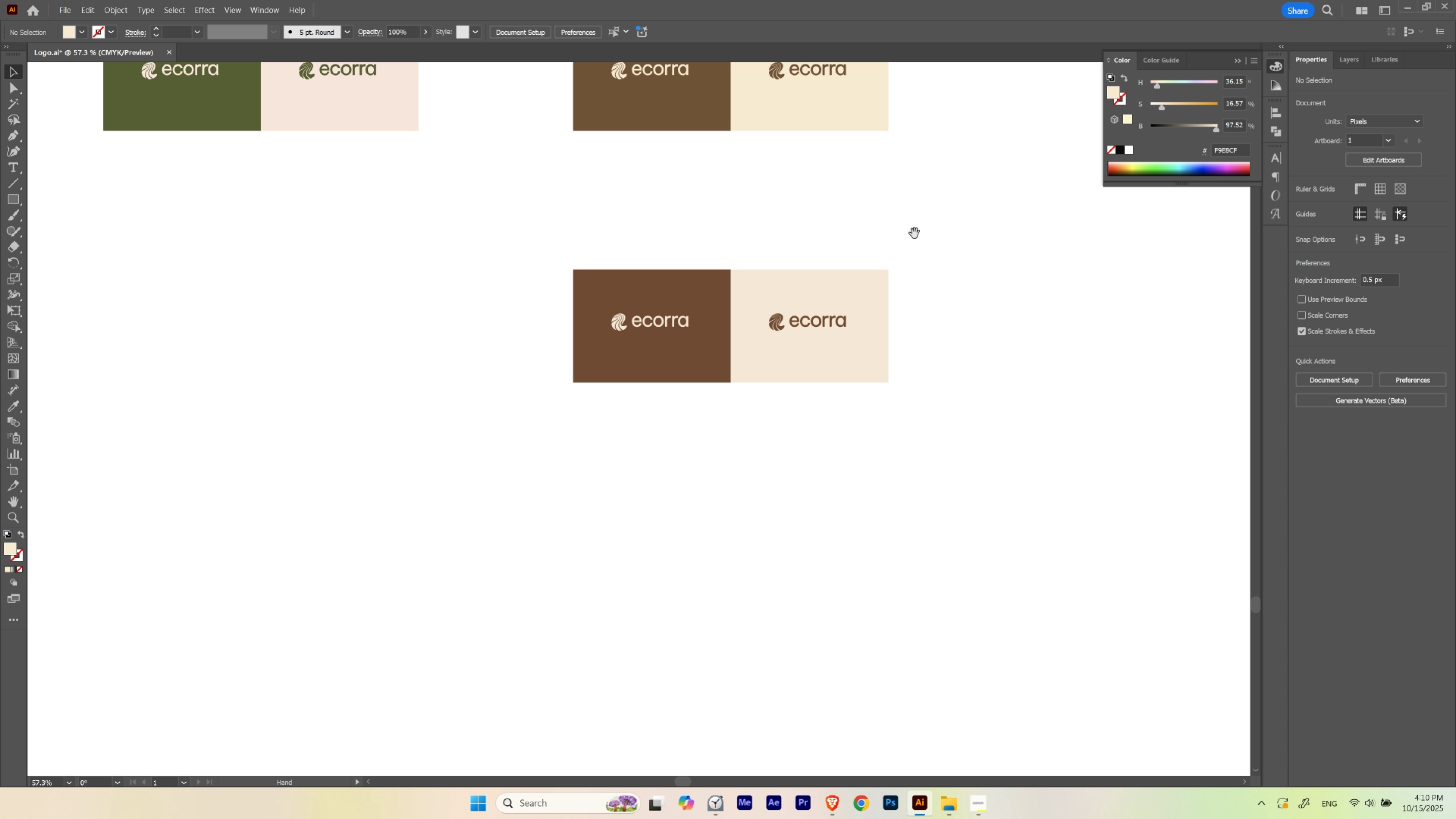 
key(Space)
 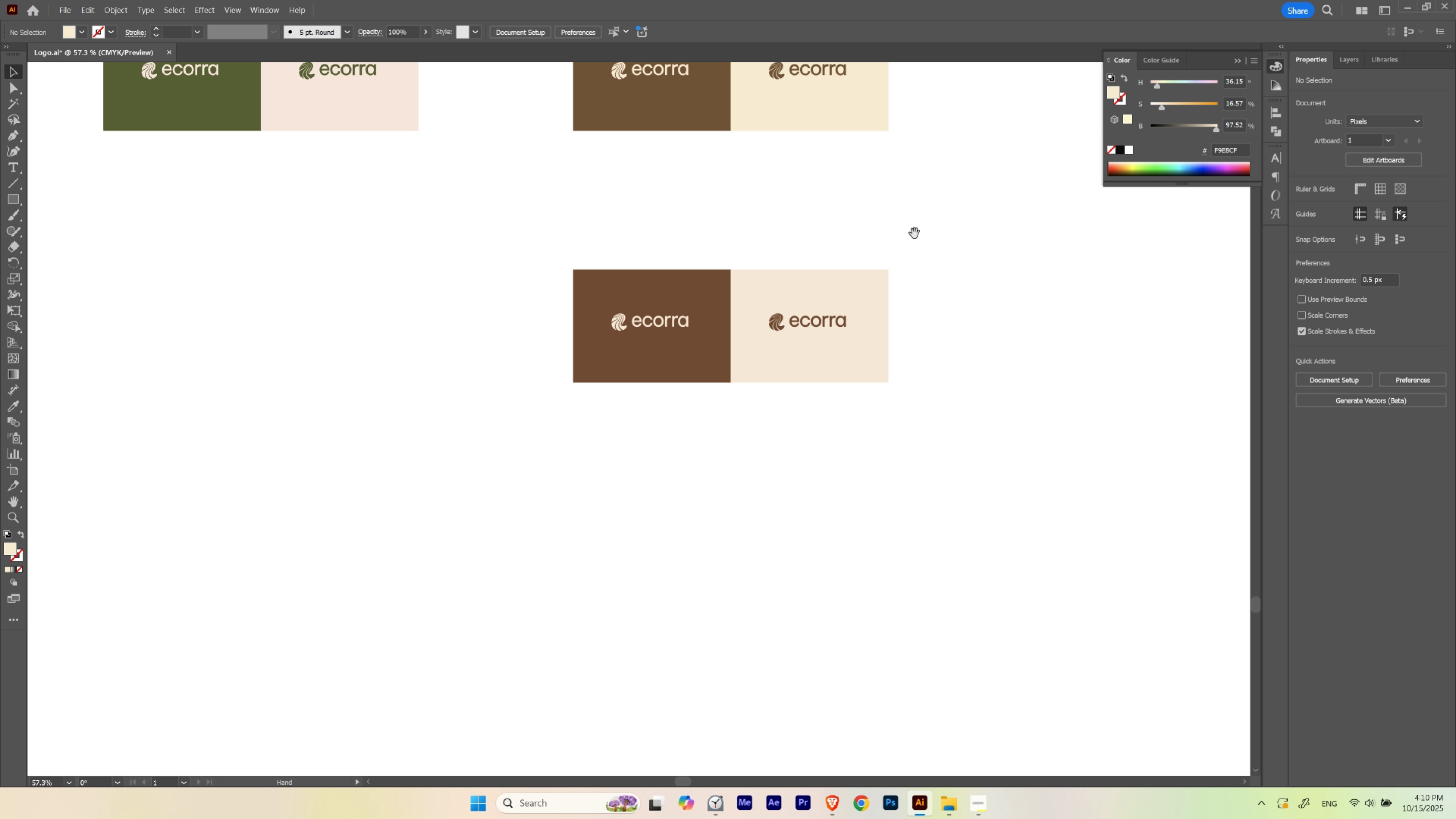 
key(Space)
 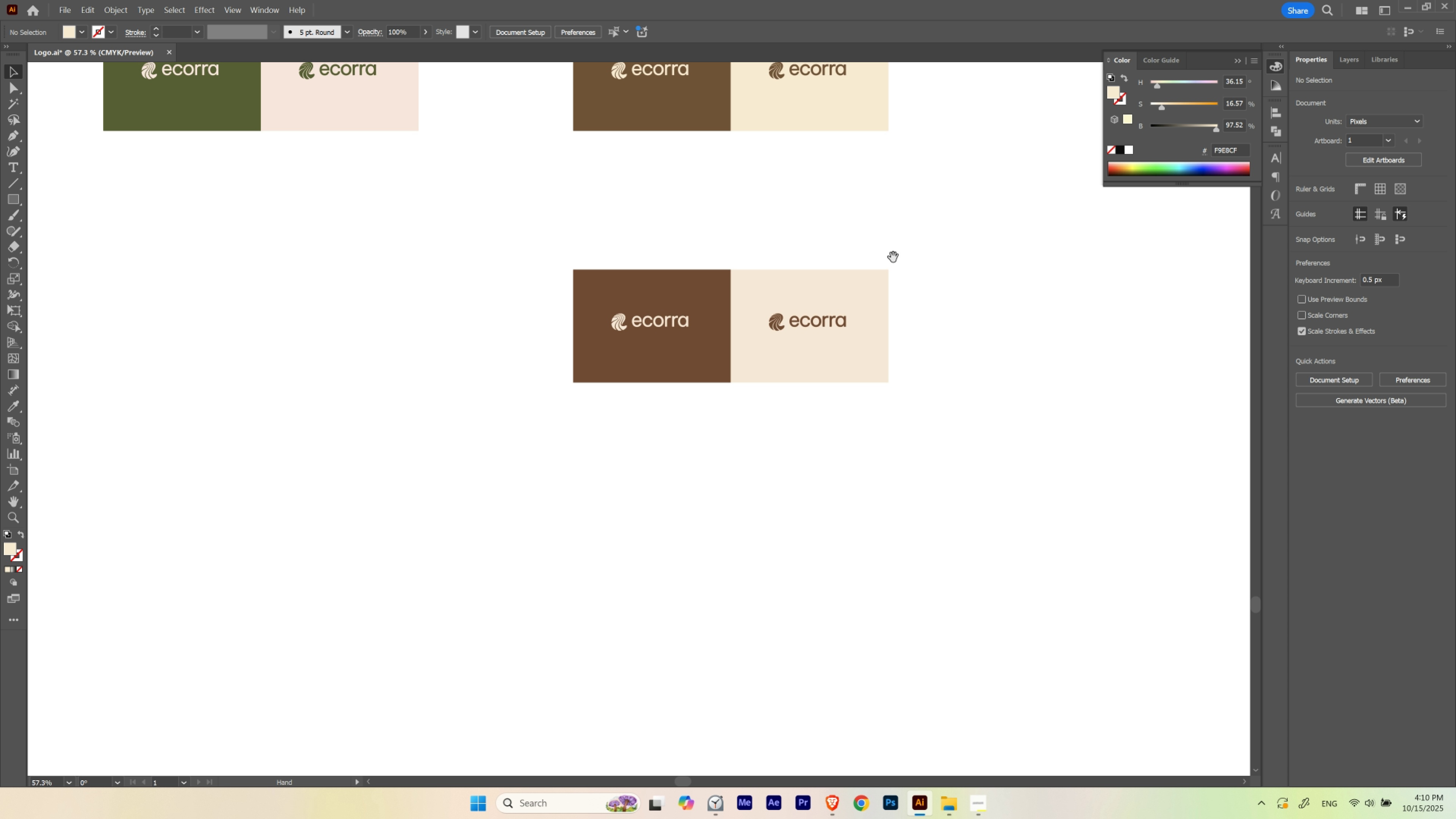 
key(Space)
 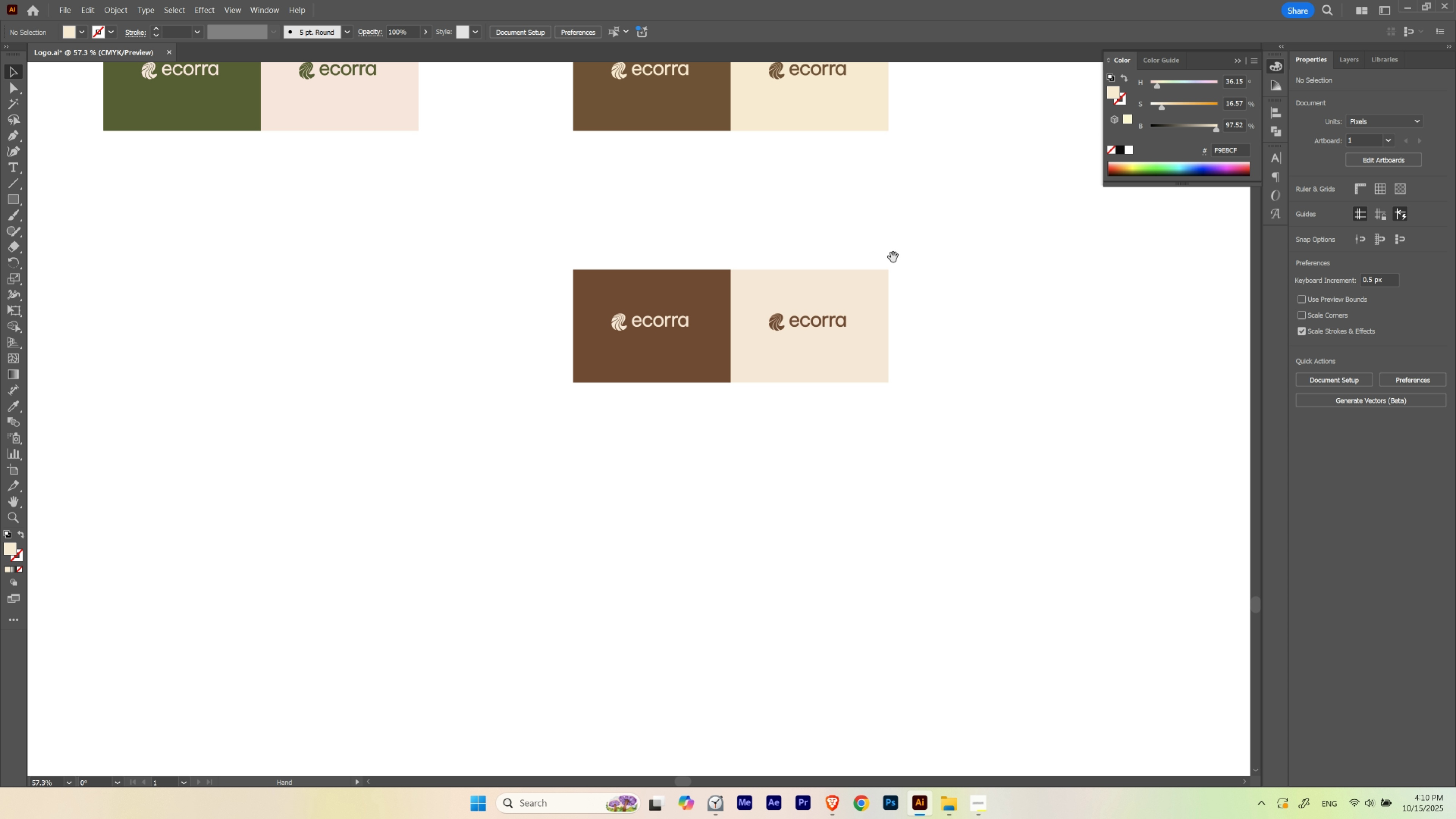 
key(Space)
 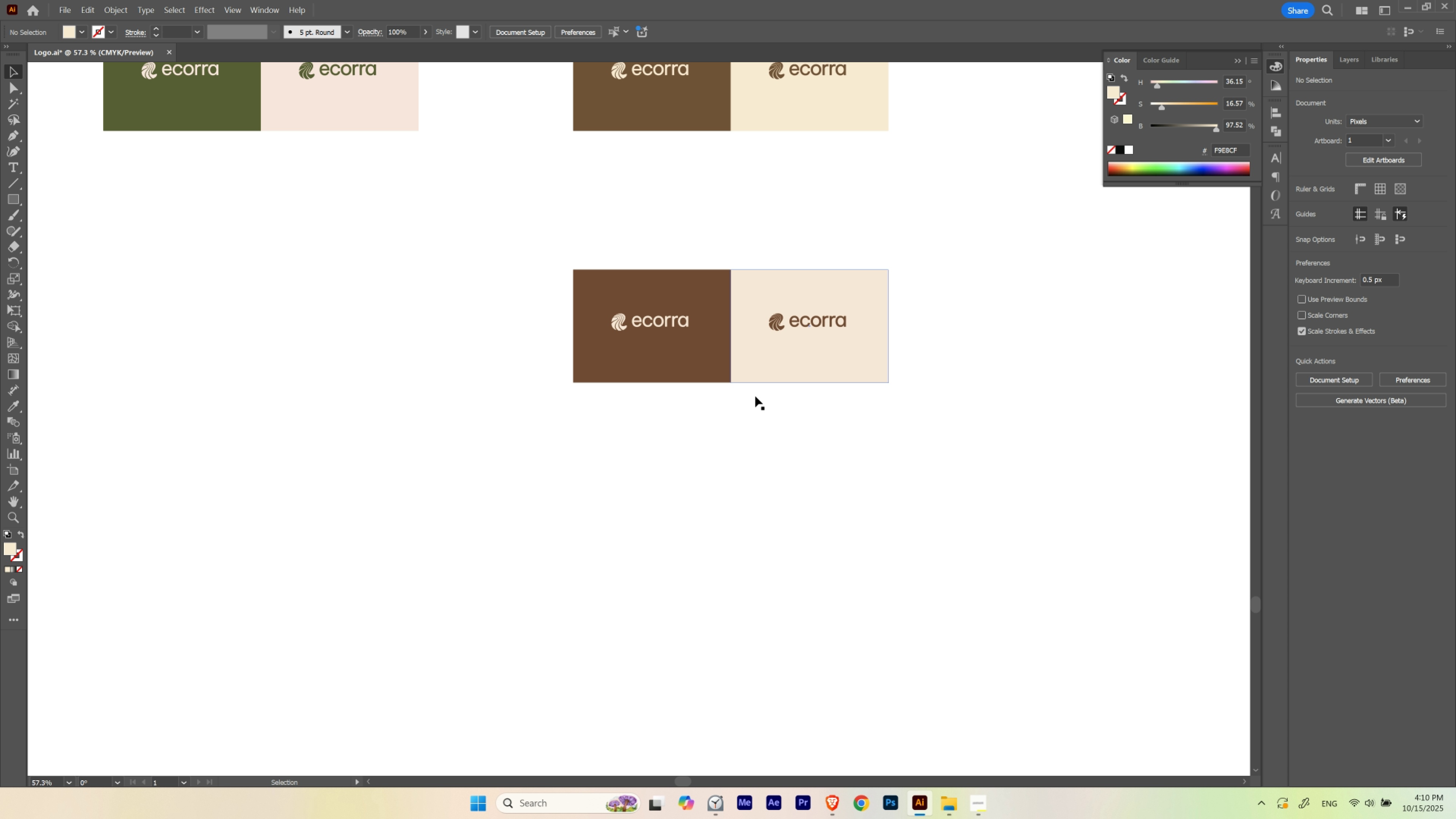 
key(Space)
 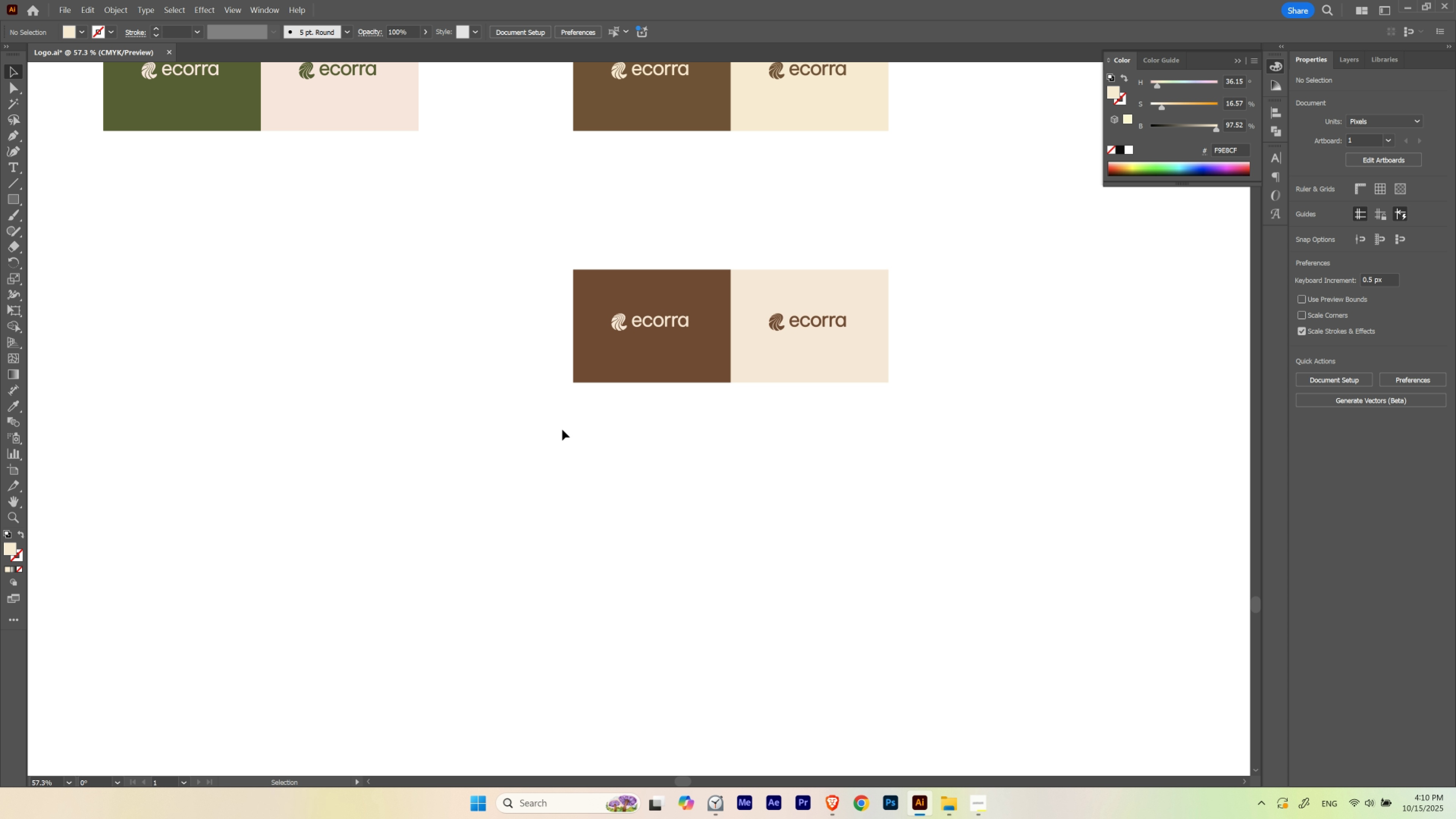 
left_click_drag(start_coordinate=[560, 429], to_coordinate=[899, 266])
 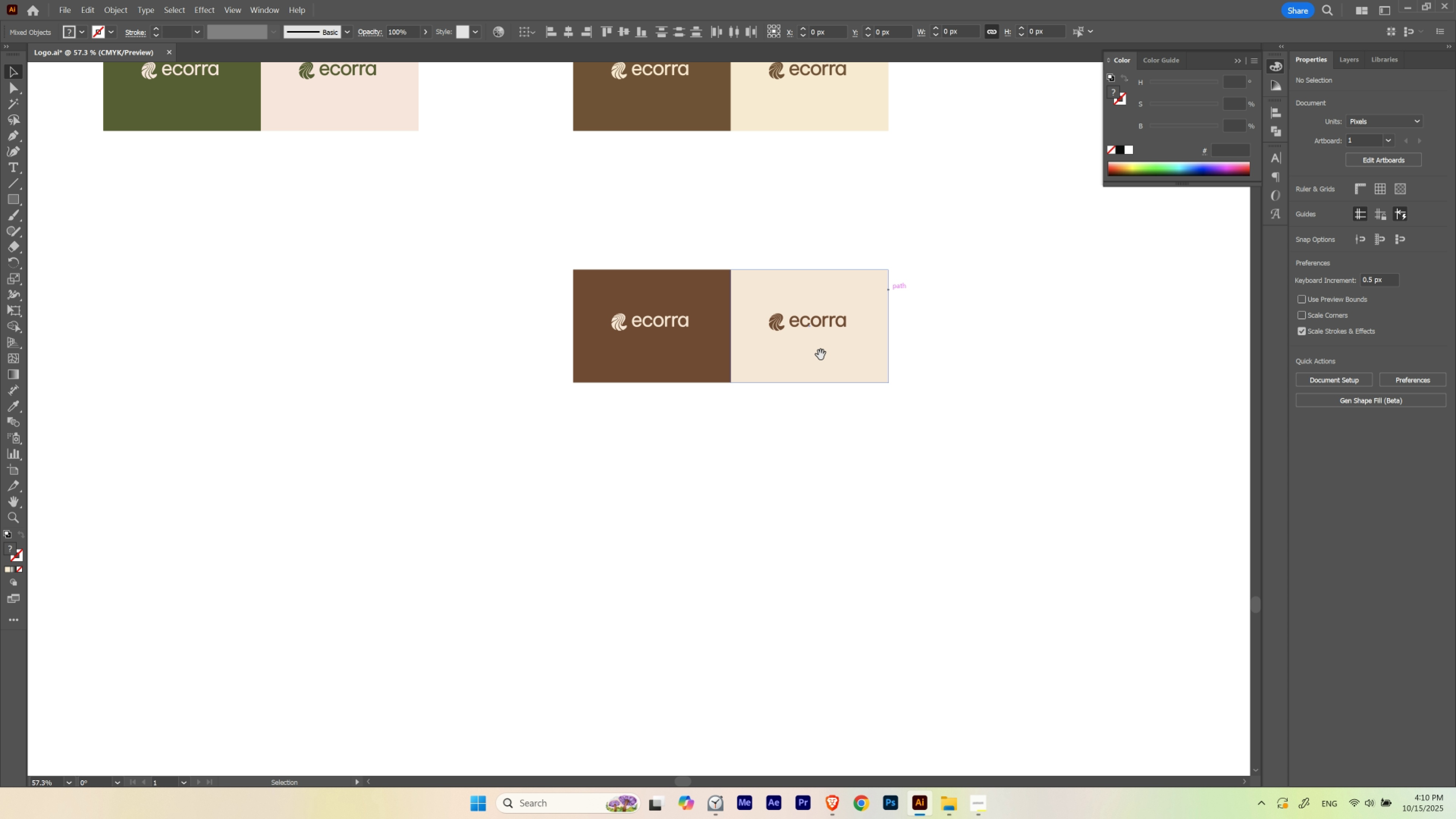 
hold_key(key=Space, duration=0.55)
 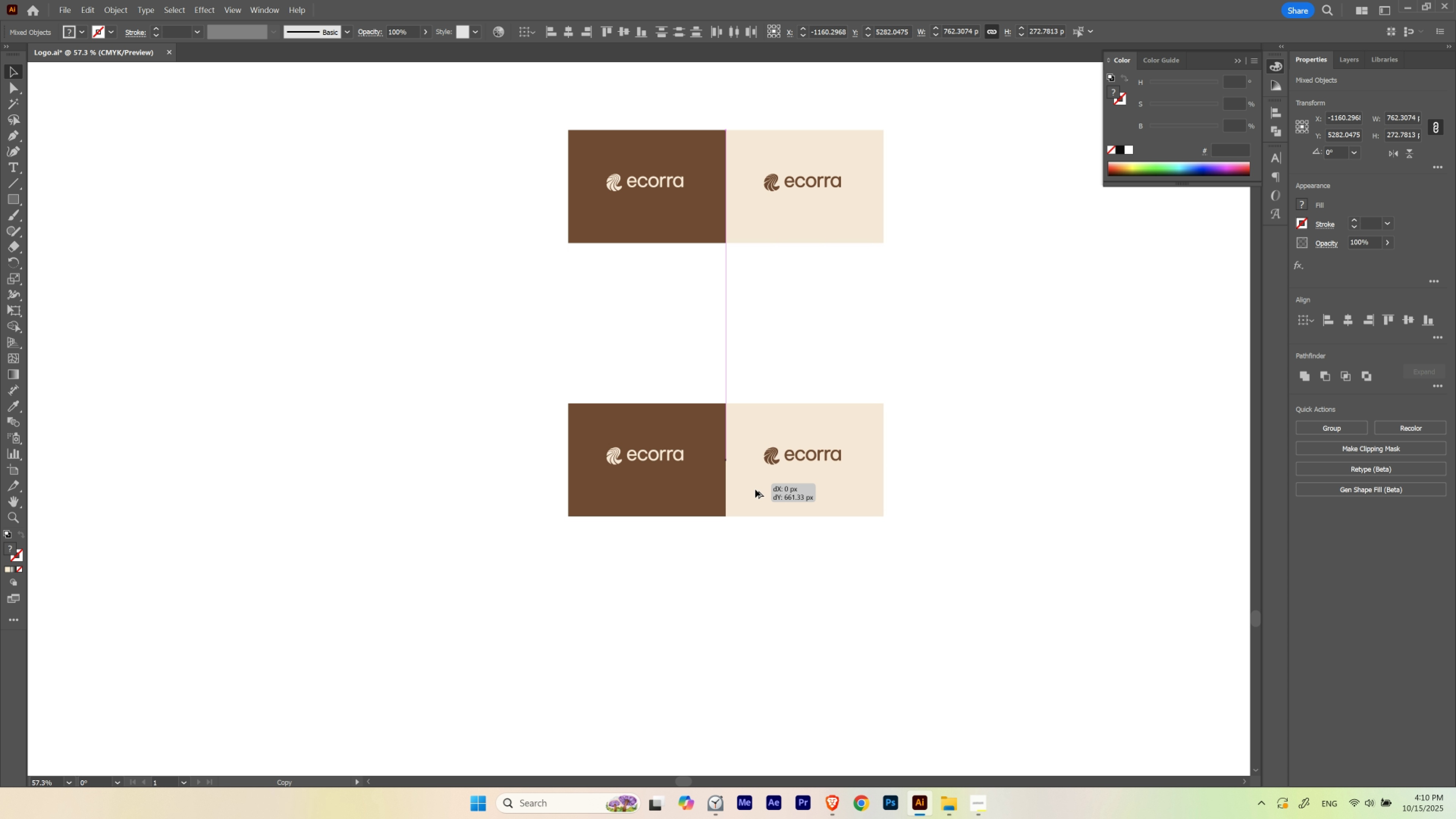 
left_click_drag(start_coordinate=[773, 363], to_coordinate=[770, 221])
 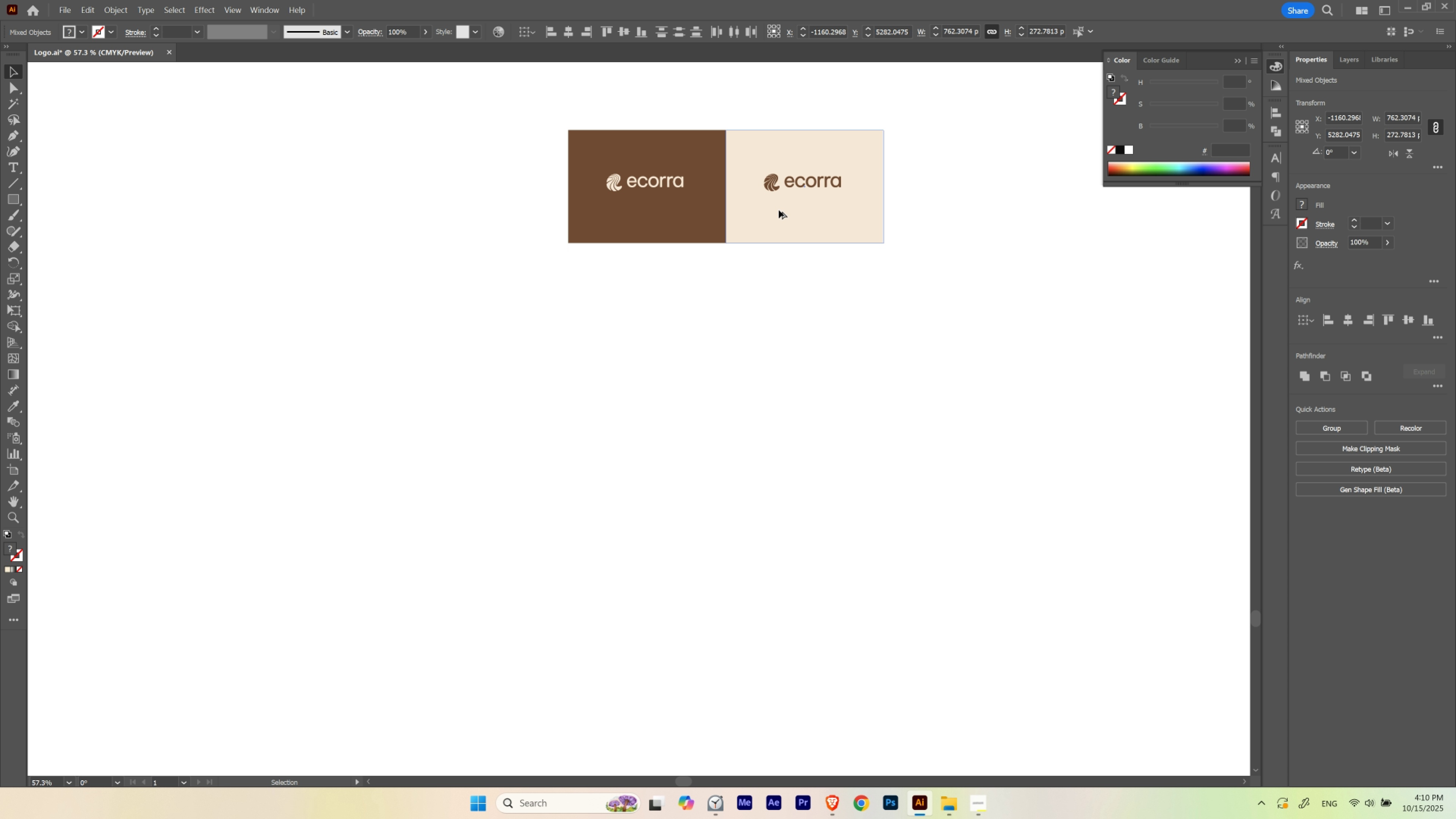 
hold_key(key=AltLeft, duration=0.78)
left_click_drag(start_coordinate=[779, 210], to_coordinate=[752, 514])
 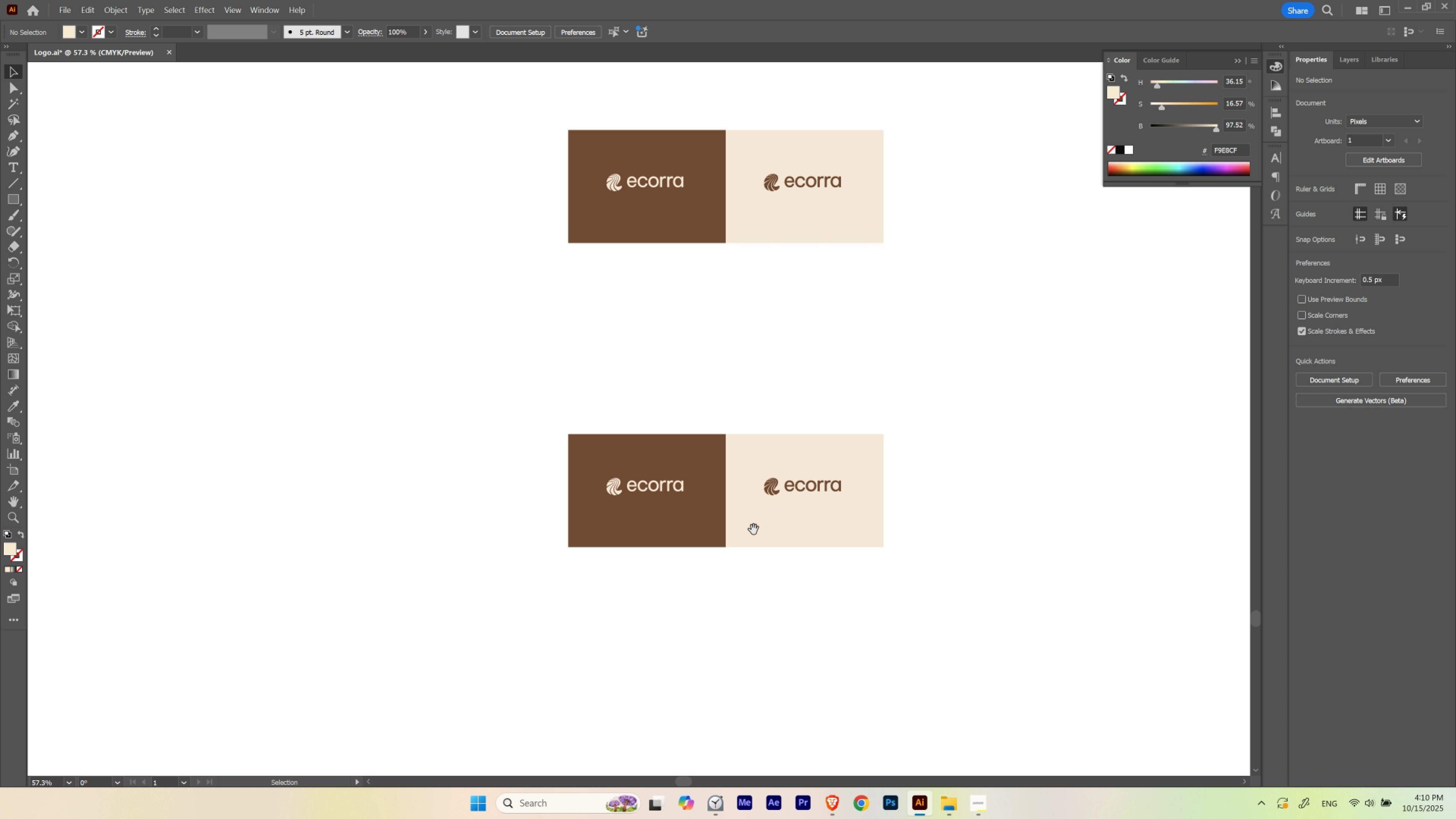 
hold_key(key=ShiftLeft, duration=0.56)
 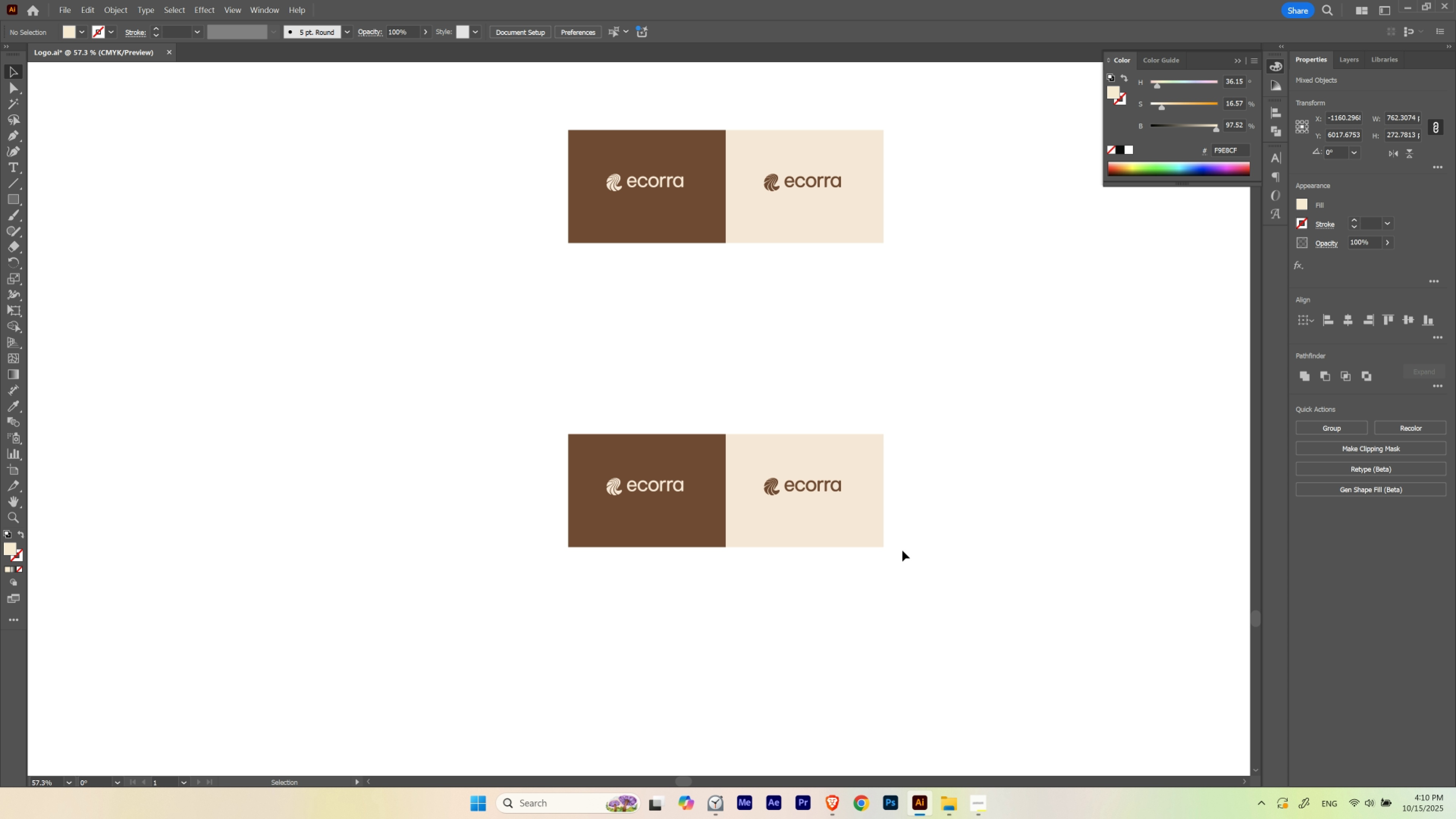 
hold_key(key=Space, duration=2.19)
 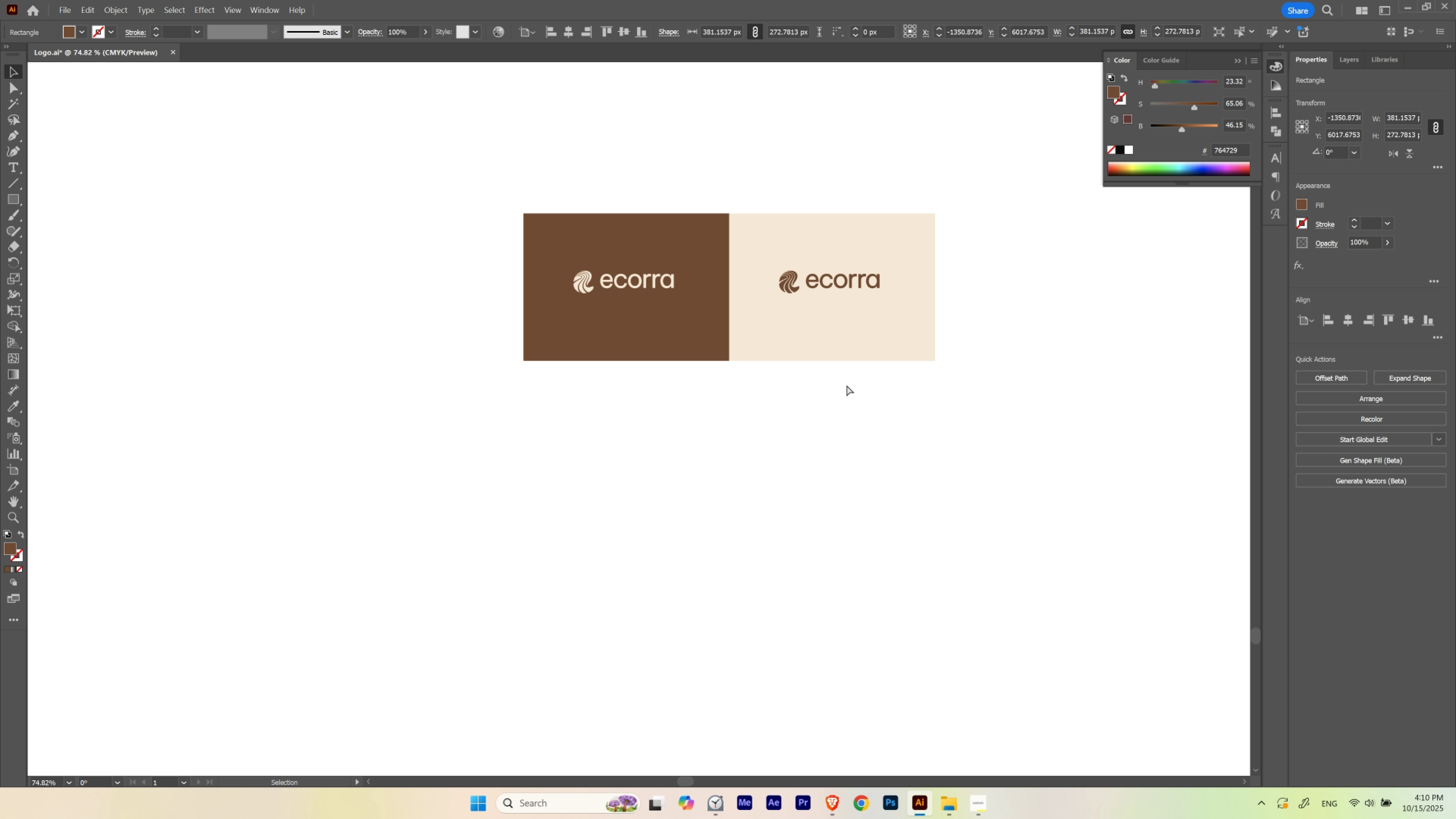 
left_click_drag(start_coordinate=[754, 528], to_coordinate=[735, 336])
 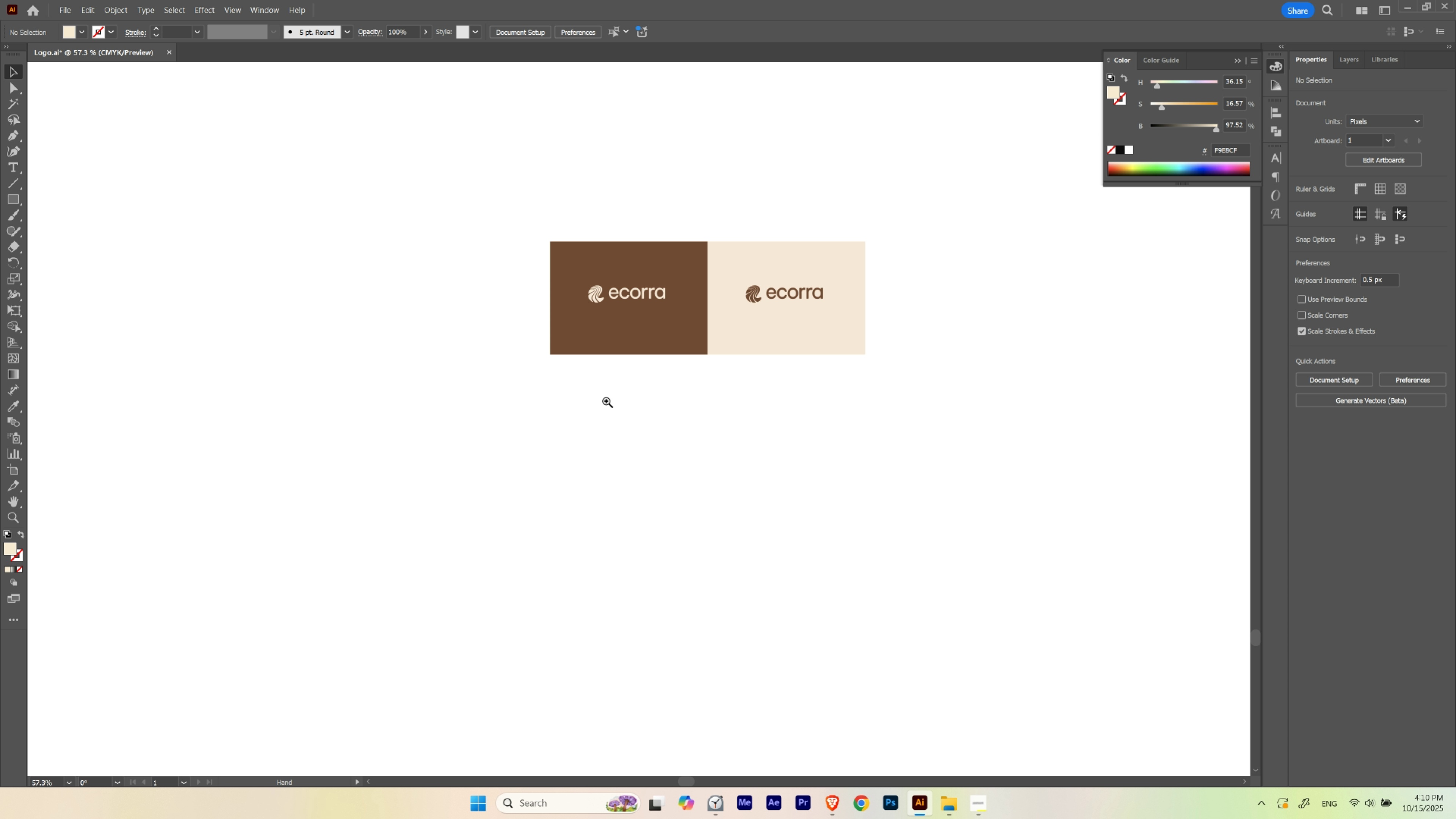 
hold_key(key=ControlLeft, duration=0.83)
left_click_drag(start_coordinate=[618, 359], to_coordinate=[648, 373])
 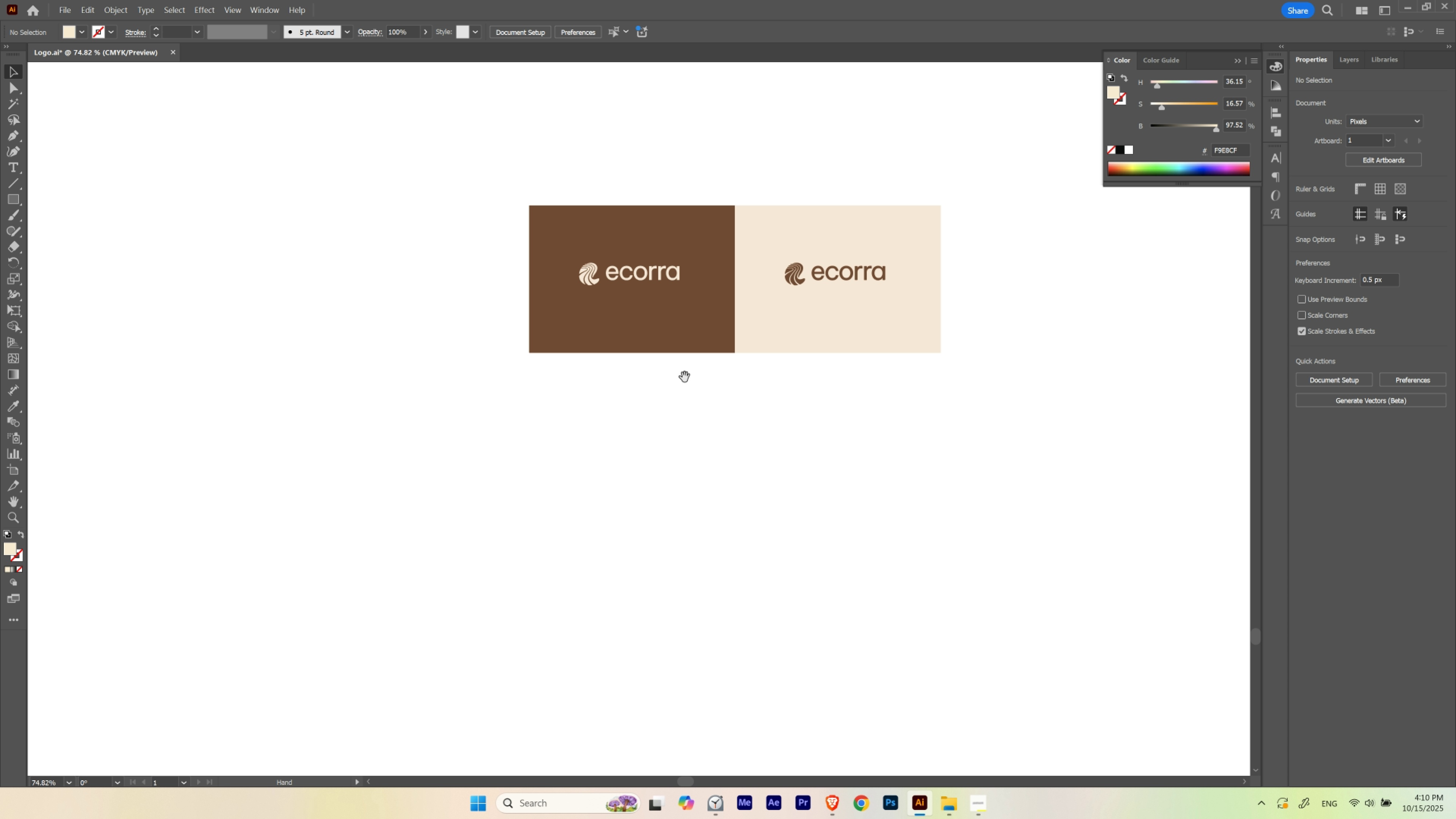 
left_click_drag(start_coordinate=[684, 379], to_coordinate=[678, 387])
 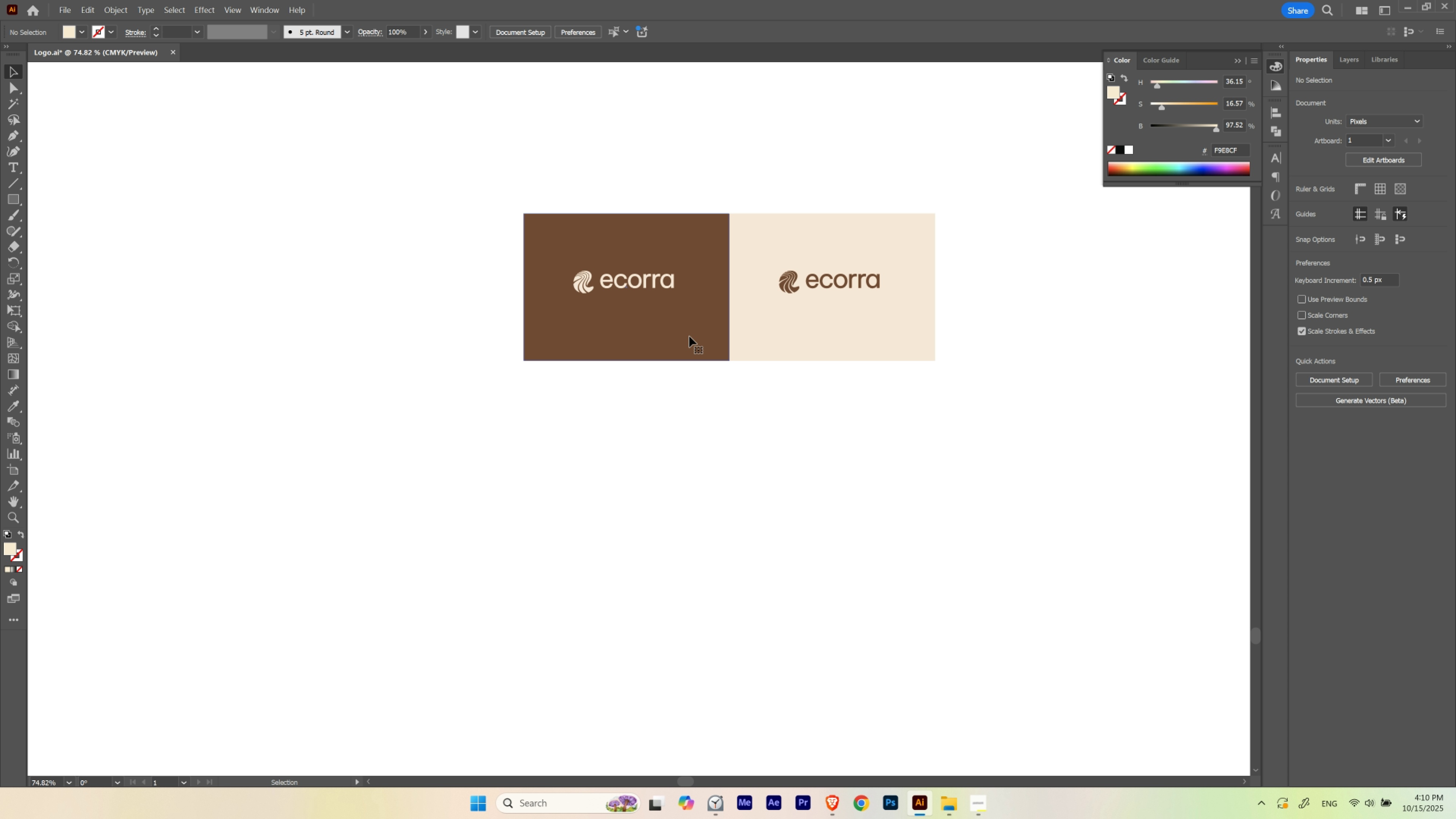 
double_click([689, 336])
 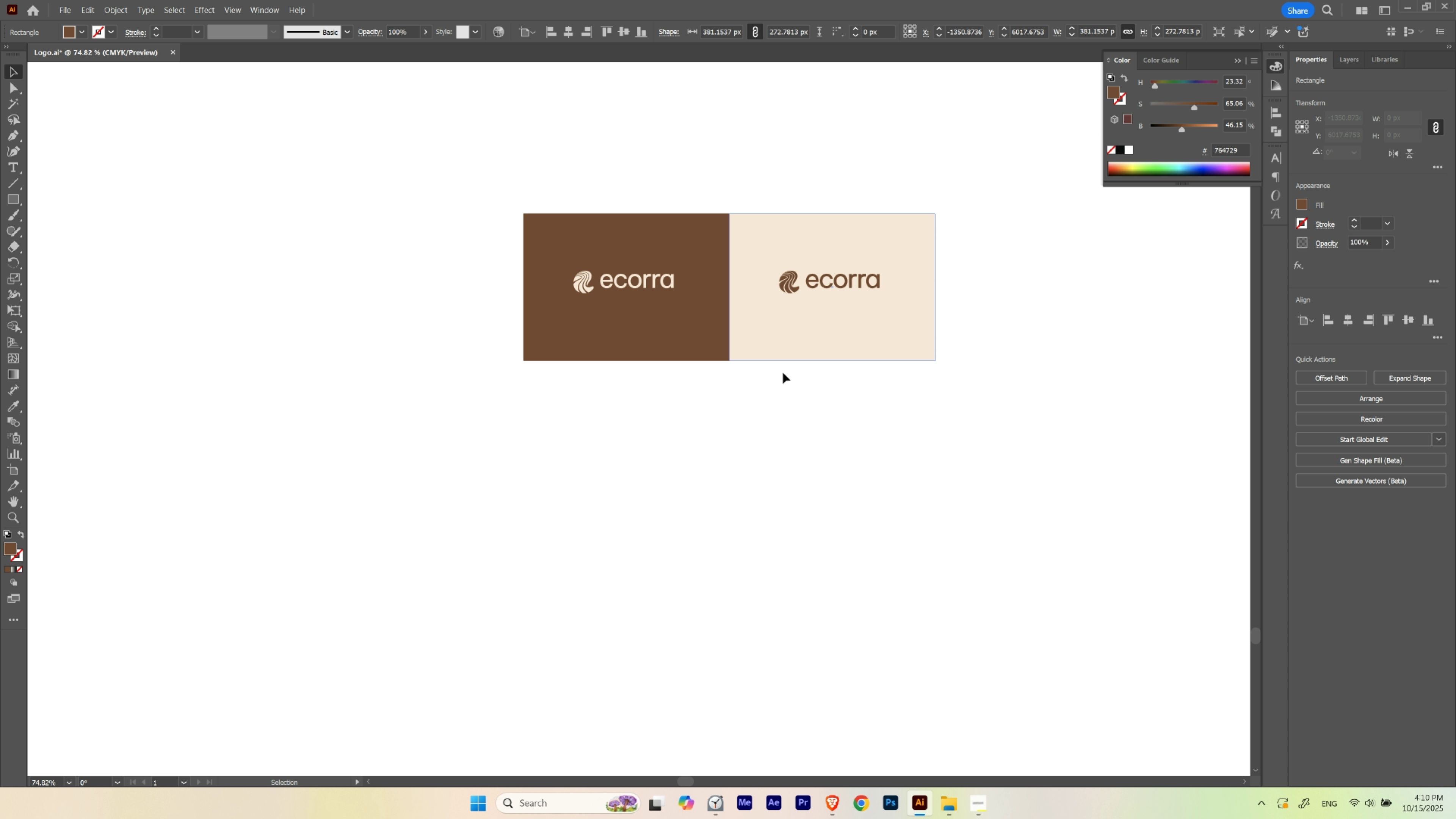 
key(Control+ControlLeft)
 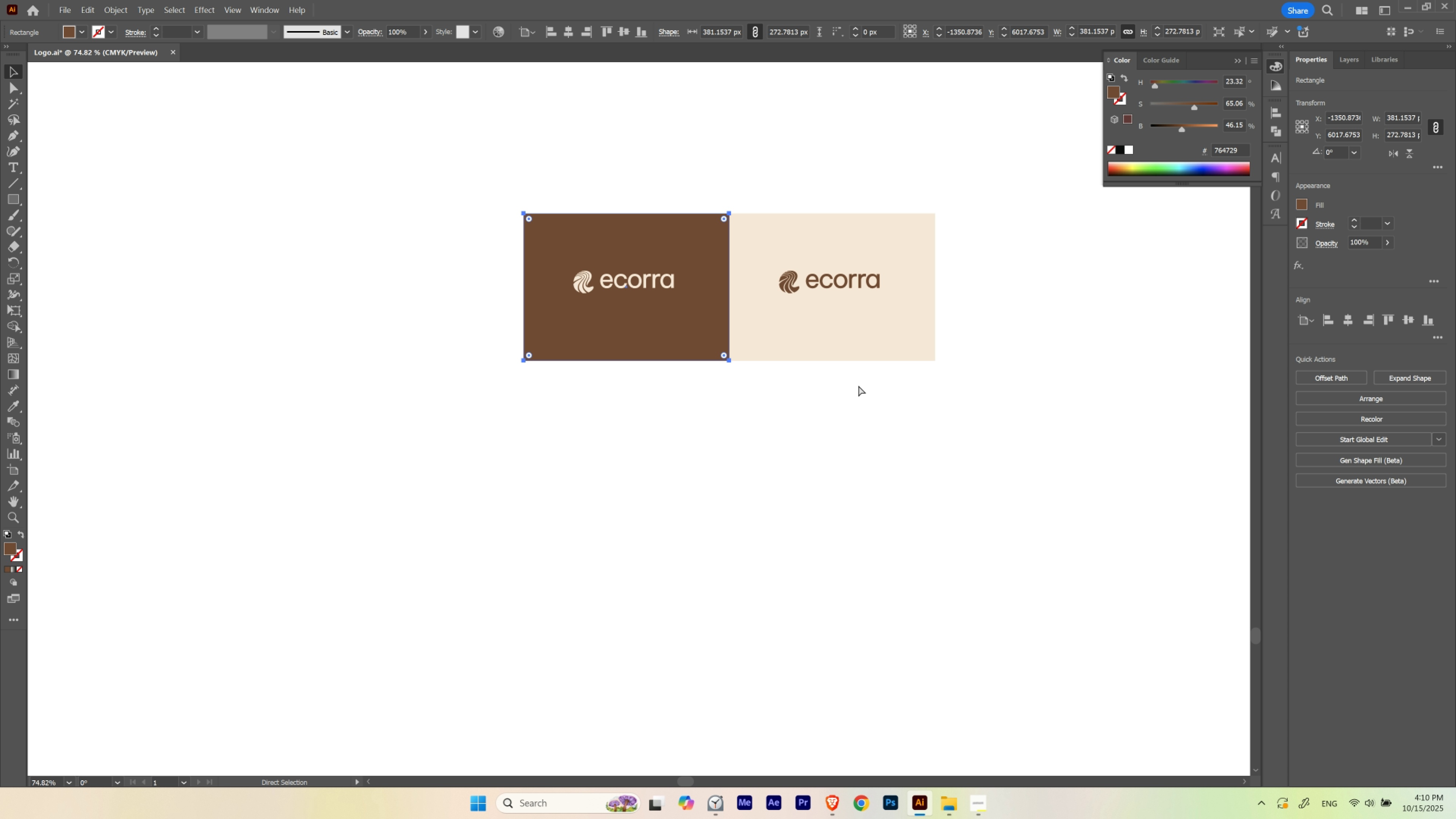 
key(Control+H)
 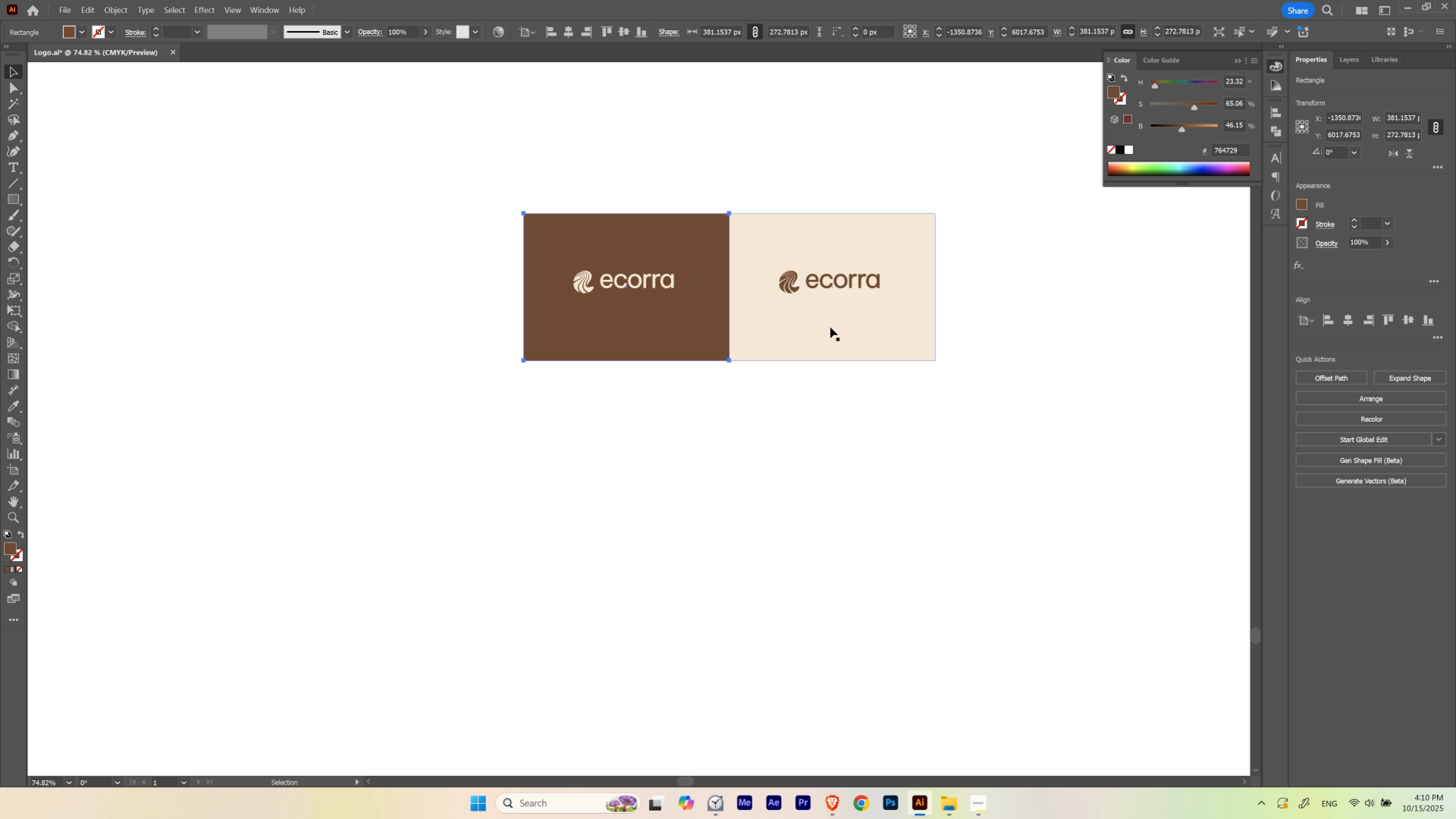 
hold_key(key=ShiftLeft, duration=0.85)
left_click([795, 289])
 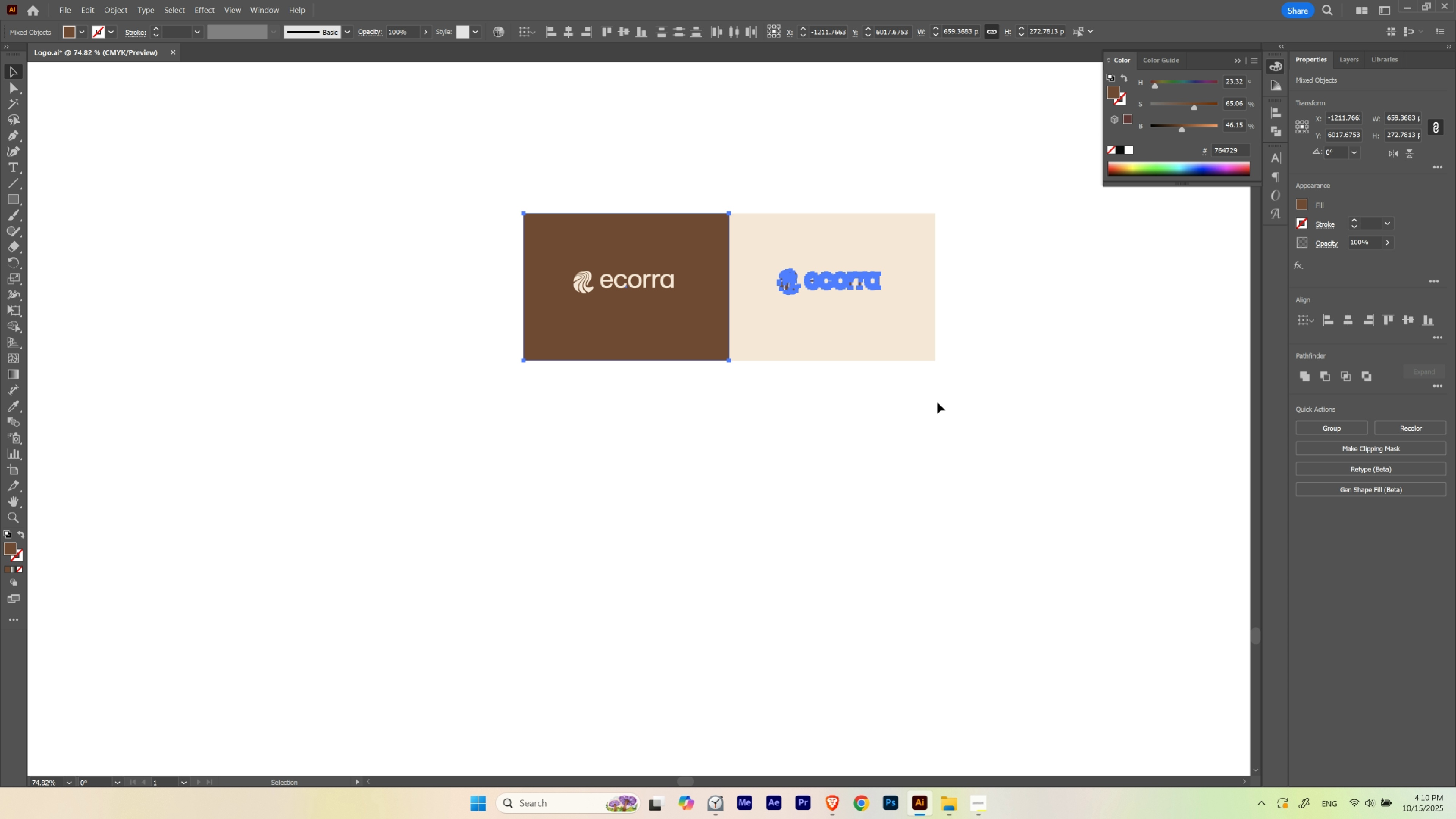 
key(Control+ControlLeft)
 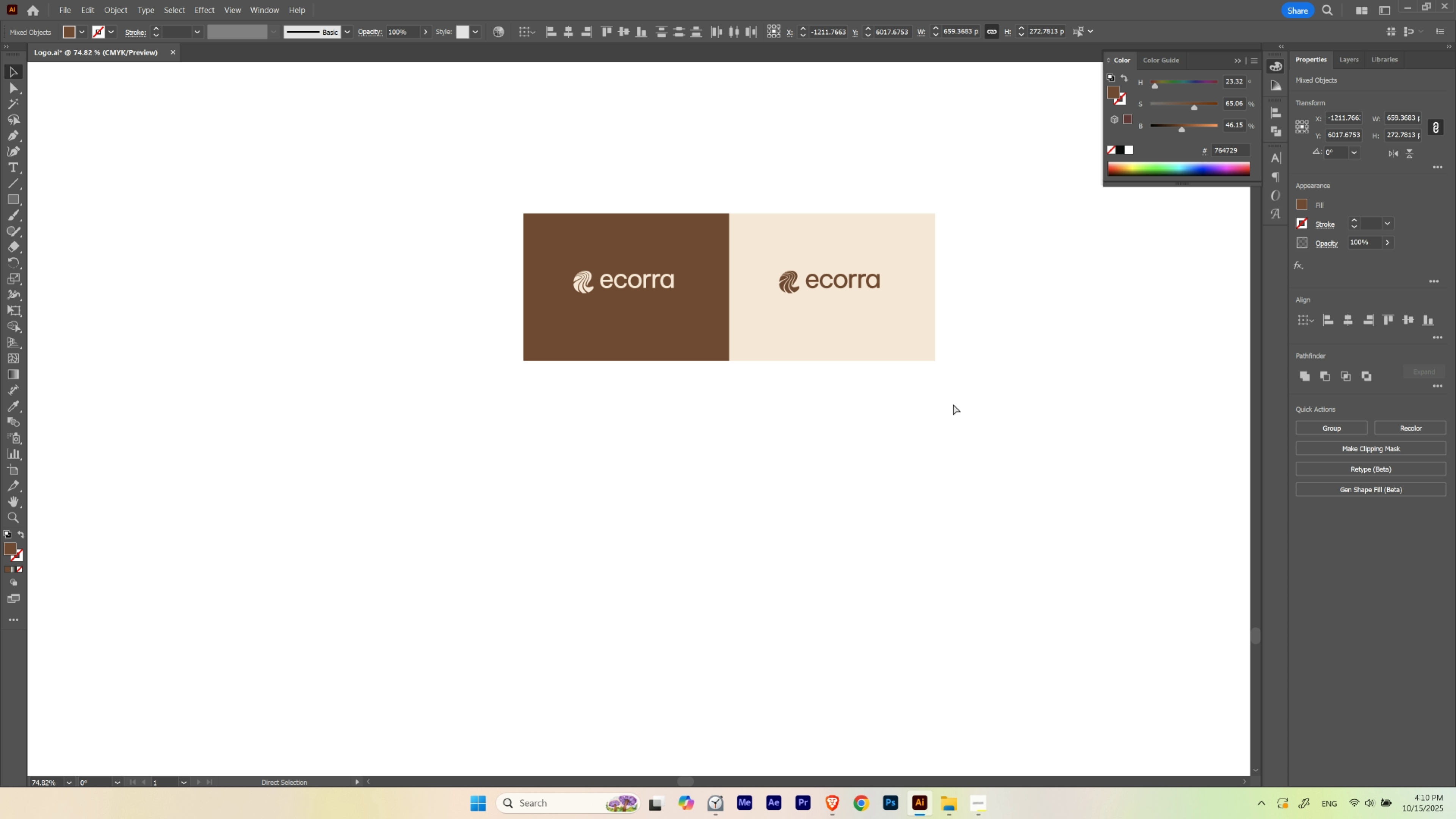 
key(Control+H)
 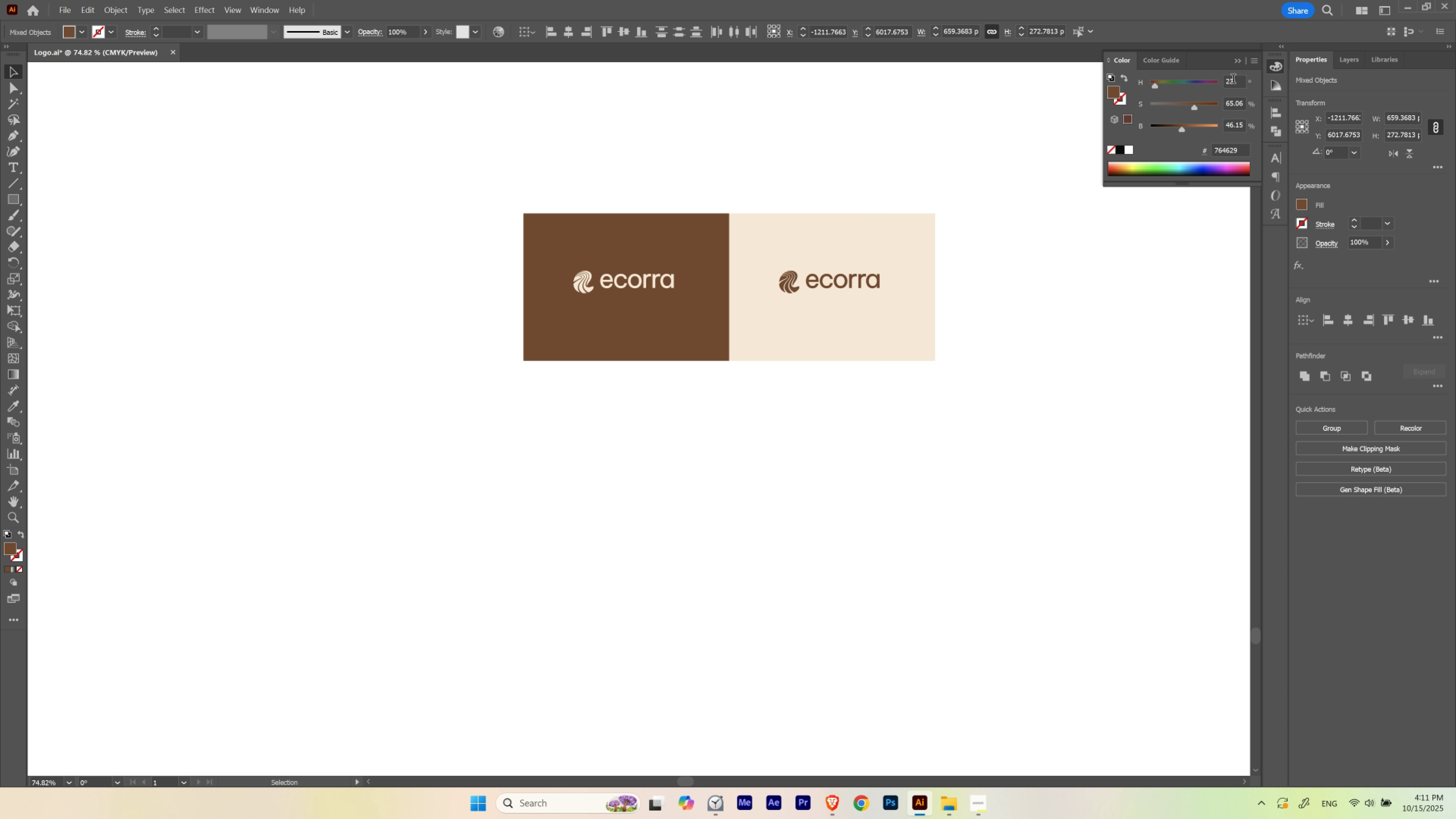 
scroll: coordinate [1233, 80], scroll_direction: down, amount: 9.0
 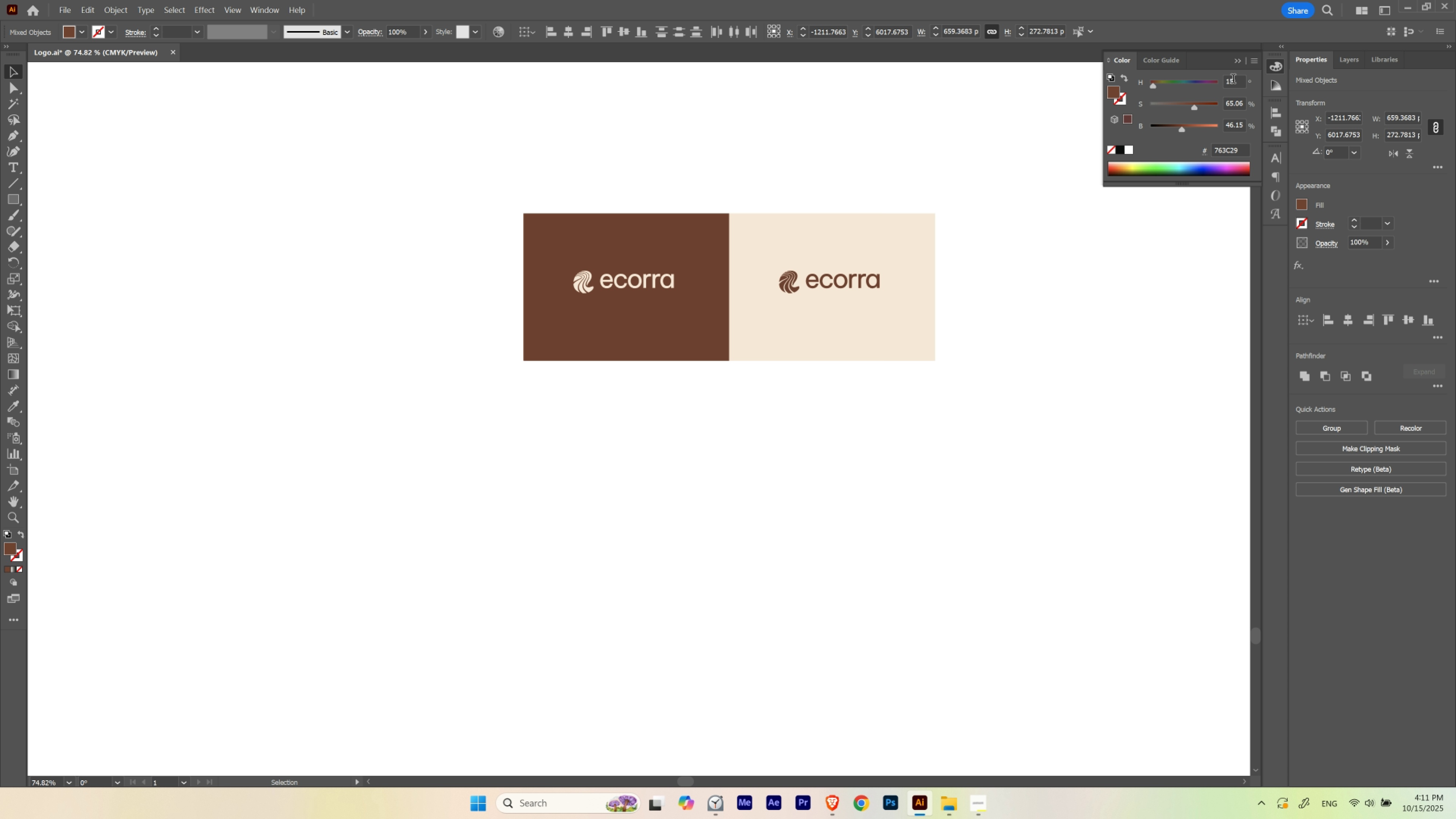 
scroll: coordinate [1233, 80], scroll_direction: none, amount: 0.0
 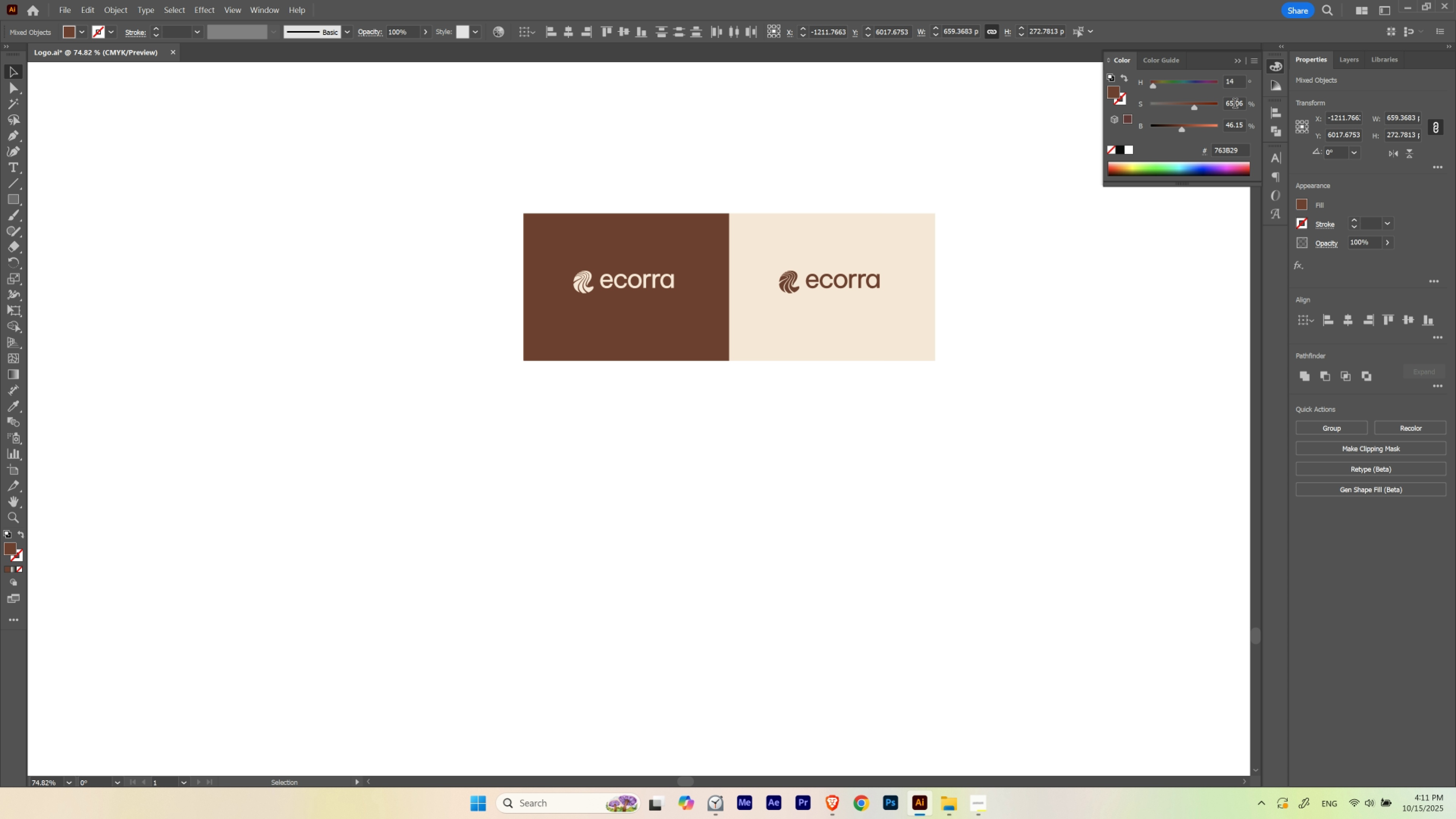 
hold_key(key=ShiftLeft, duration=1.53)
scroll: coordinate [1235, 104], scroll_direction: down, amount: 1.0
 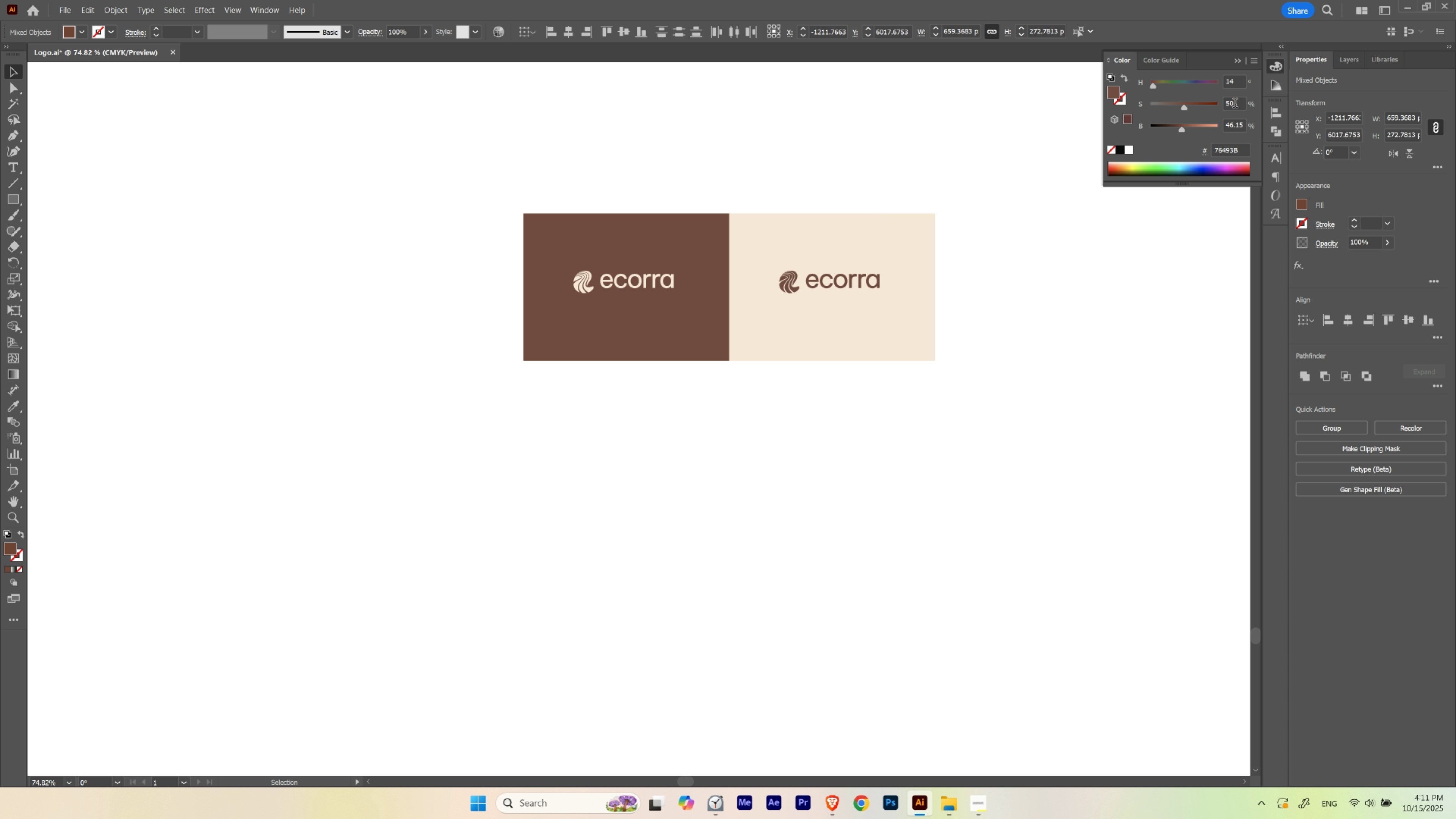 
scroll: coordinate [1235, 104], scroll_direction: none, amount: 0.0
 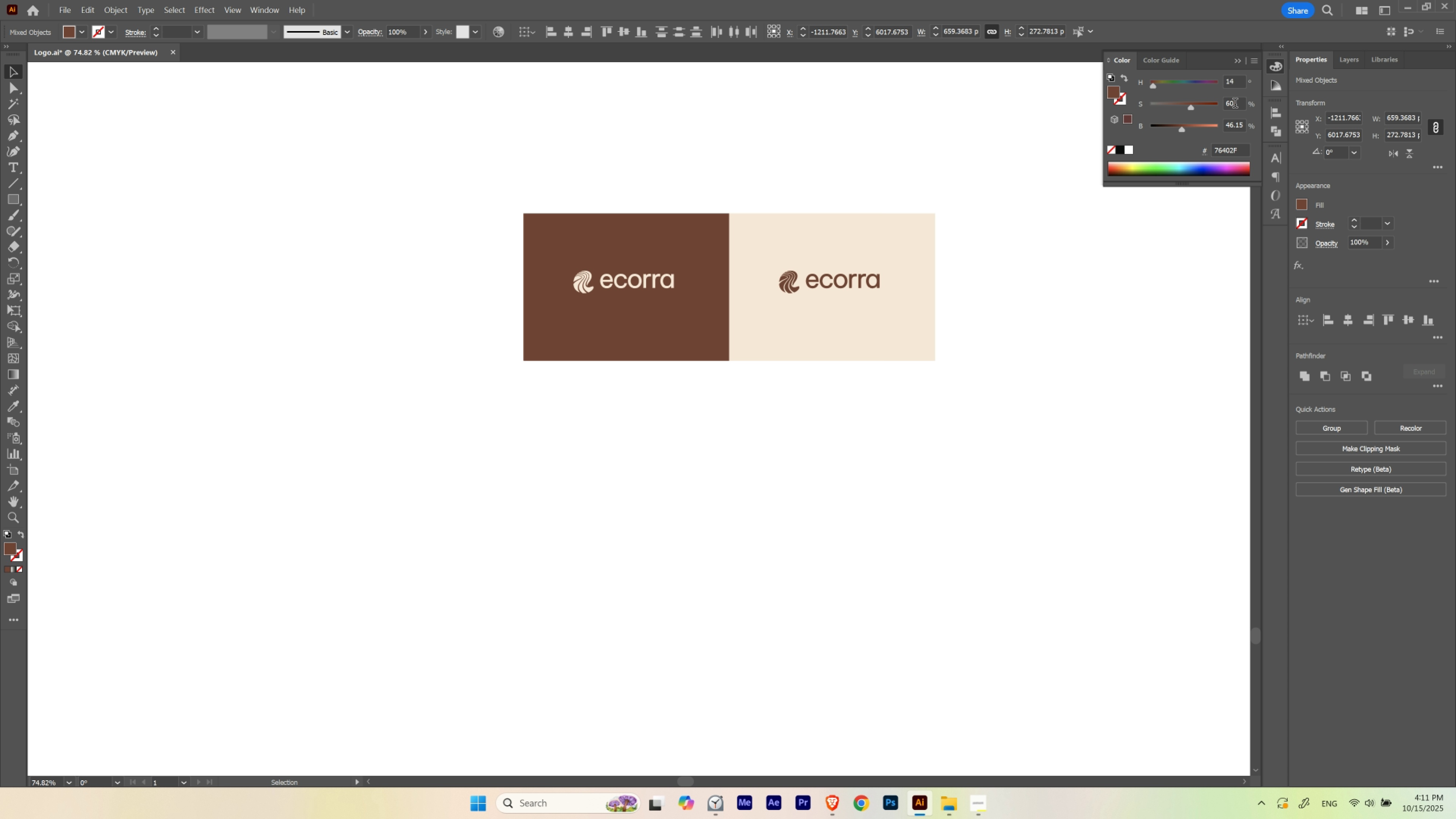 
hold_key(key=ShiftLeft, duration=1.37)
 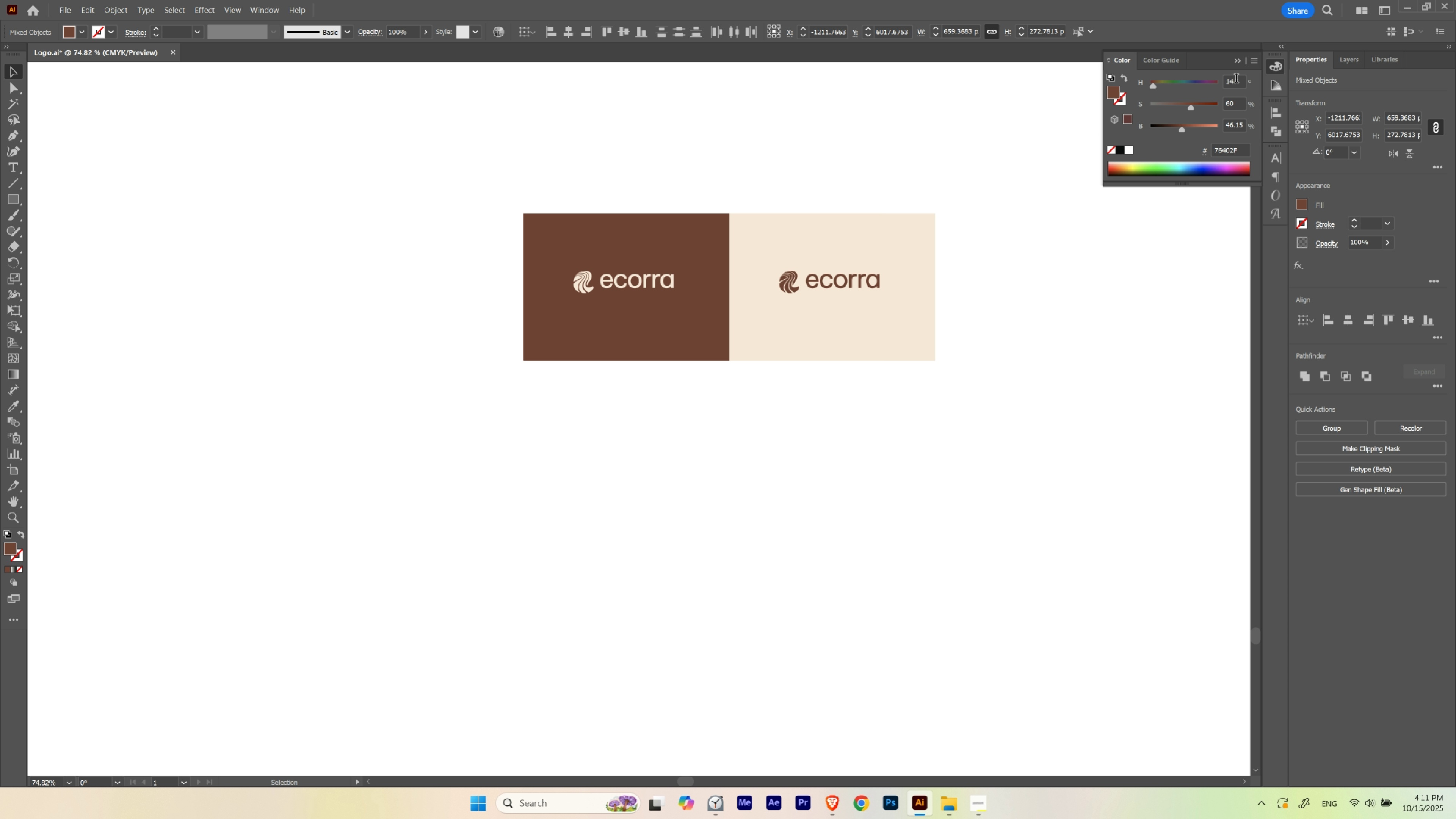 
scroll: coordinate [1236, 80], scroll_direction: down, amount: 4.0
 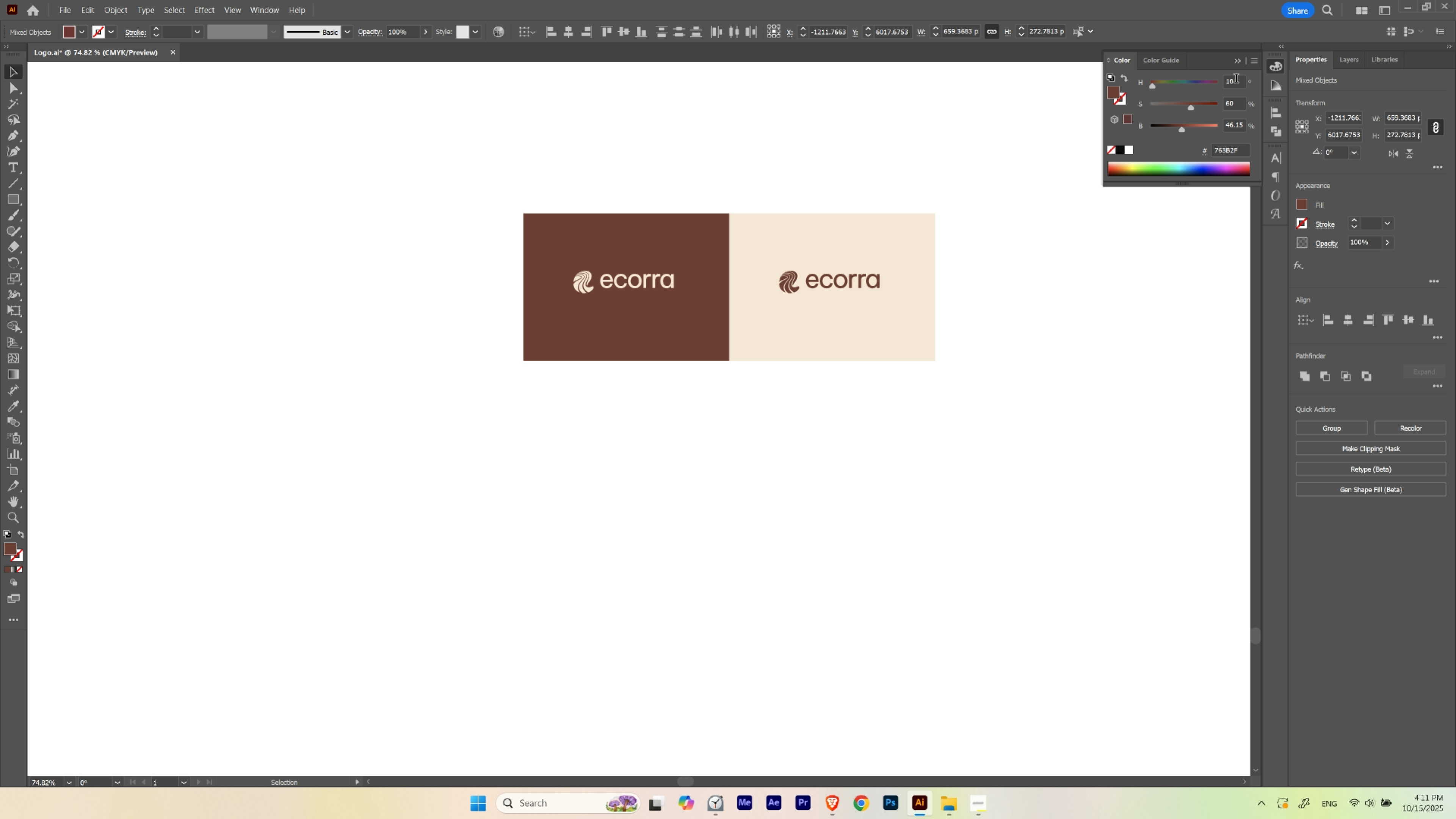 
hold_key(key=ShiftLeft, duration=1.52)
scroll: coordinate [1236, 80], scroll_direction: up, amount: 1.0
 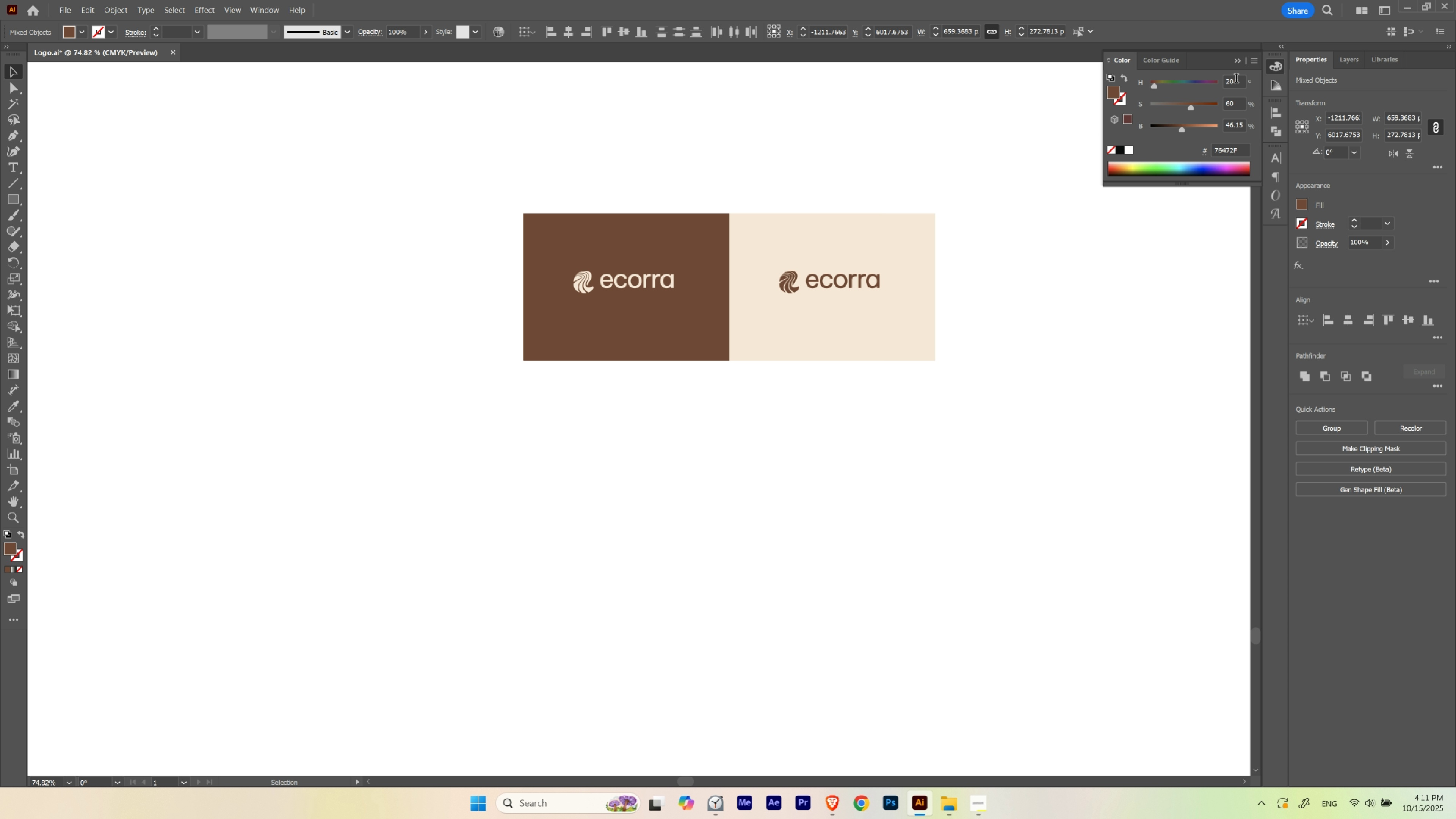 
hold_key(key=ShiftLeft, duration=1.51)
 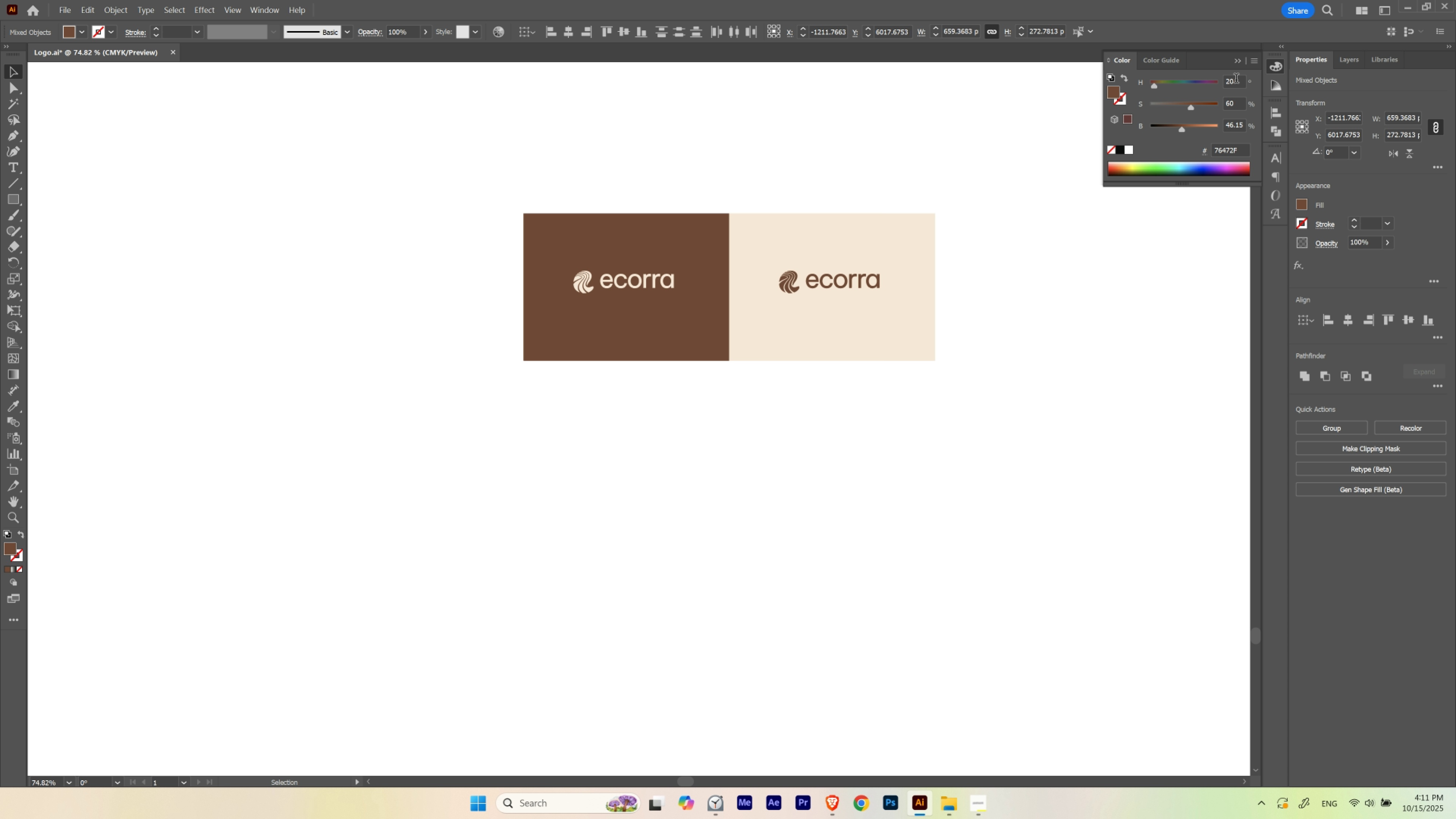 
hold_key(key=ShiftLeft, duration=1.52)
 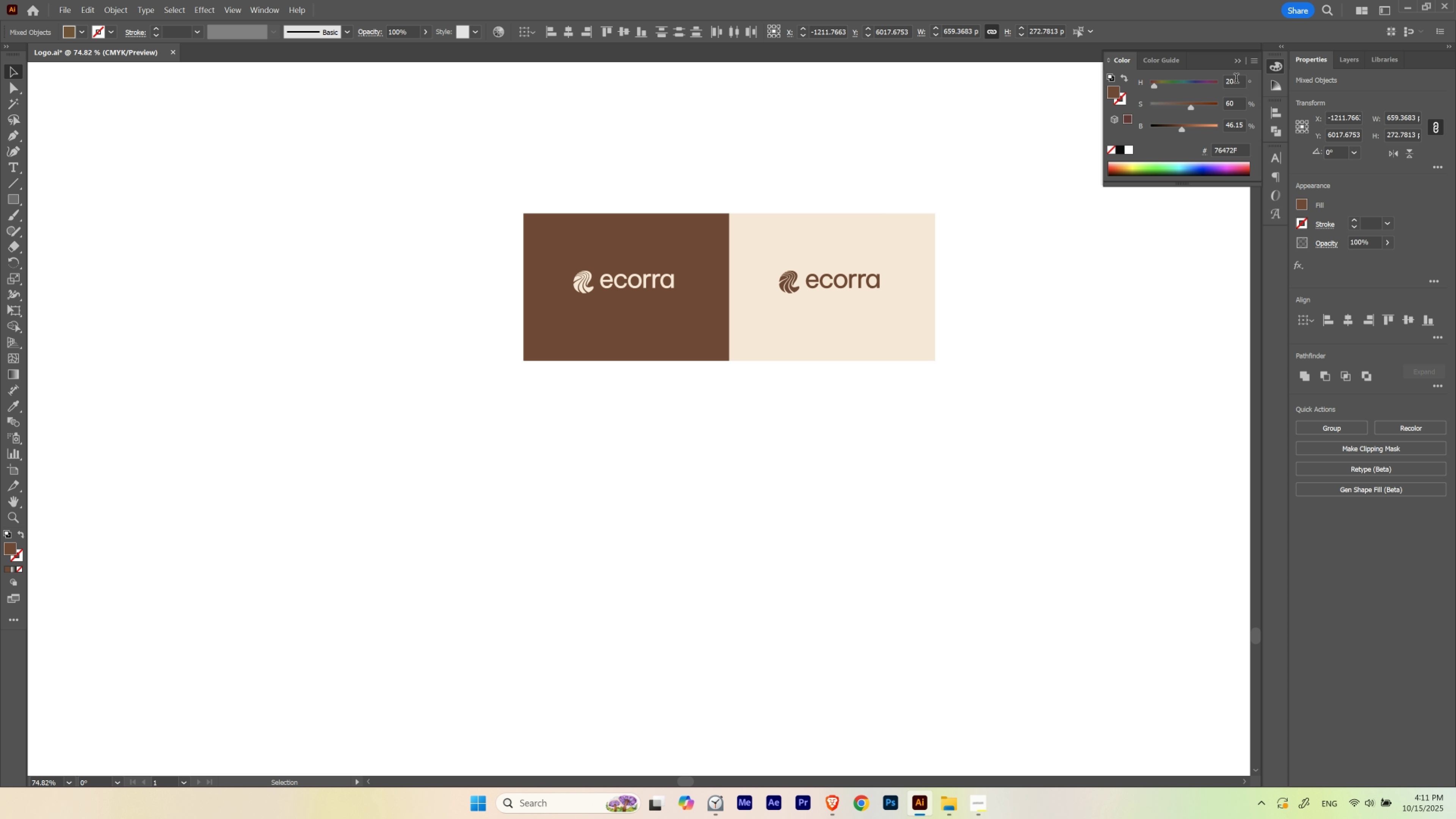 
hold_key(key=ShiftLeft, duration=1.51)
scroll: coordinate [1236, 80], scroll_direction: up, amount: 1.0
 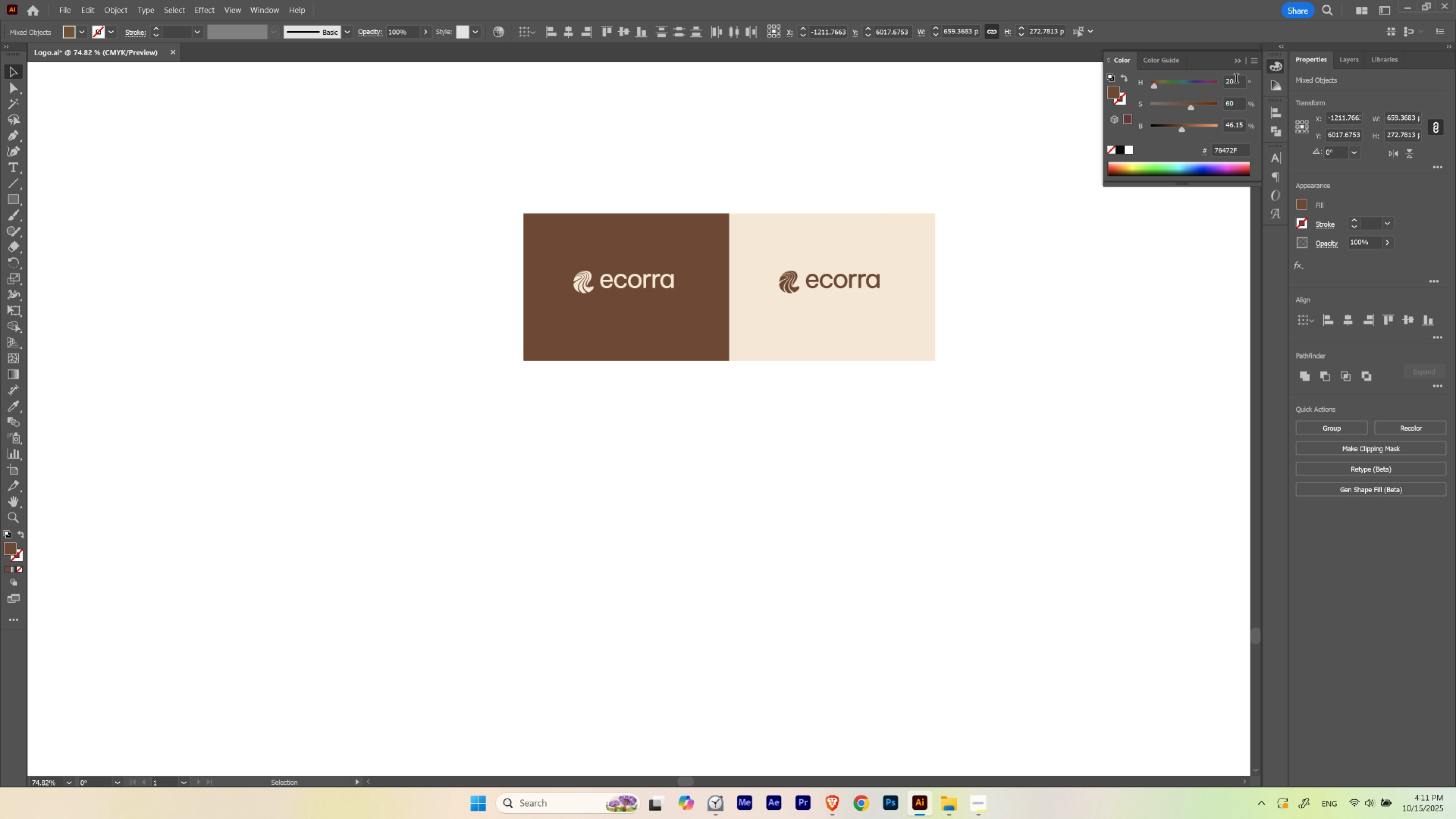 
scroll: coordinate [1236, 80], scroll_direction: down, amount: 1.0
 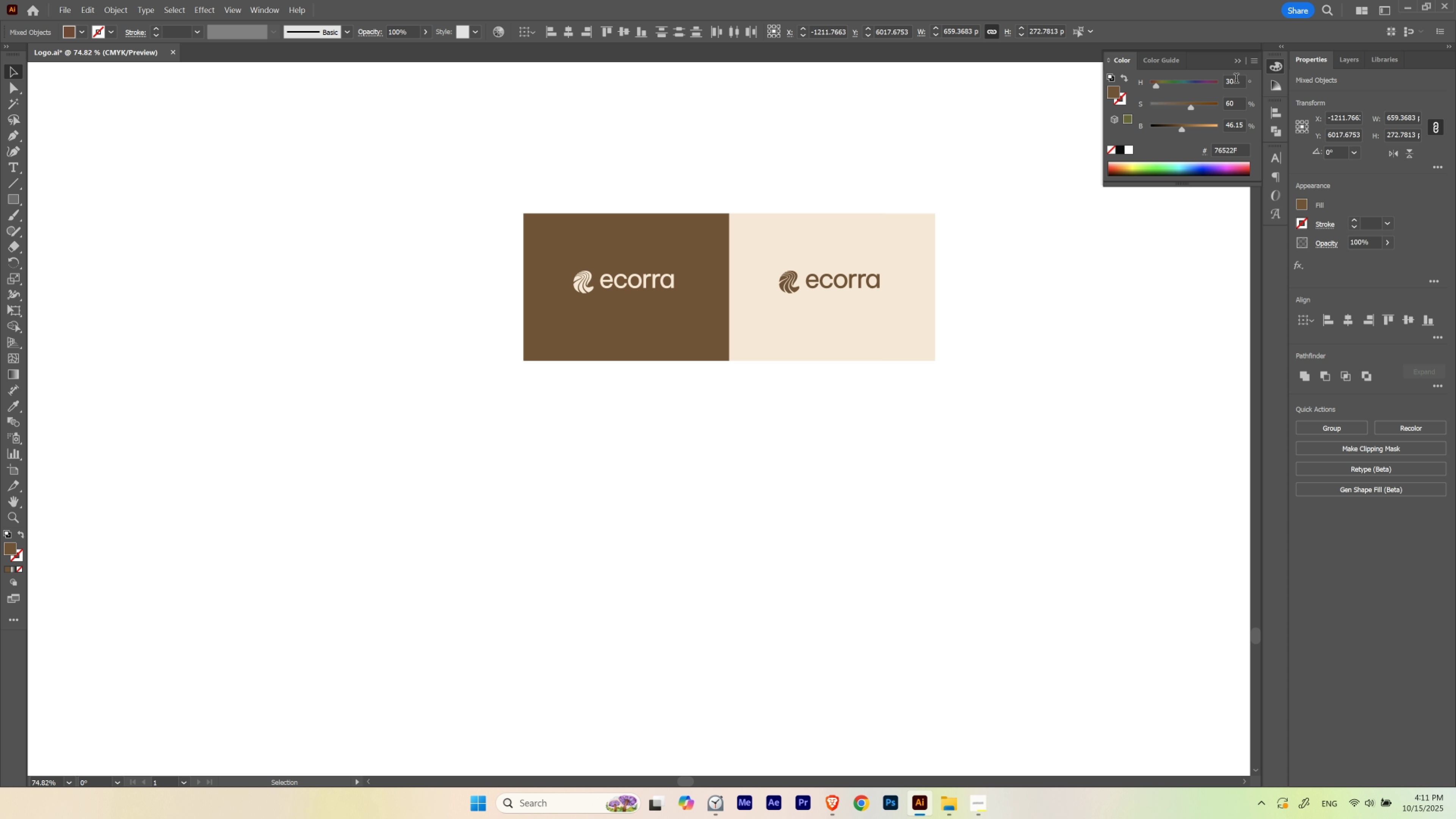 
hold_key(key=ShiftLeft, duration=1.51)
scroll: coordinate [1236, 80], scroll_direction: up, amount: 1.0
 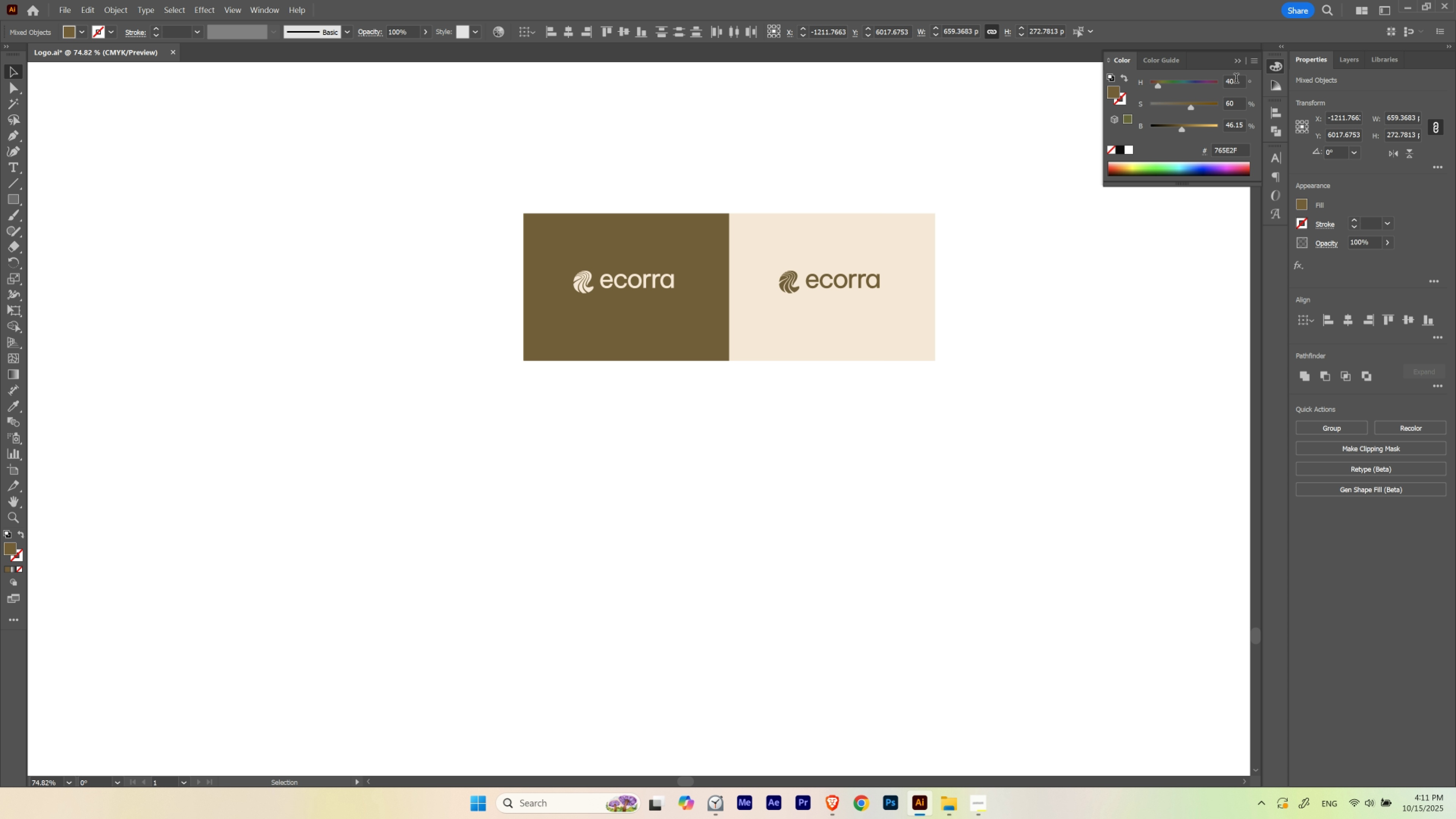 
hold_key(key=ShiftLeft, duration=1.53)
scroll: coordinate [1236, 80], scroll_direction: up, amount: 1.0
 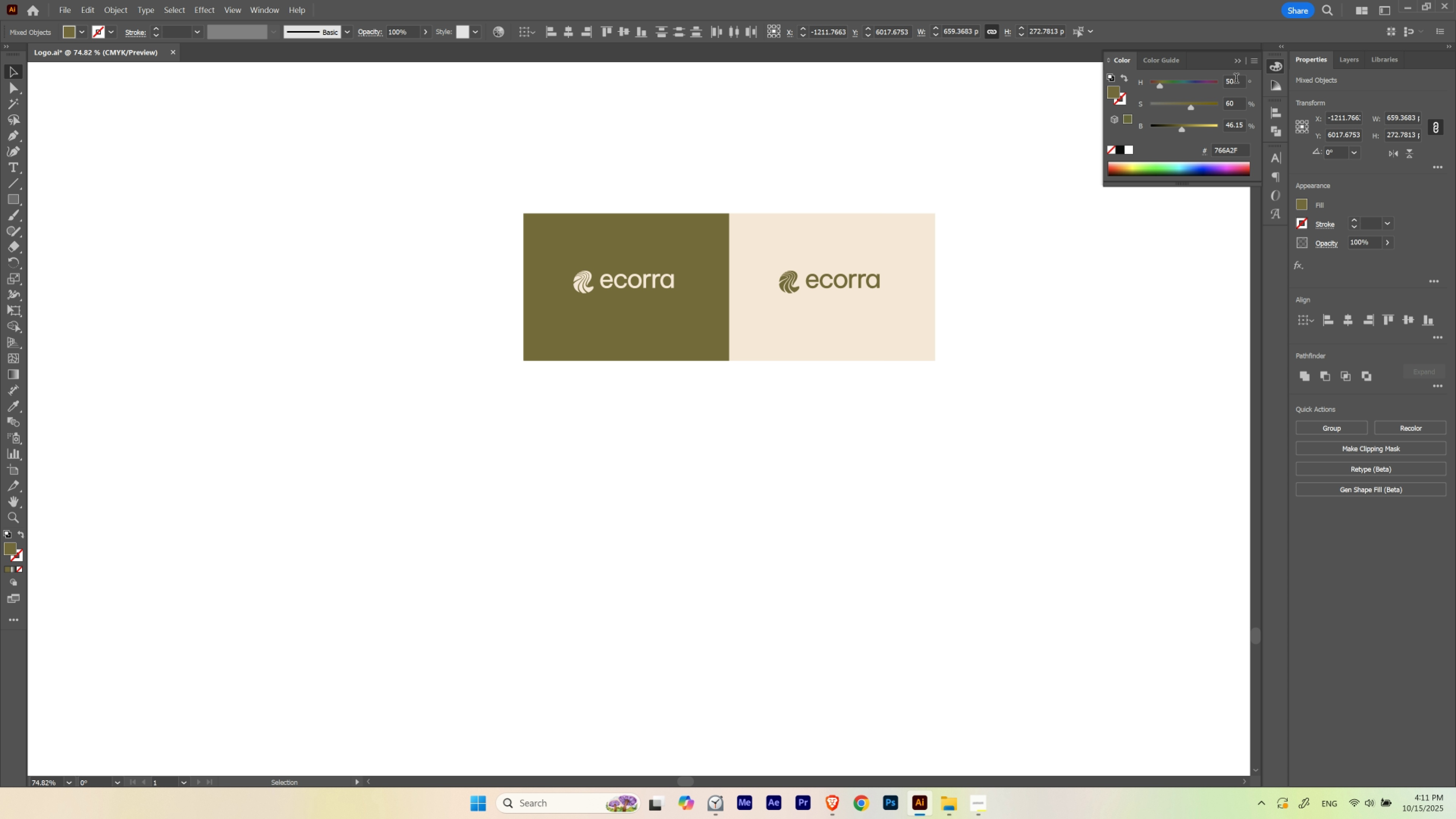 
hold_key(key=ShiftLeft, duration=1.51)
scroll: coordinate [1236, 80], scroll_direction: up, amount: 1.0
 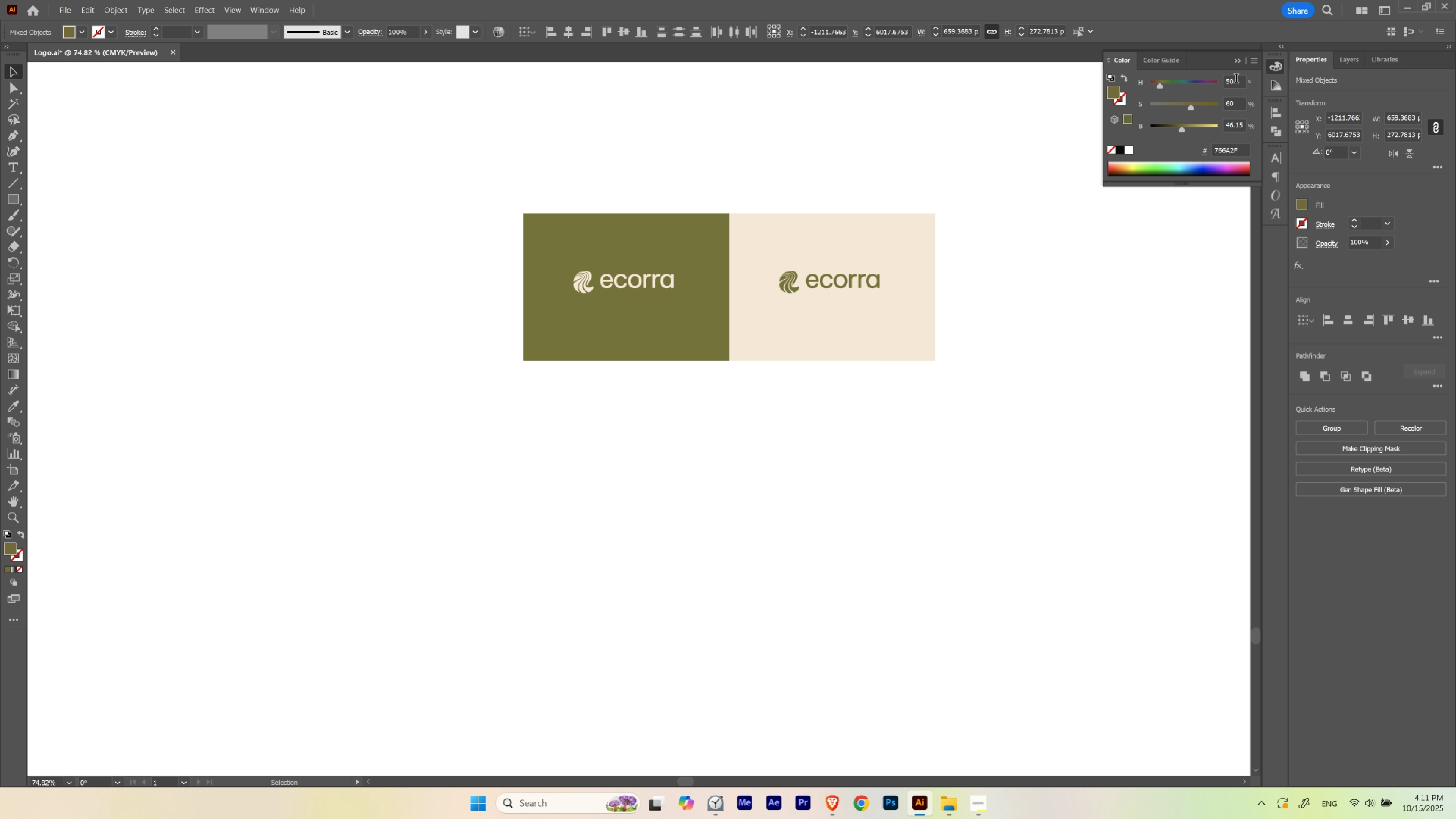 
hold_key(key=ShiftLeft, duration=1.52)
scroll: coordinate [1236, 80], scroll_direction: none, amount: 0.0
 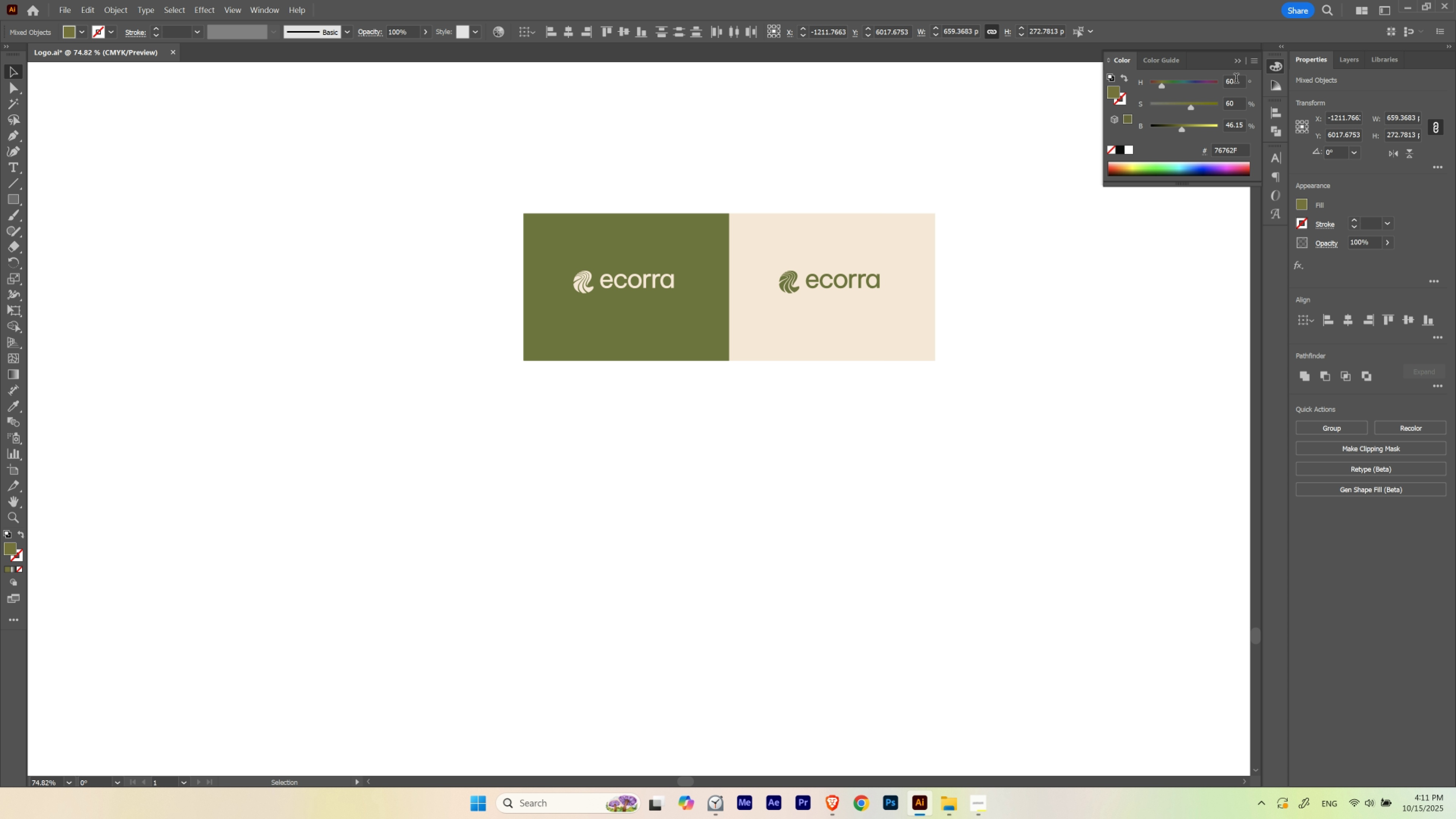 
hold_key(key=ShiftLeft, duration=1.52)
scroll: coordinate [1236, 80], scroll_direction: up, amount: 1.0
 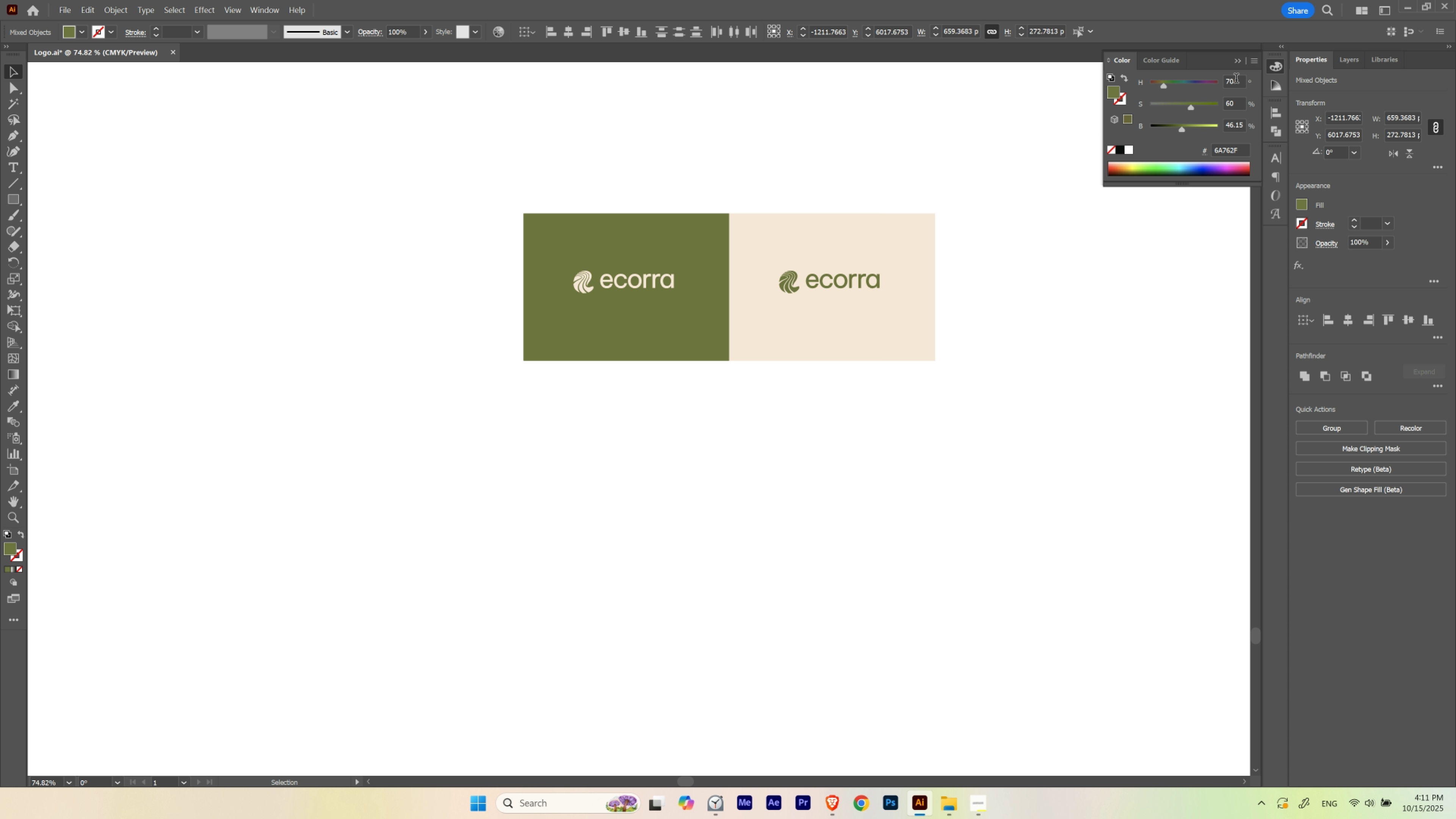 
hold_key(key=ShiftLeft, duration=1.51)
 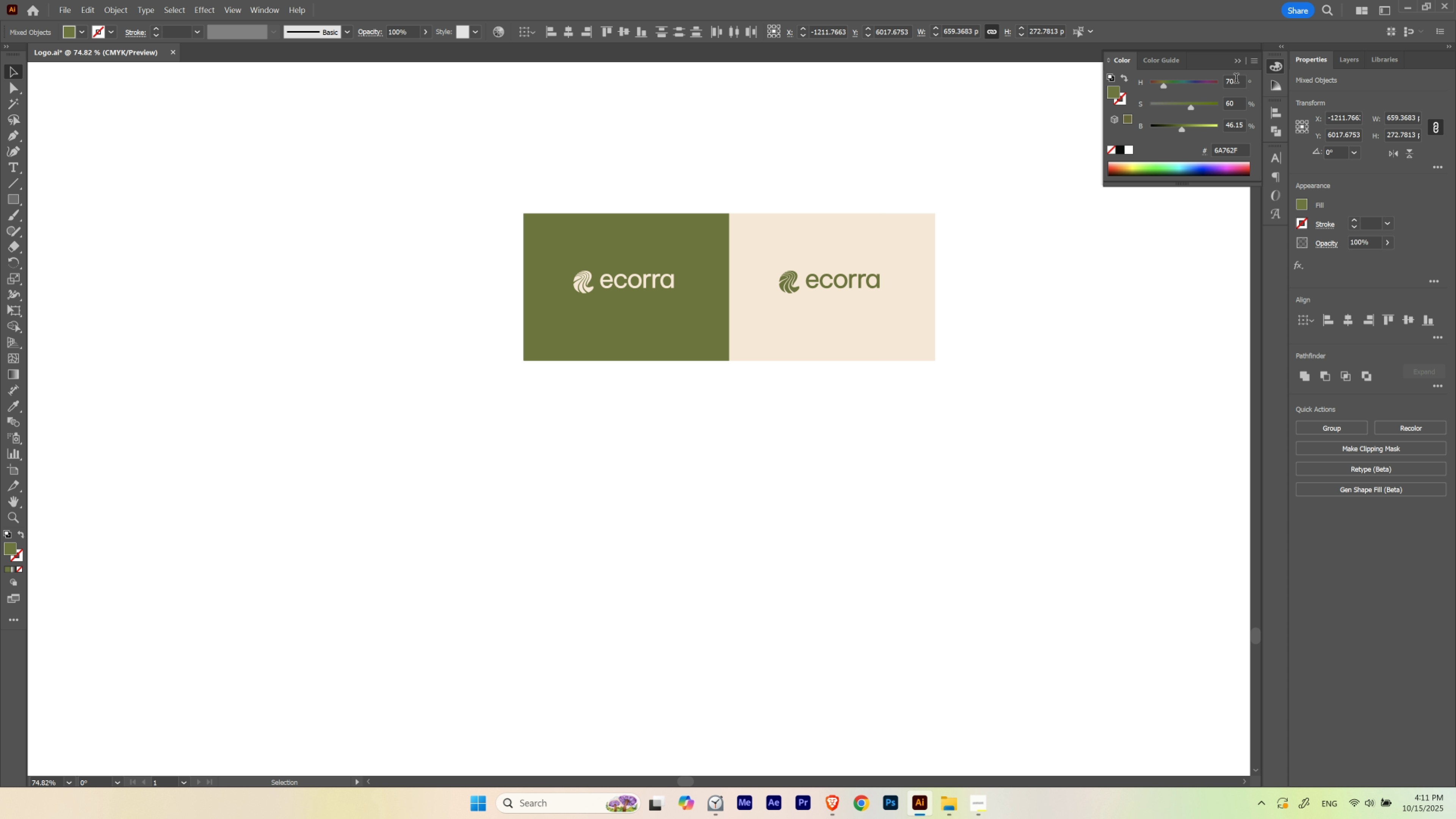 
hold_key(key=ShiftLeft, duration=1.52)
scroll: coordinate [1236, 80], scroll_direction: down, amount: 1.0
 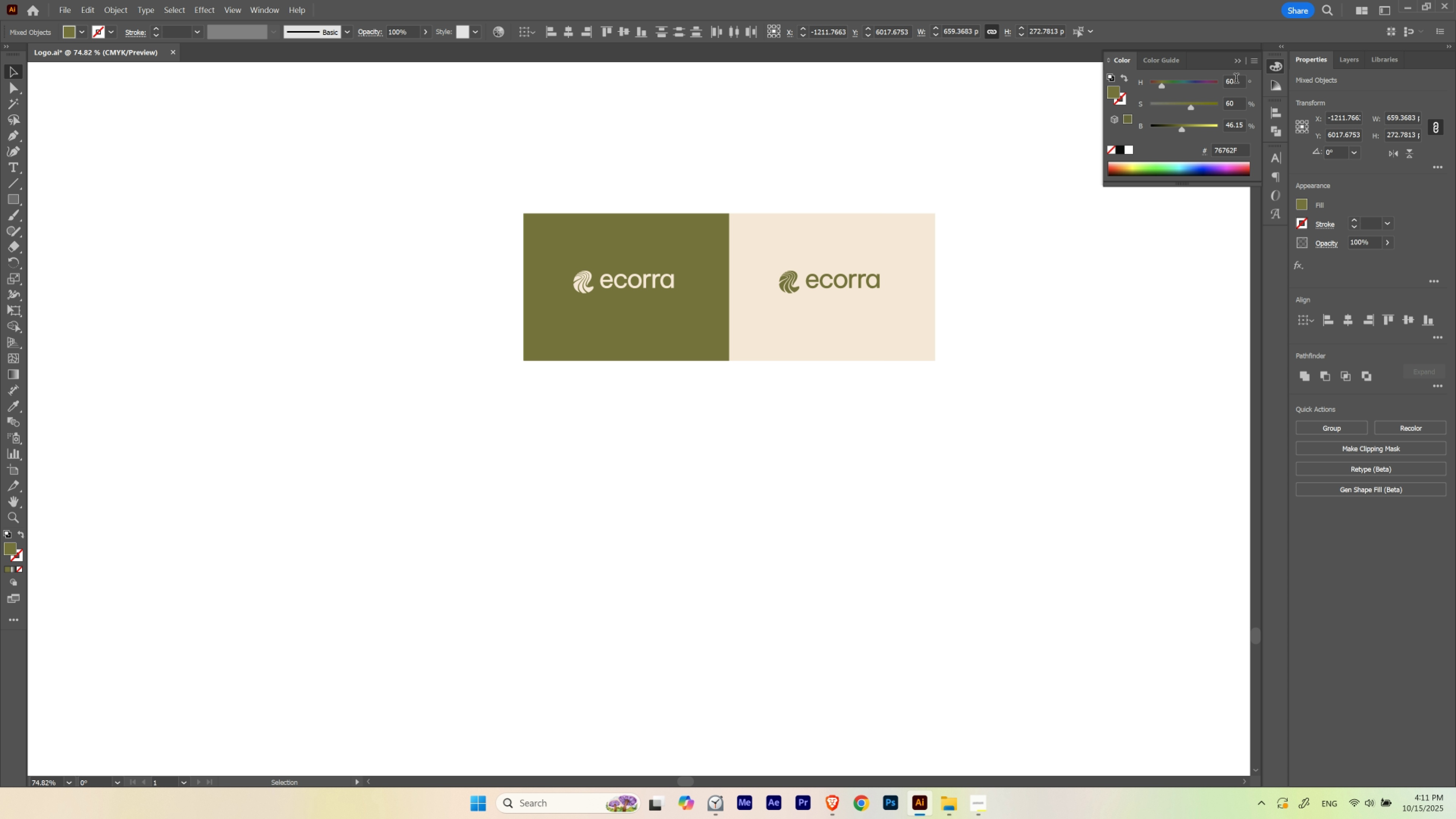 
hold_key(key=ShiftLeft, duration=1.52)
 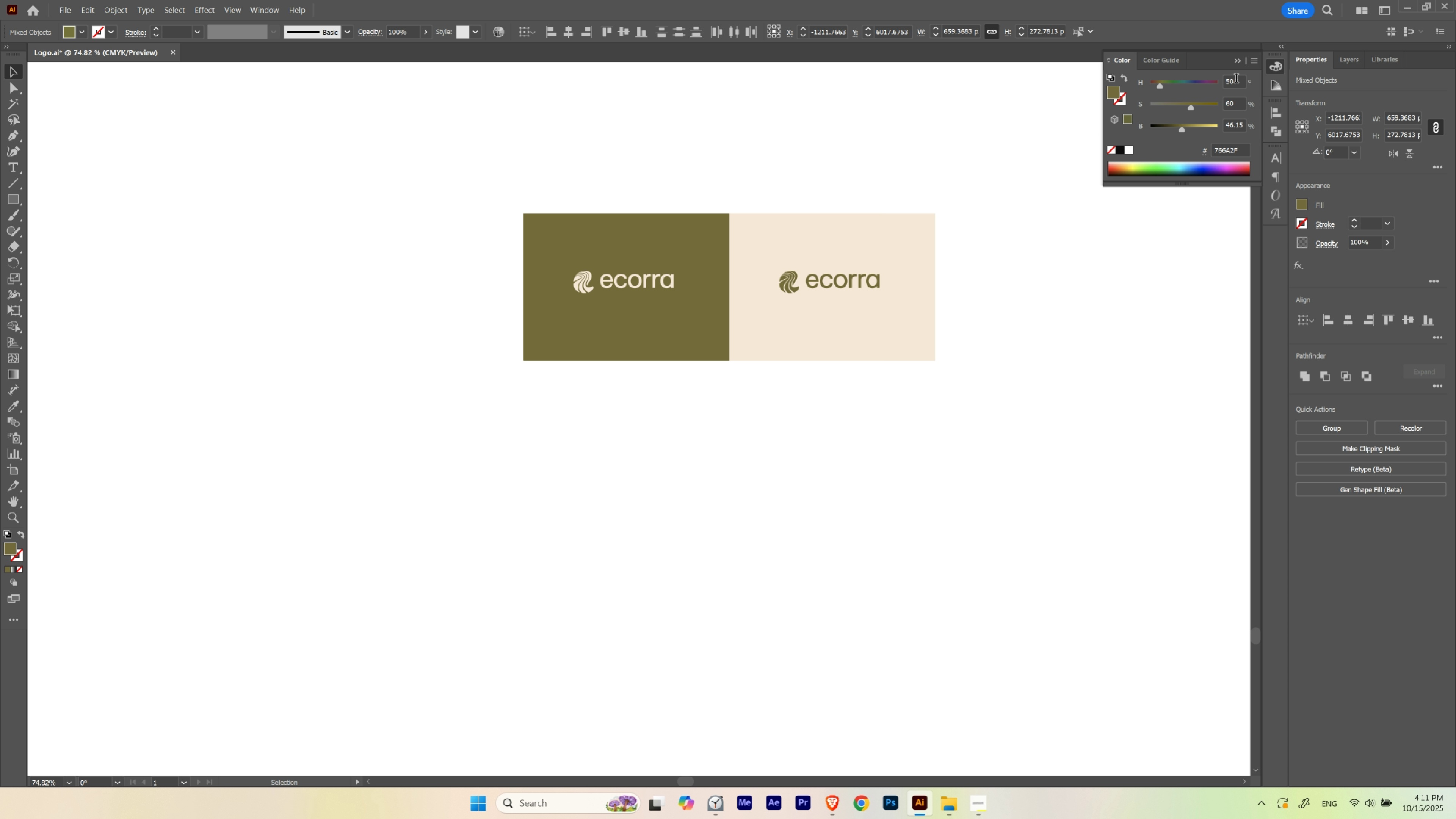 
hold_key(key=ShiftLeft, duration=1.52)
scroll: coordinate [1236, 80], scroll_direction: down, amount: 1.0
 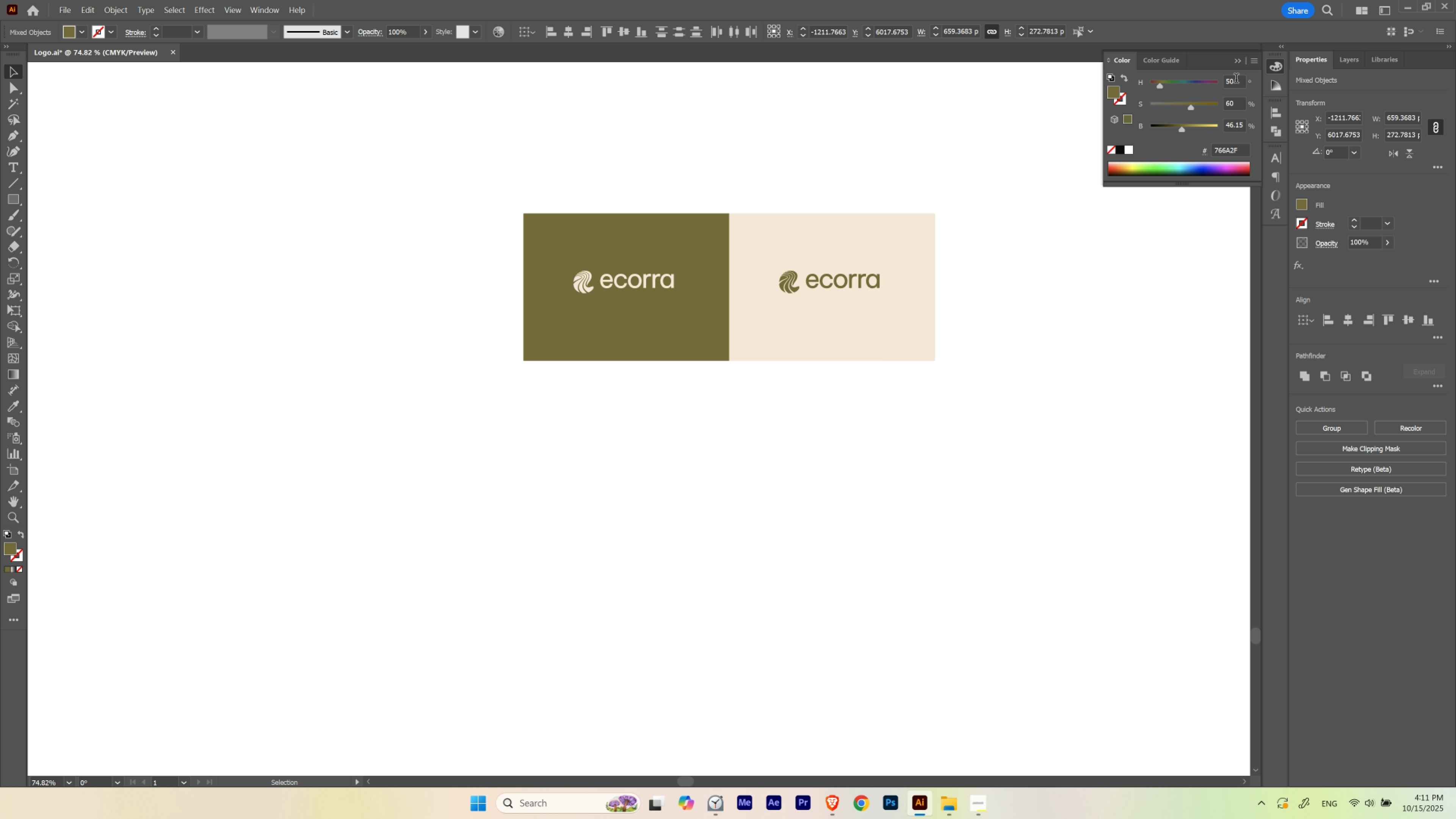 
hold_key(key=ShiftLeft, duration=1.52)
 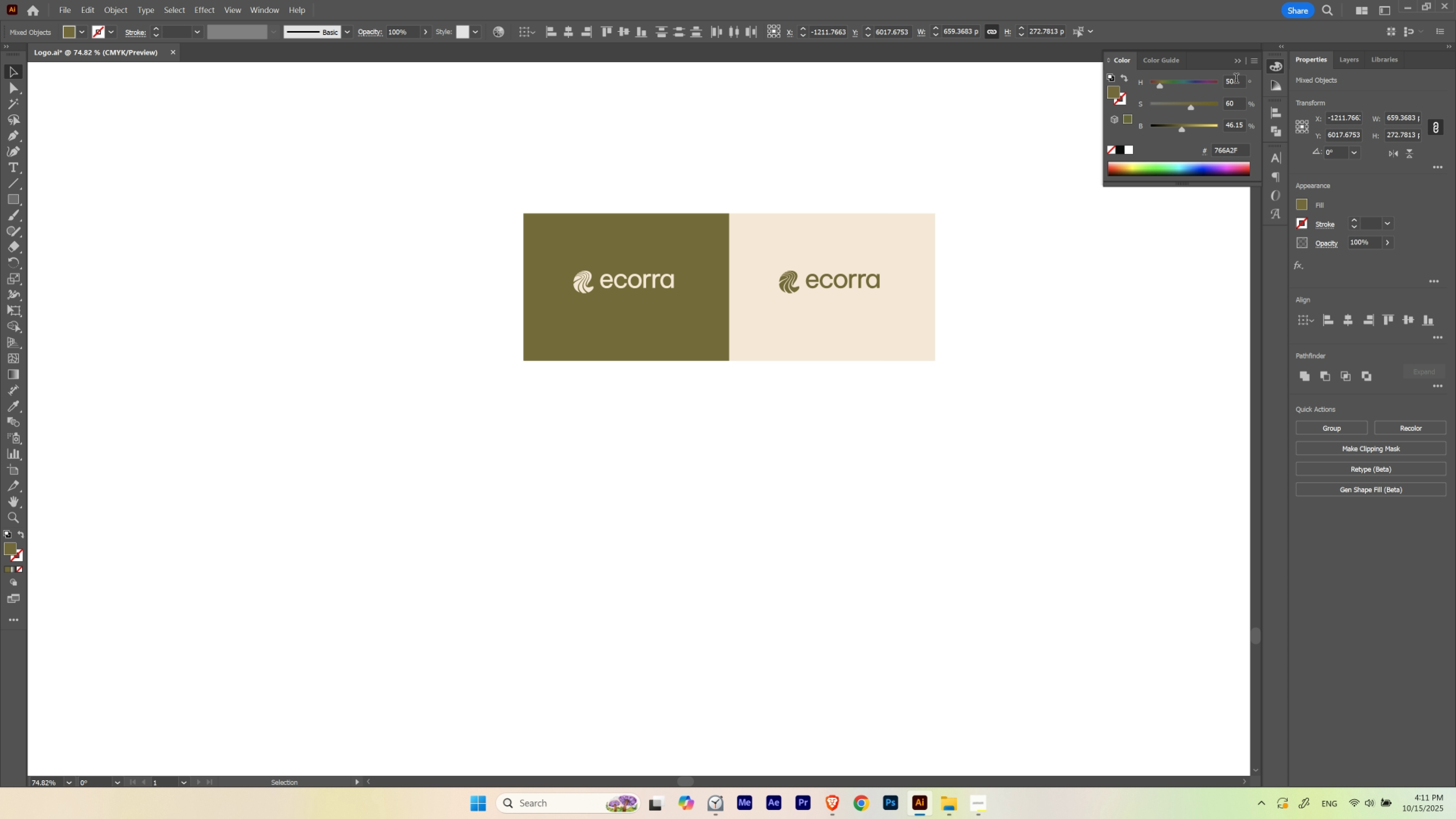 
hold_key(key=ShiftLeft, duration=1.52)
 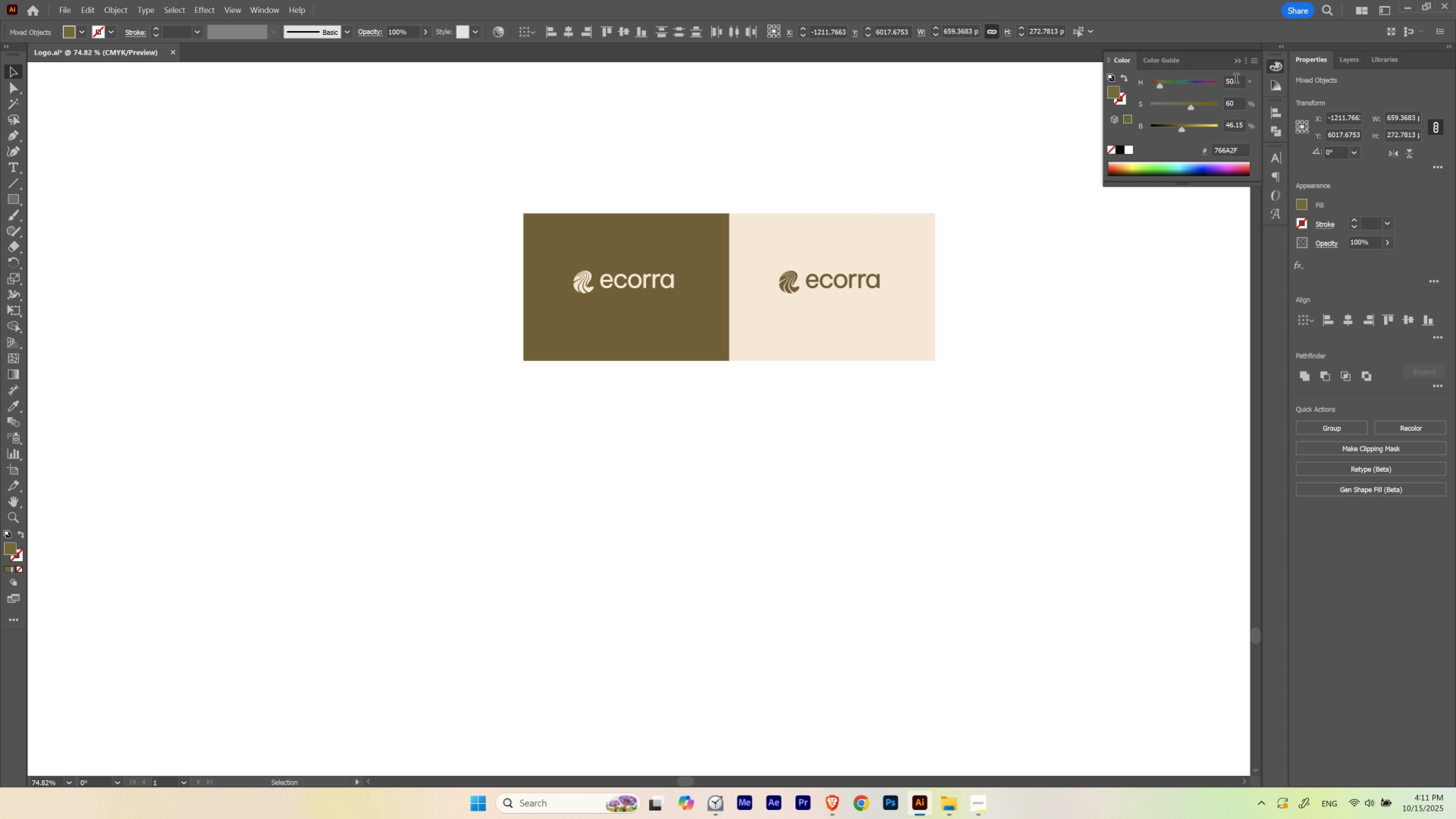 
hold_key(key=ShiftLeft, duration=1.52)
scroll: coordinate [1236, 80], scroll_direction: down, amount: 1.0
 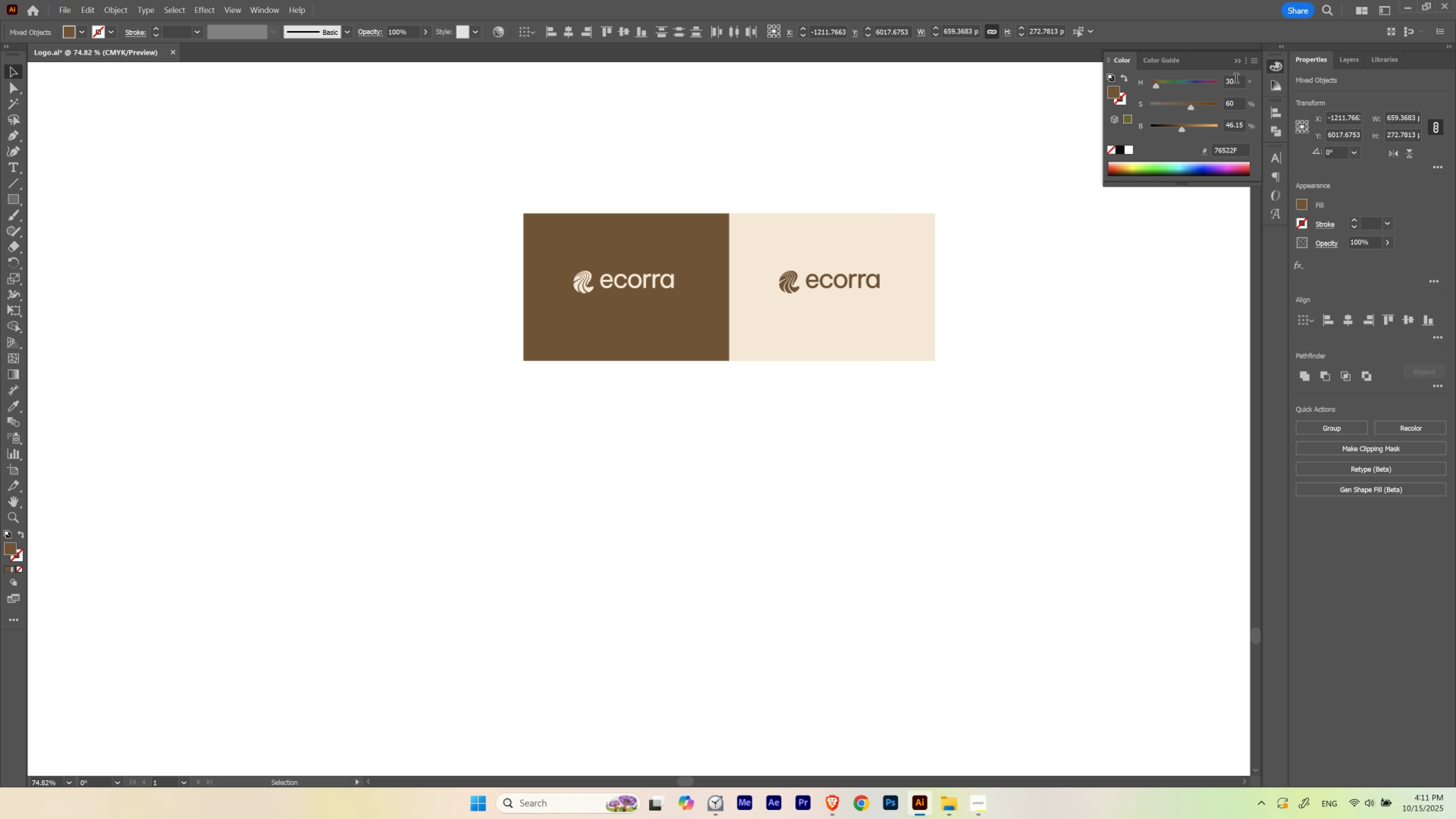 
hold_key(key=ShiftLeft, duration=1.52)
scroll: coordinate [1236, 80], scroll_direction: none, amount: 0.0
 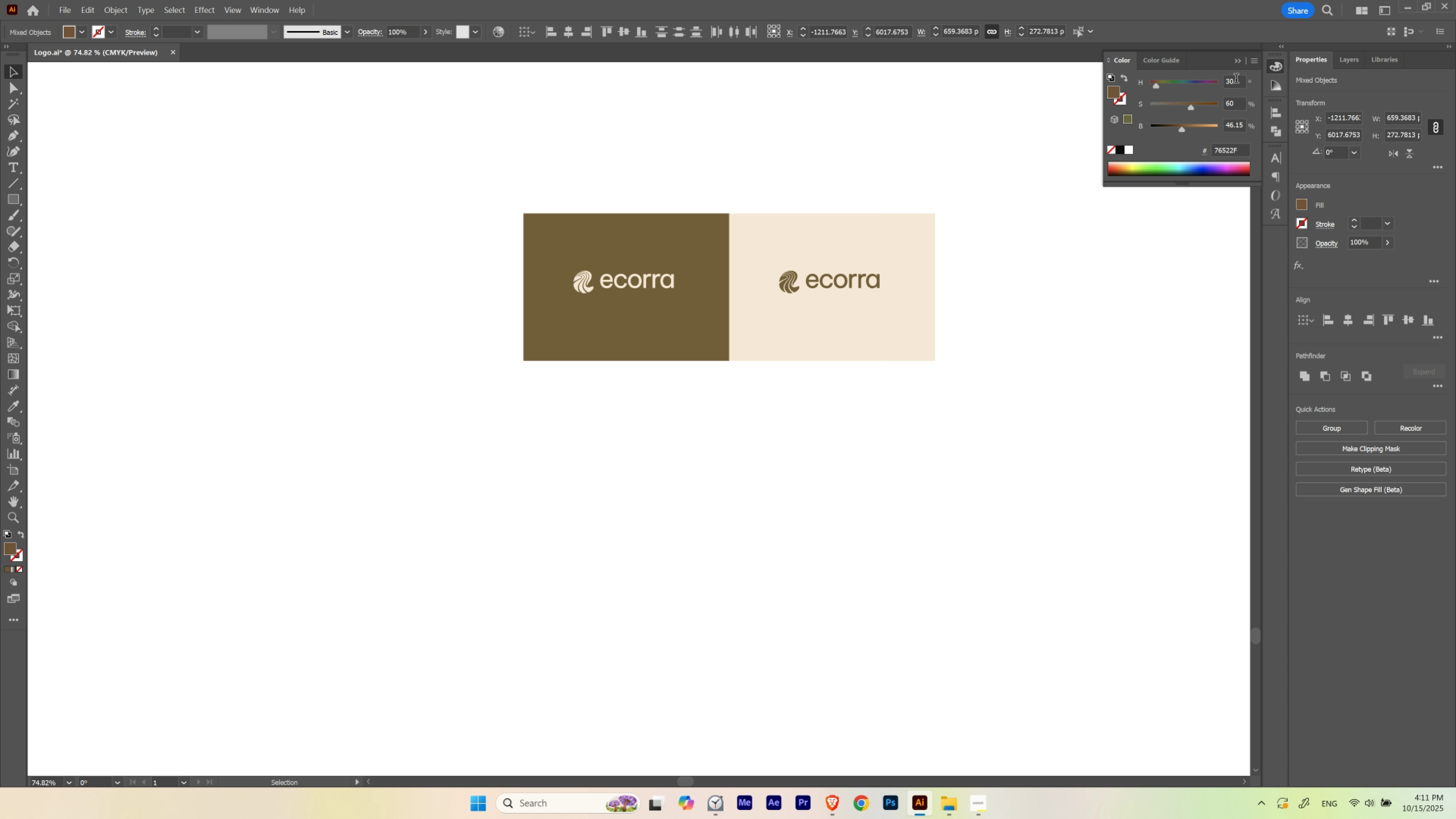 
hold_key(key=ShiftLeft, duration=1.51)
scroll: coordinate [1236, 80], scroll_direction: up, amount: 1.0
 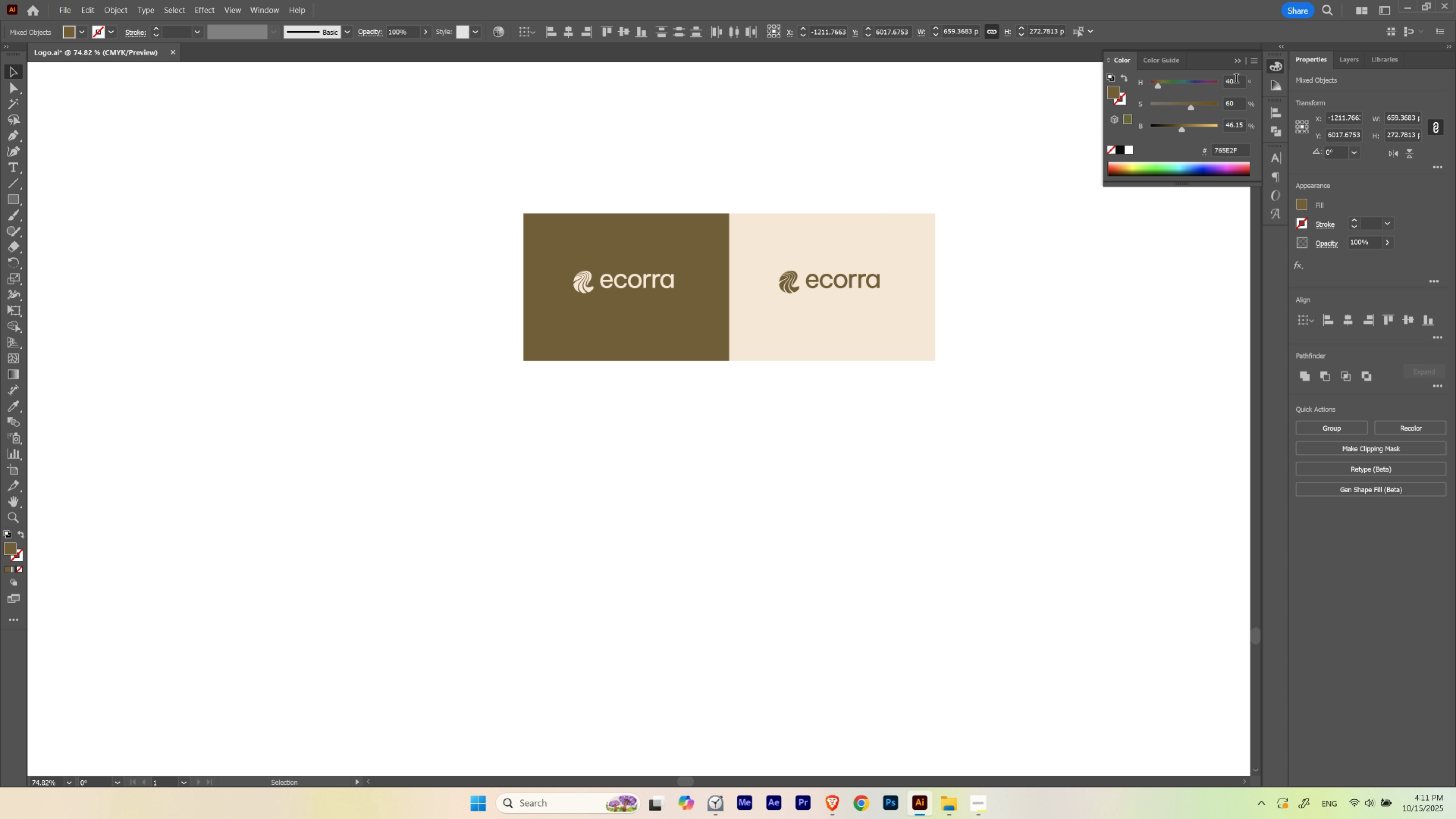 
hold_key(key=ShiftLeft, duration=1.52)
scroll: coordinate [1236, 80], scroll_direction: up, amount: 2.0
 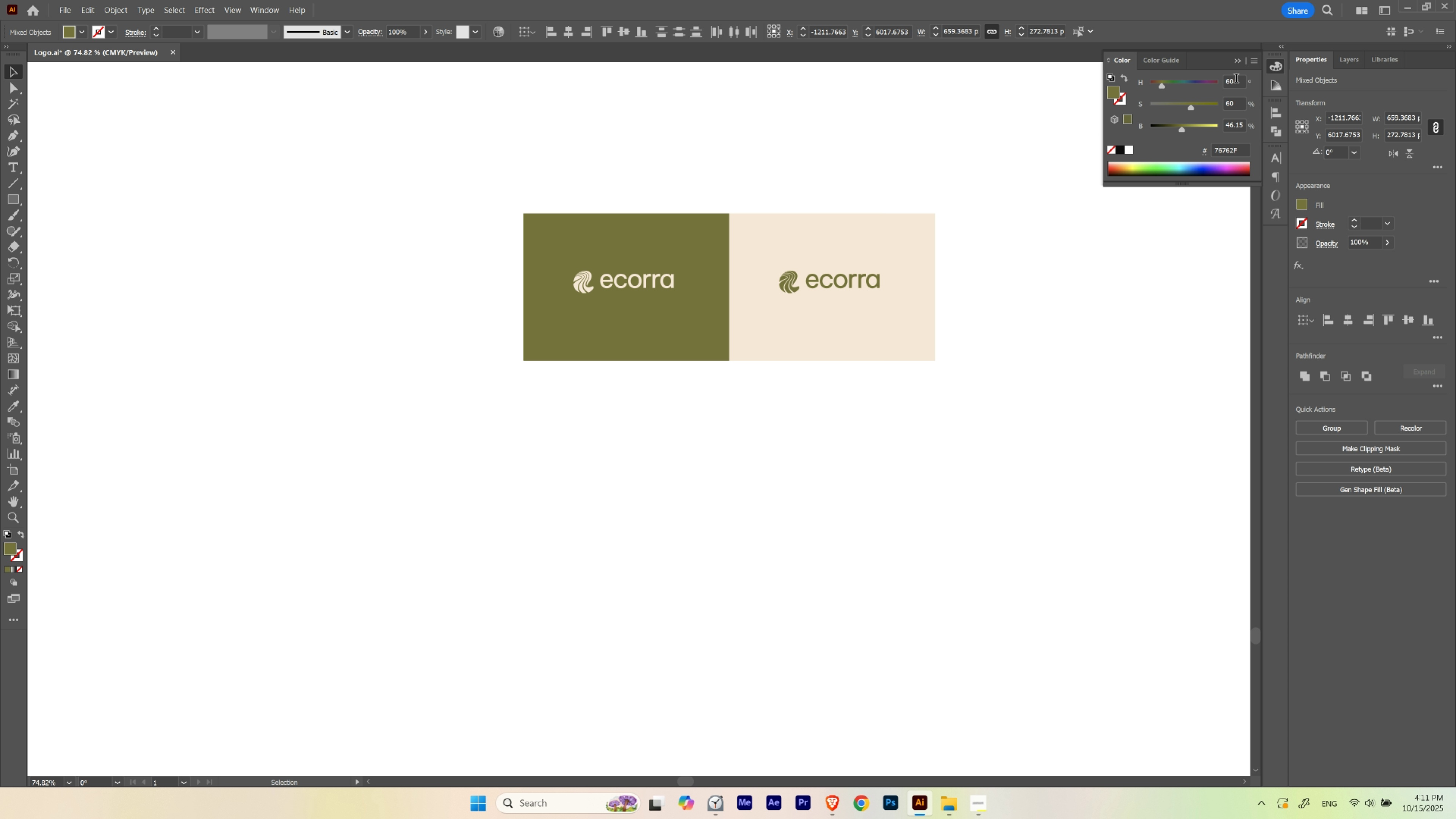 
hold_key(key=ShiftLeft, duration=1.51)
scroll: coordinate [1236, 80], scroll_direction: up, amount: 1.0
 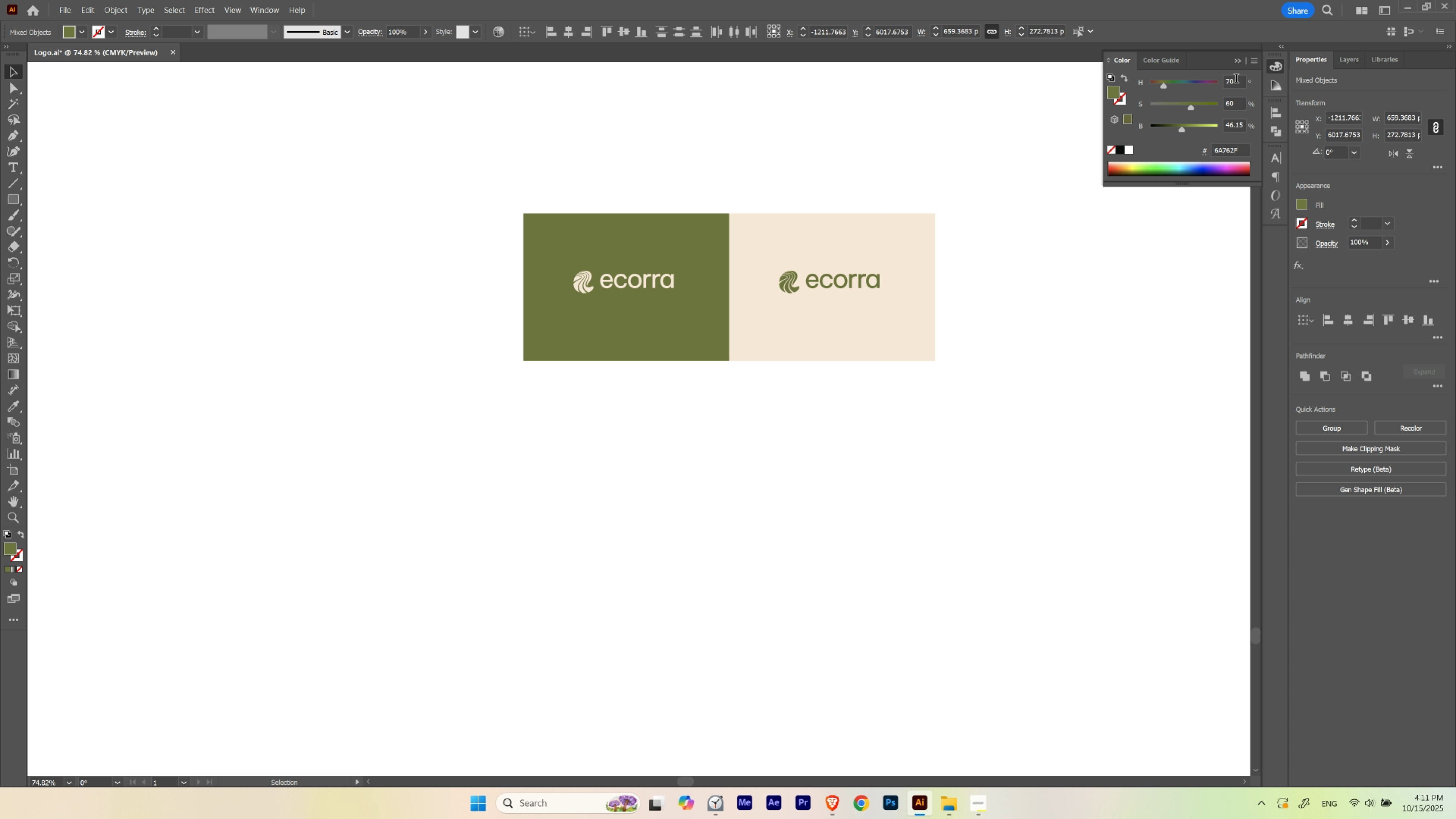 
hold_key(key=ShiftLeft, duration=1.52)
scroll: coordinate [1236, 80], scroll_direction: down, amount: 1.0
 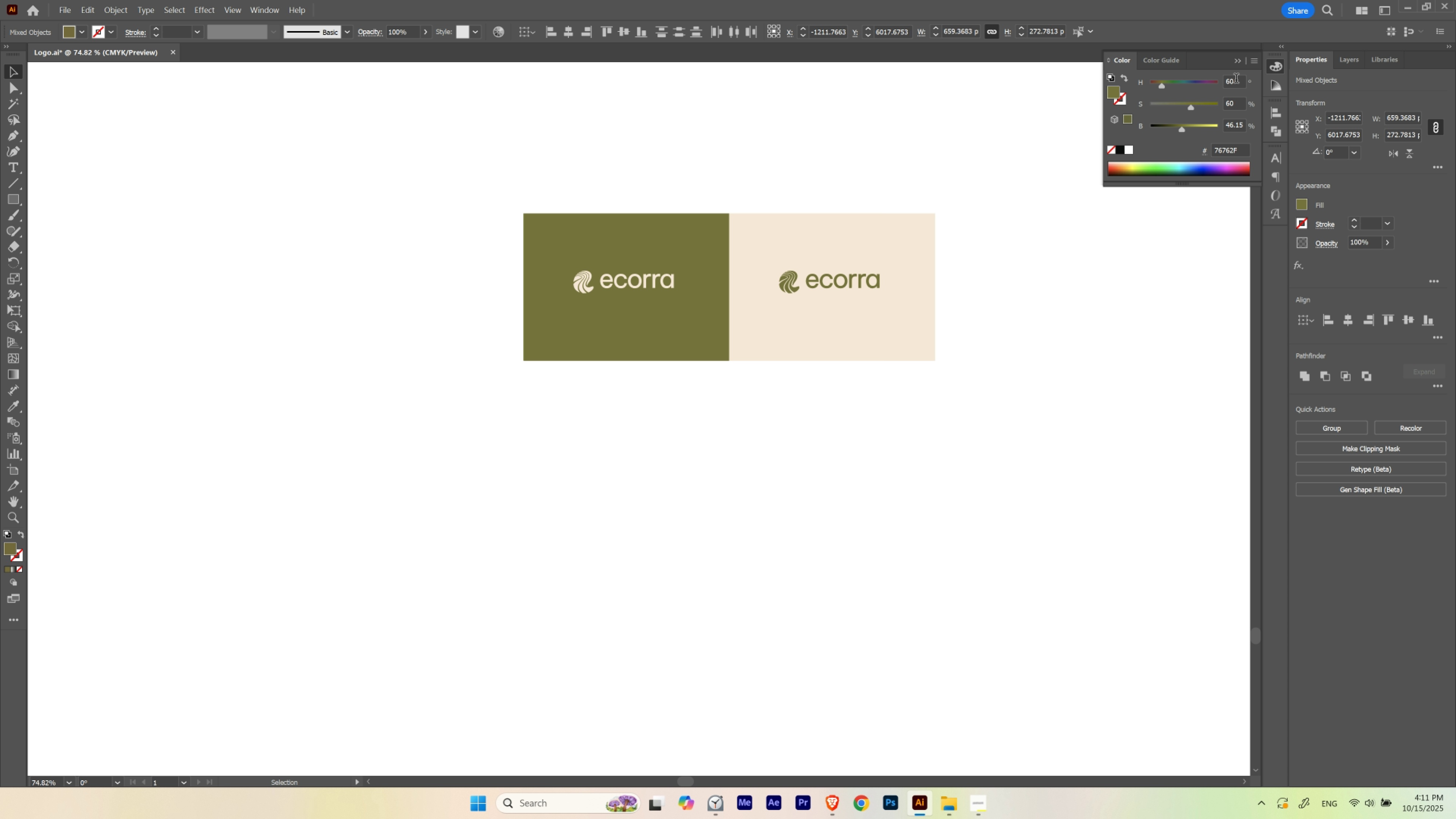 
hold_key(key=ShiftLeft, duration=1.52)
 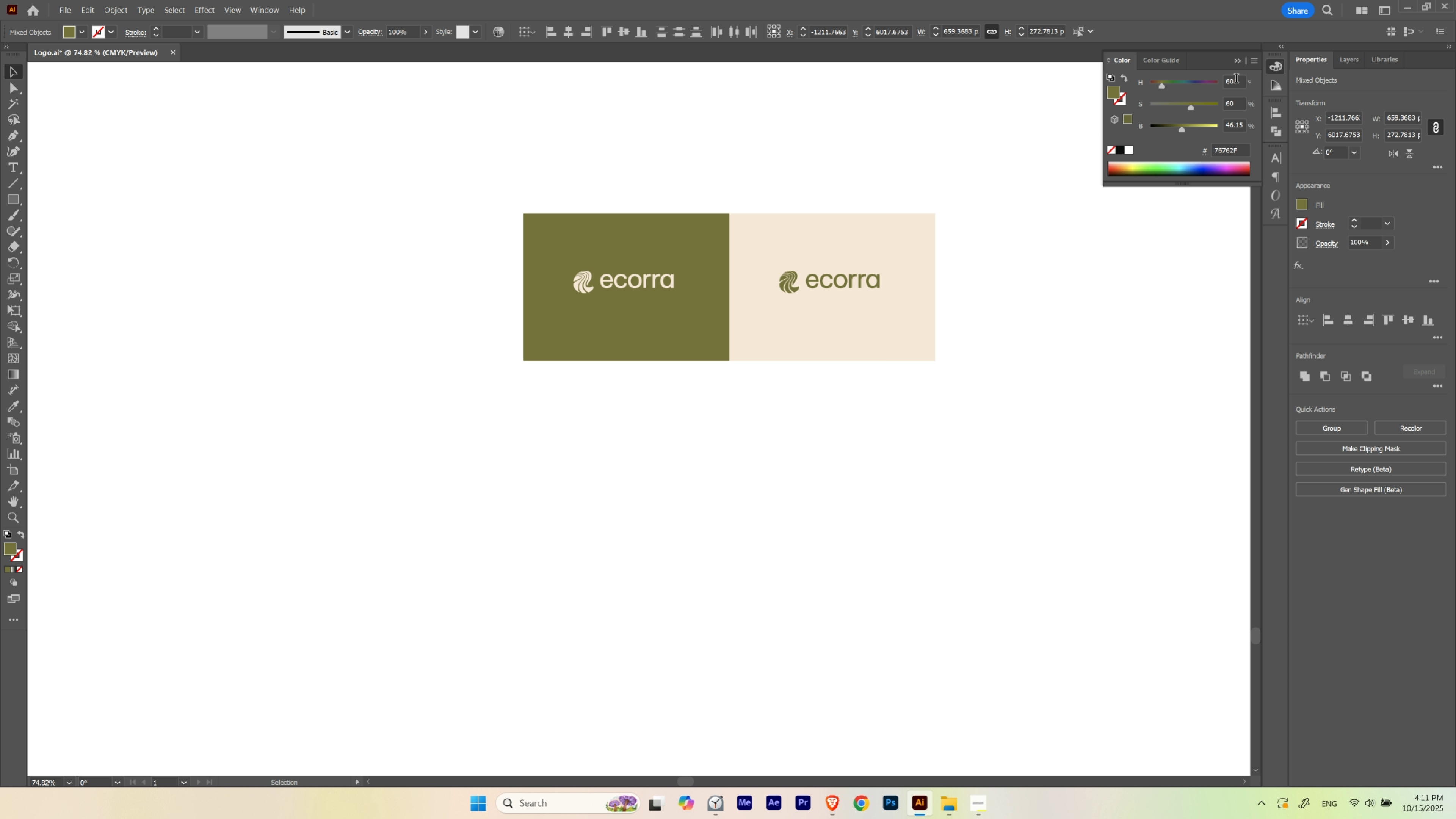 
hold_key(key=ShiftLeft, duration=1.52)
scroll: coordinate [1236, 80], scroll_direction: none, amount: 0.0
 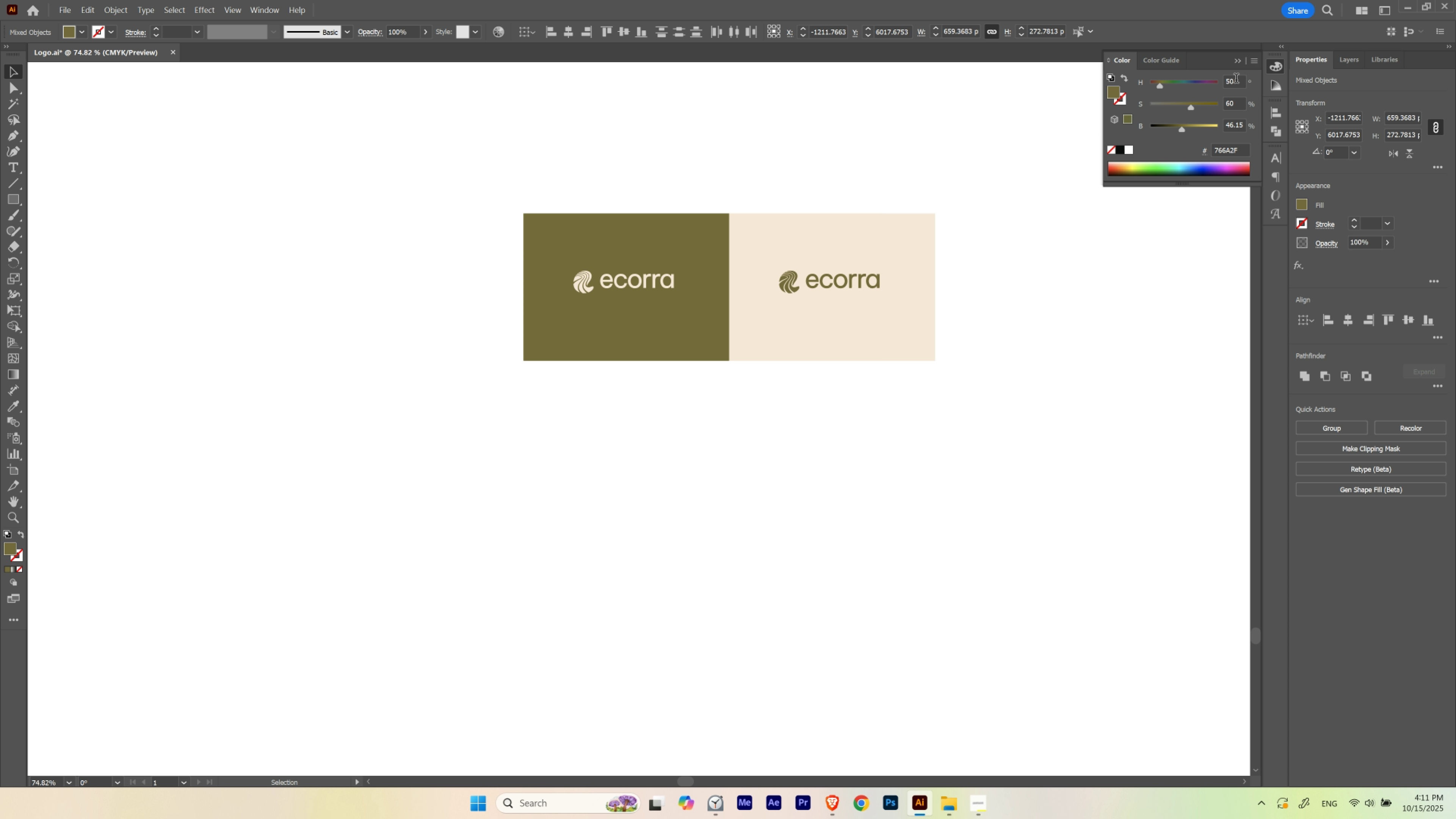 
hold_key(key=ShiftLeft, duration=1.51)
scroll: coordinate [1236, 80], scroll_direction: down, amount: 1.0
 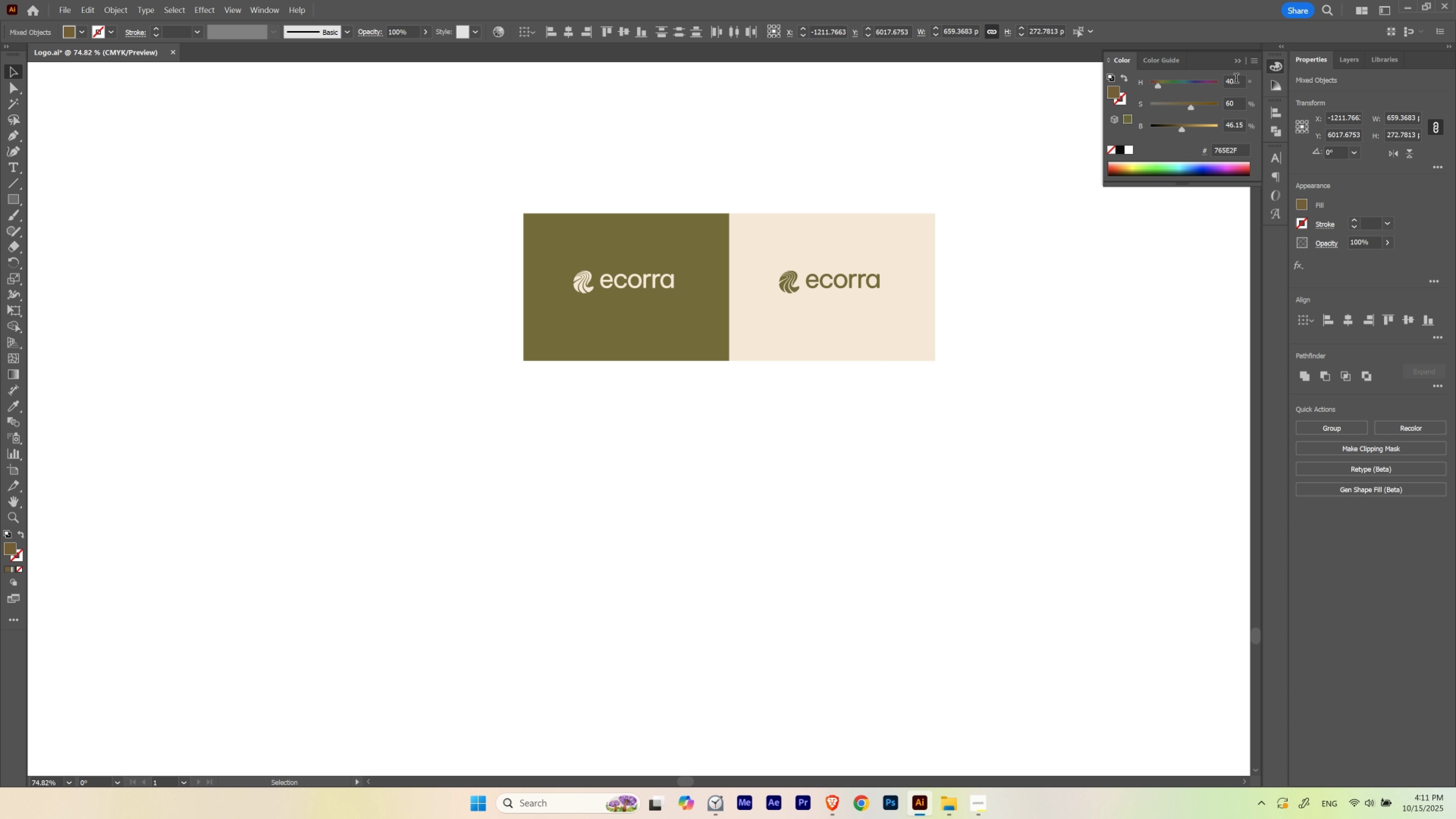 
hold_key(key=ShiftLeft, duration=1.52)
scroll: coordinate [1236, 80], scroll_direction: up, amount: 2.0
 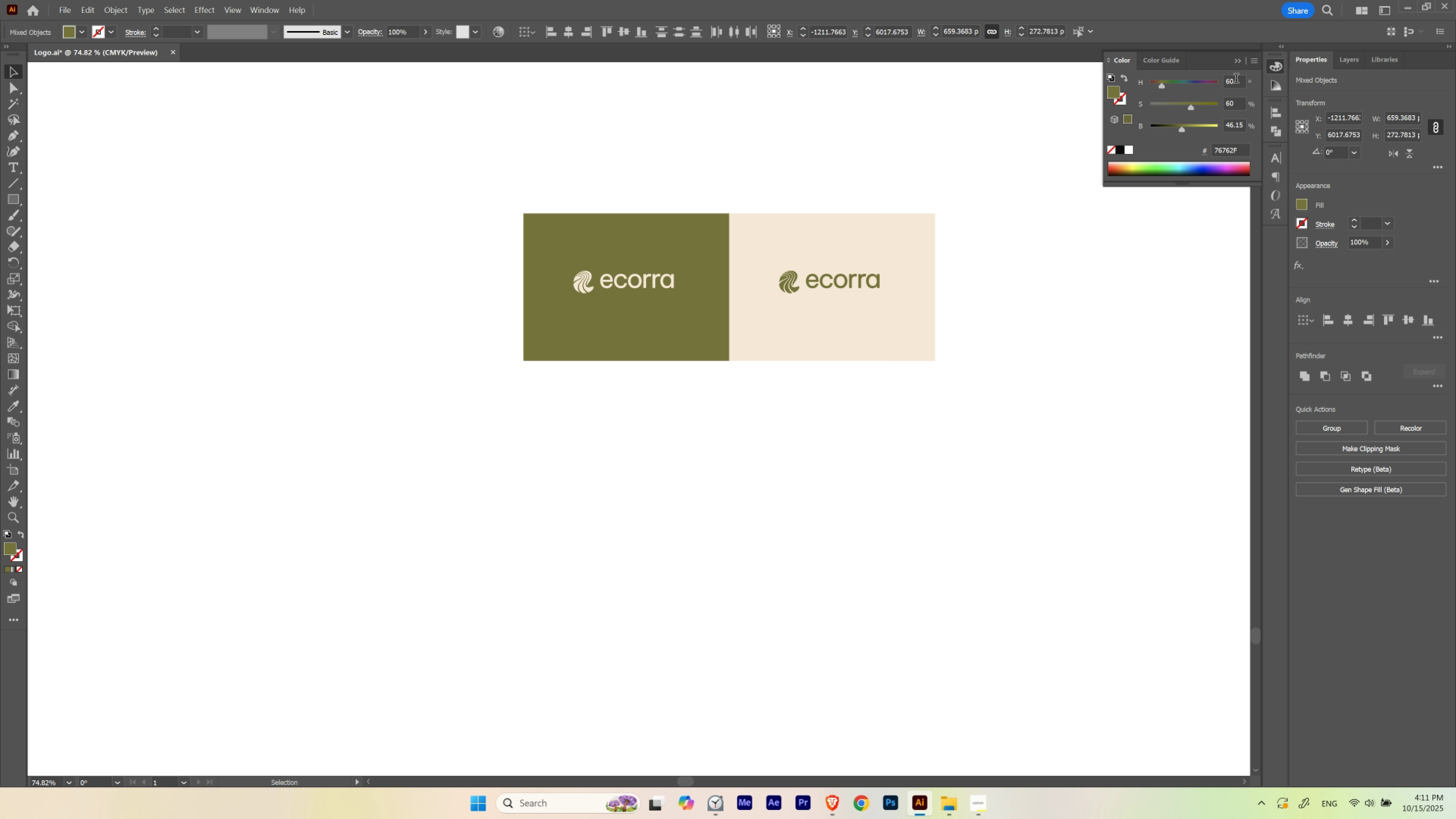 
hold_key(key=ShiftLeft, duration=1.52)
scroll: coordinate [1236, 80], scroll_direction: down, amount: 1.0
 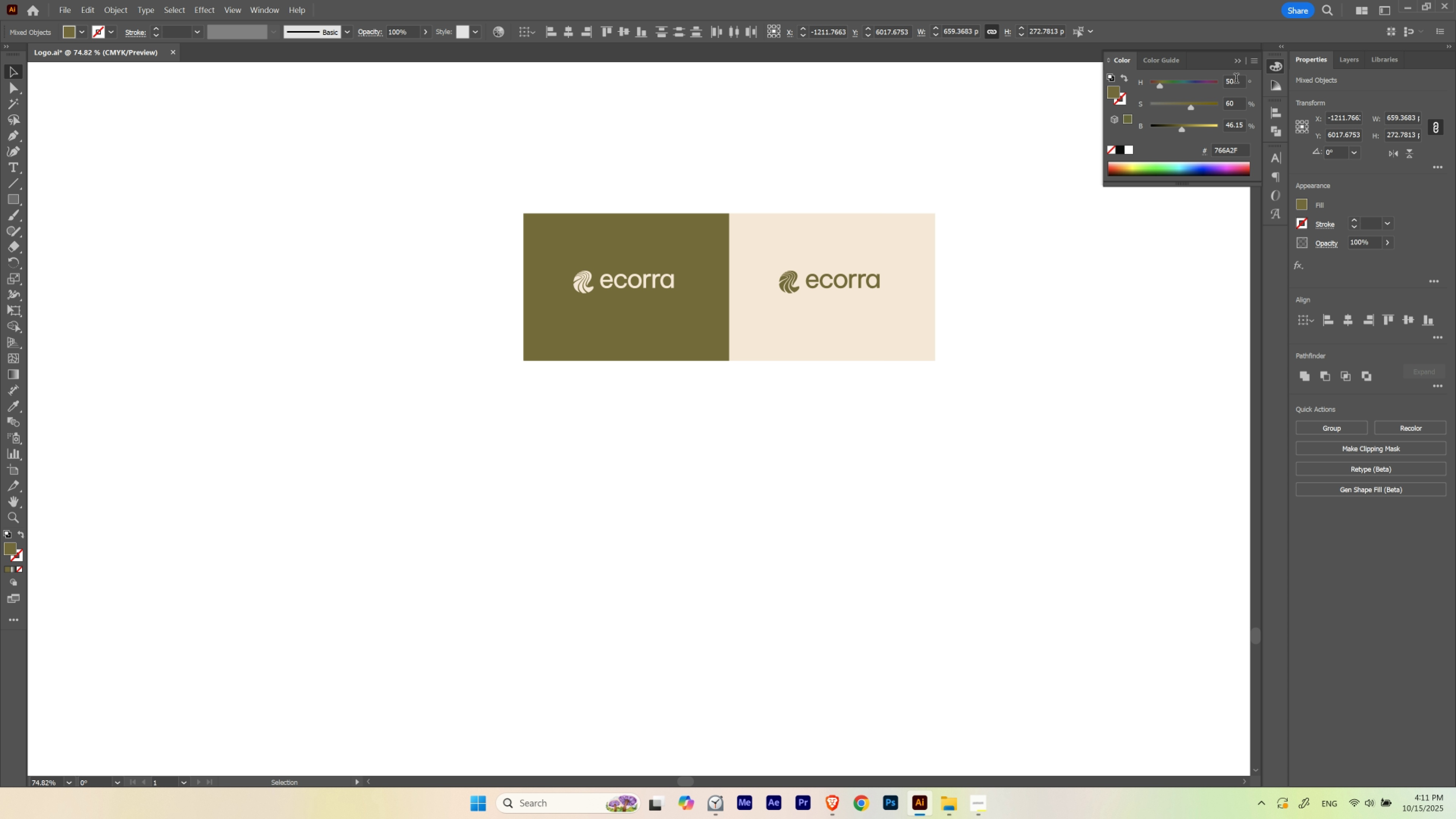 
key(Shift+ShiftLeft)
 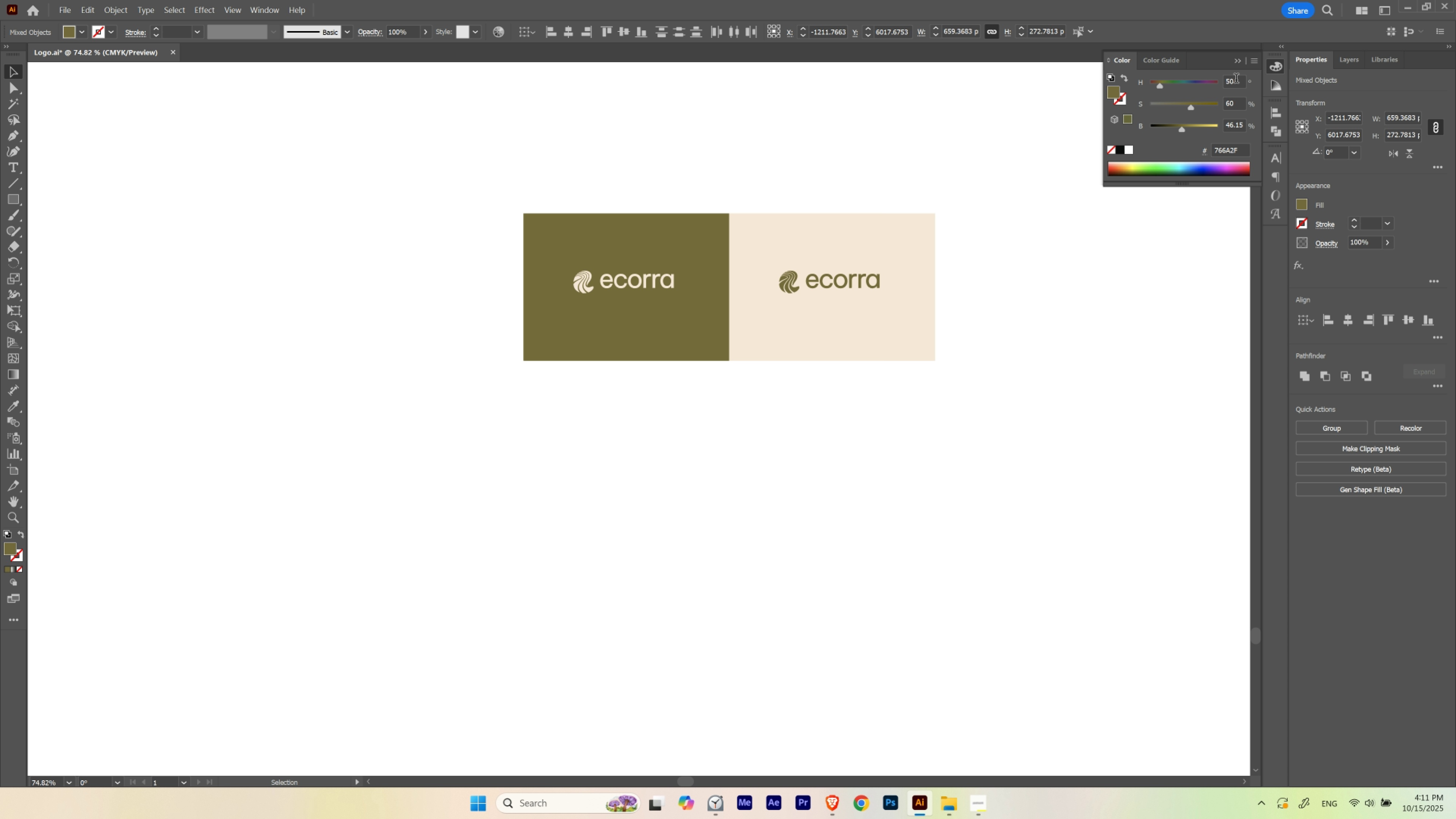 
key(Shift+ShiftLeft)
 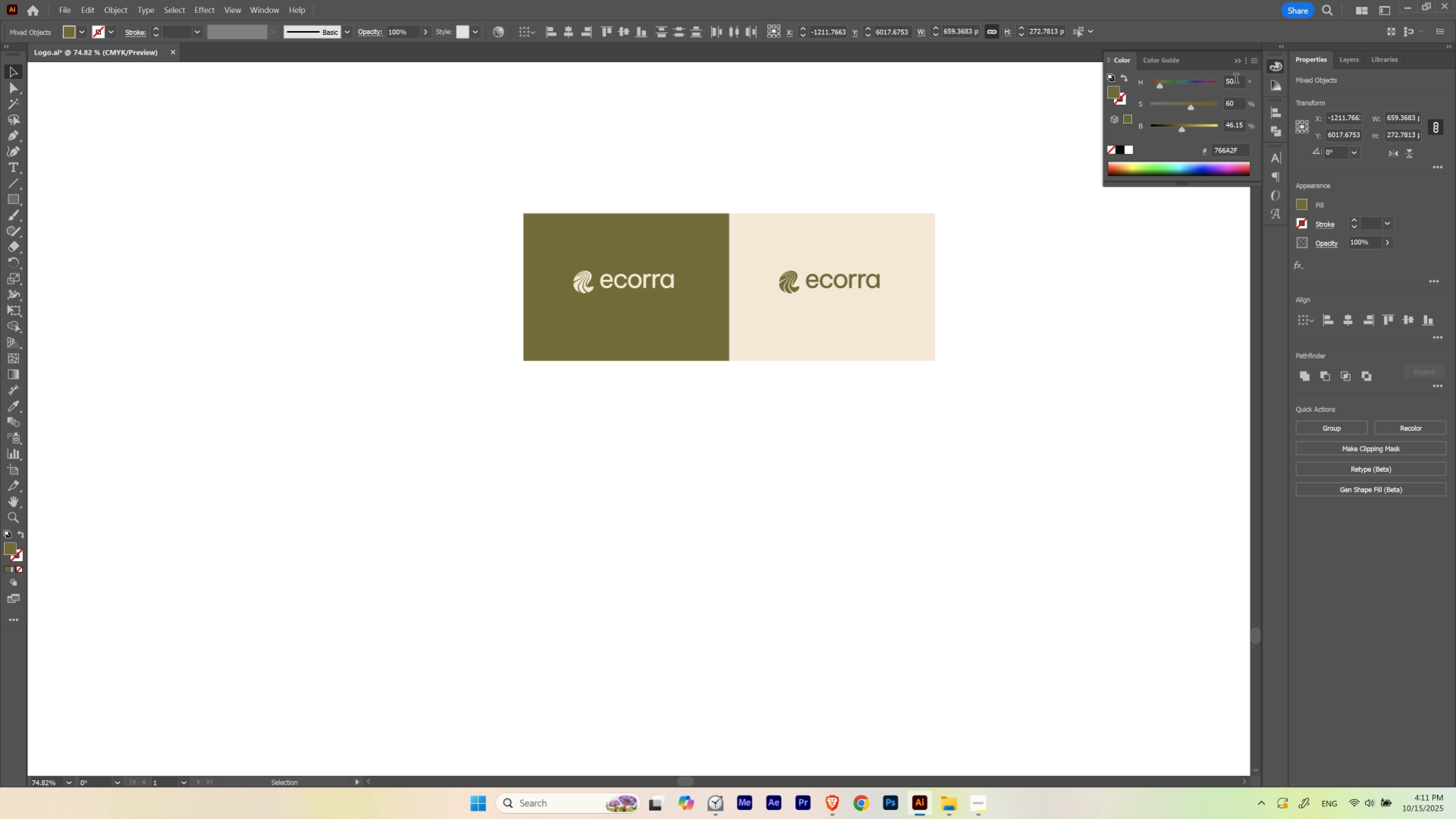 
key(Shift+ShiftLeft)
 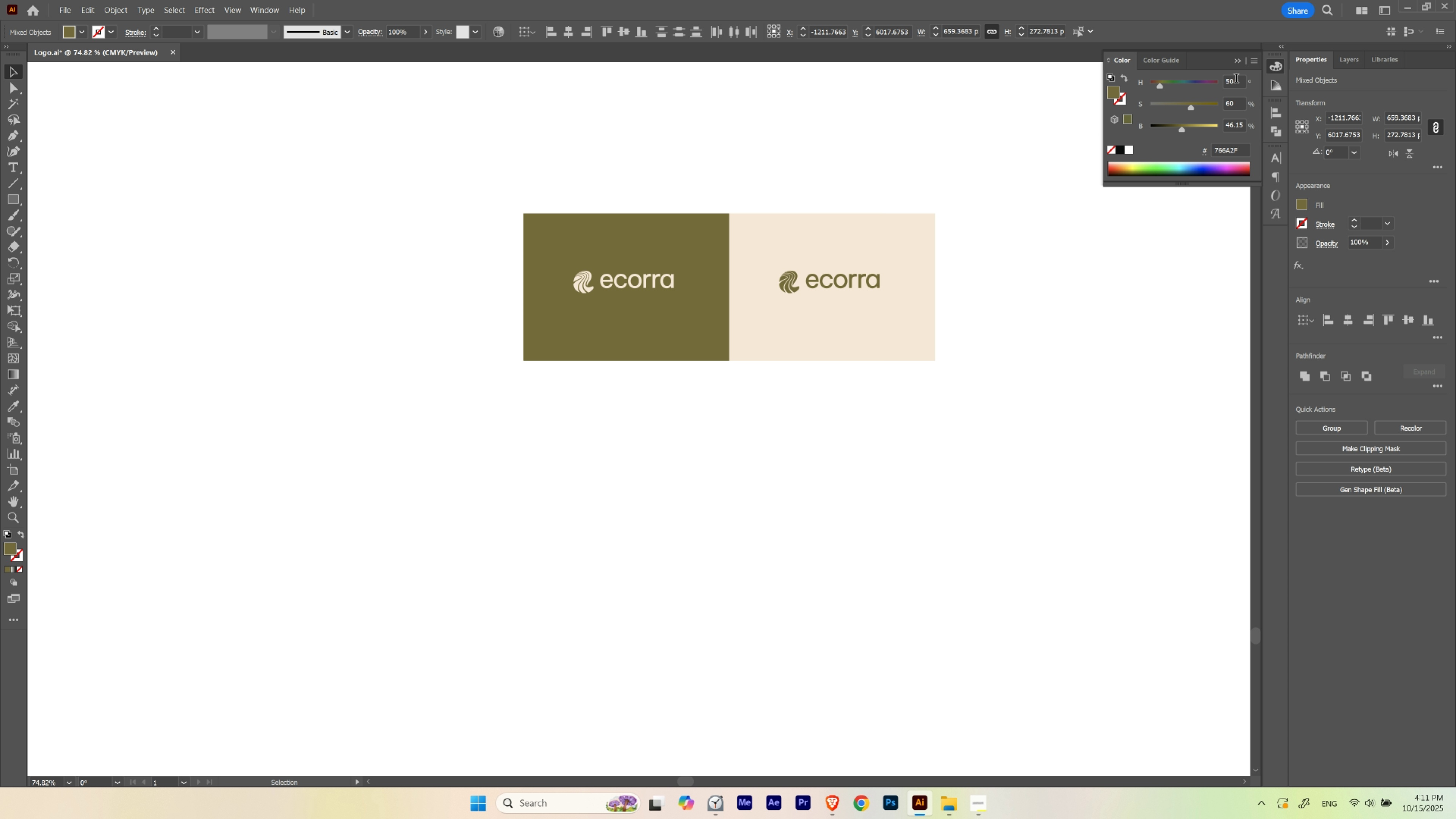 
key(Shift+ShiftLeft)
 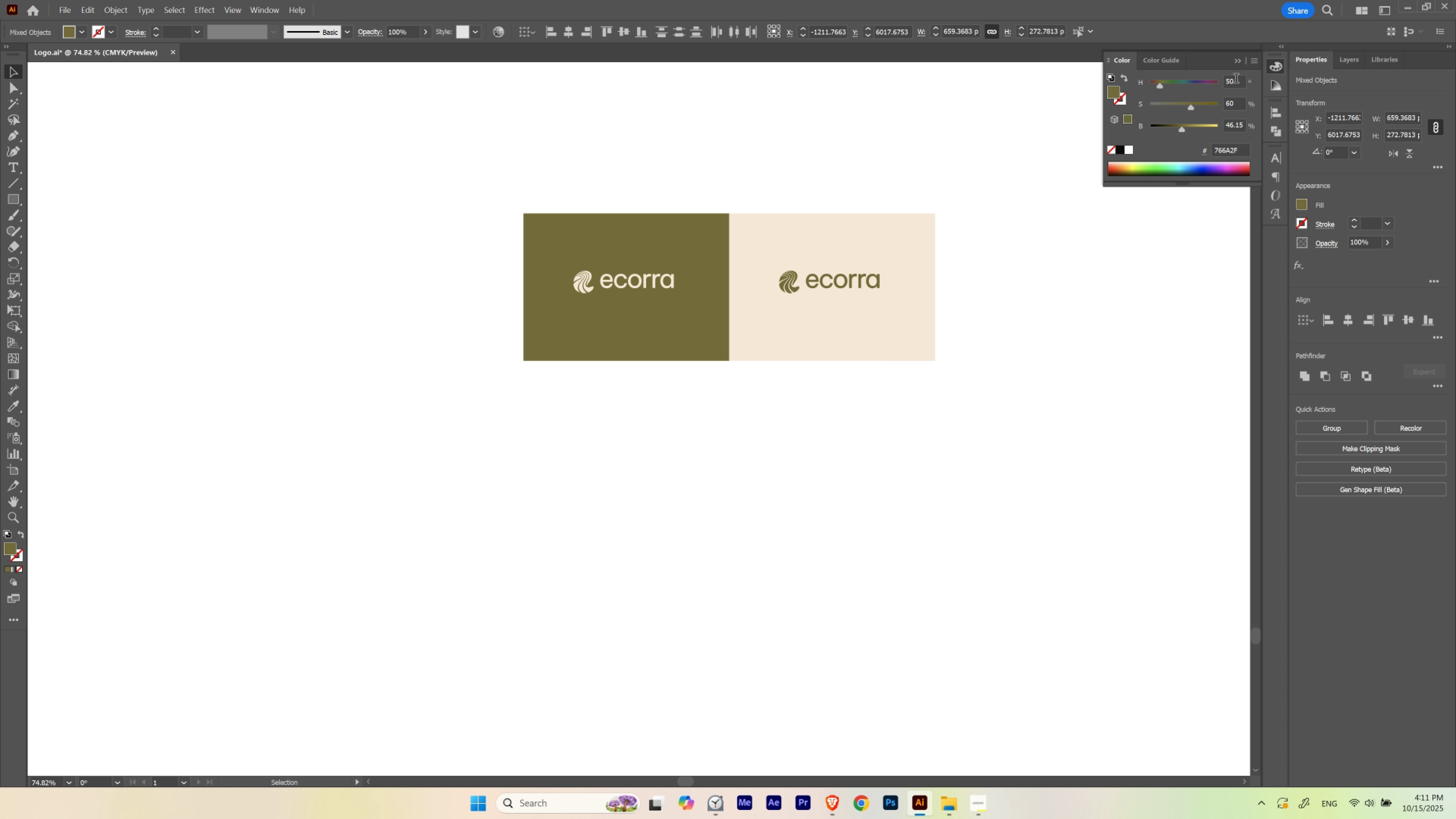 
key(Shift+ShiftLeft)
 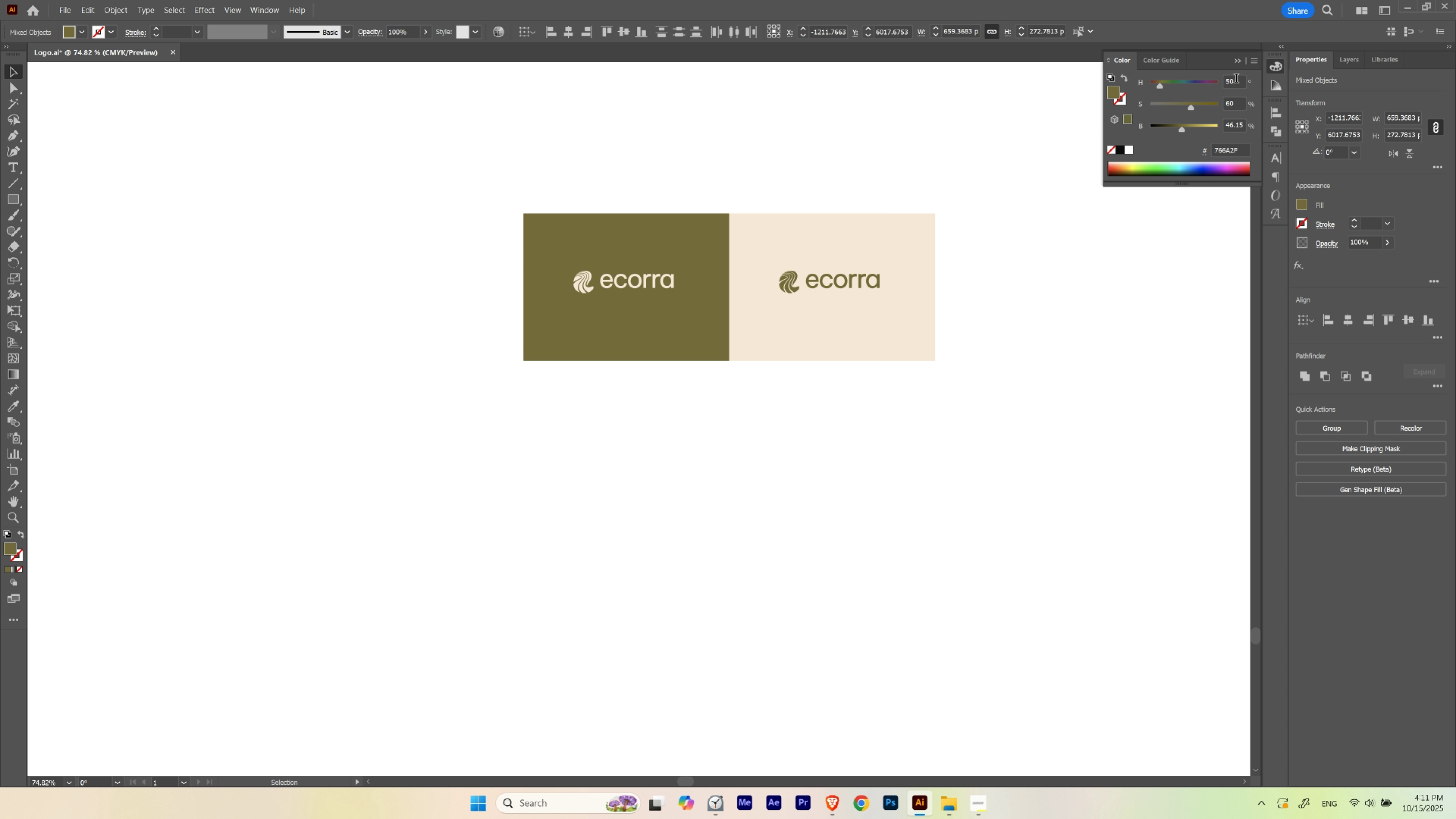 
scroll: coordinate [1236, 80], scroll_direction: up, amount: 2.0
 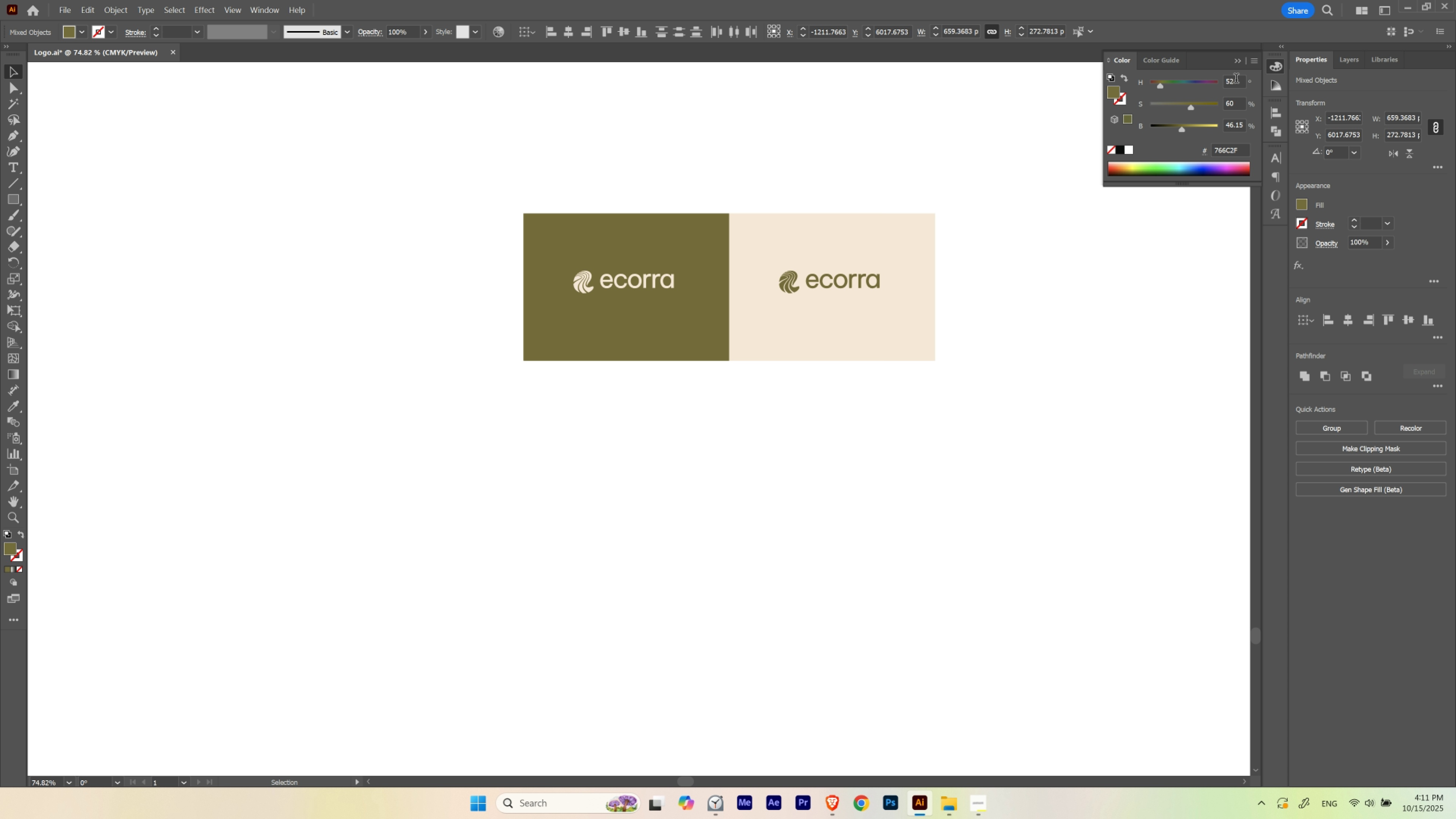 
scroll: coordinate [1236, 80], scroll_direction: down, amount: 7.0
 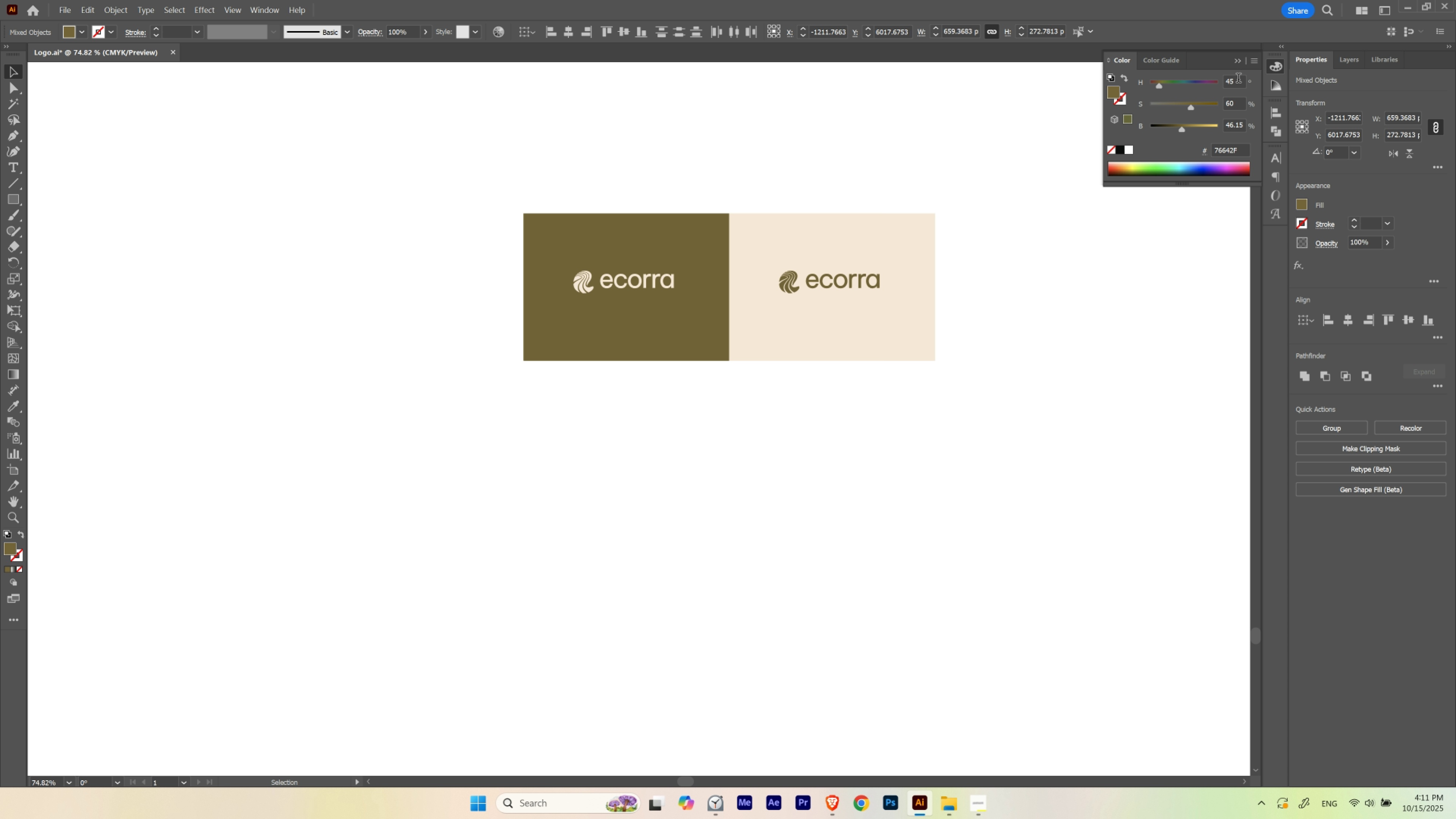 
scroll: coordinate [1238, 79], scroll_direction: up, amount: 2.0
 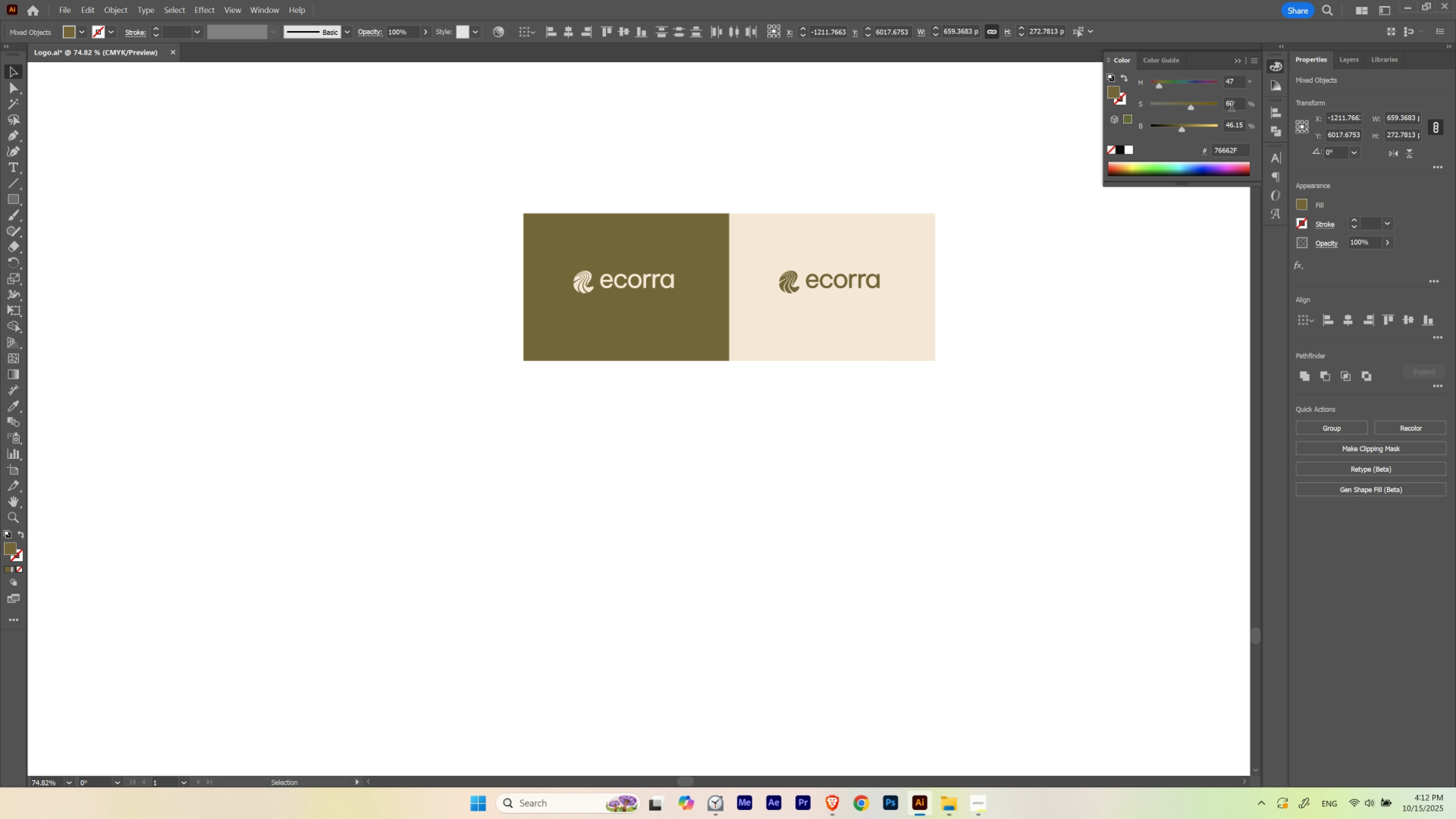 
scroll: coordinate [1233, 103], scroll_direction: down, amount: 3.0
 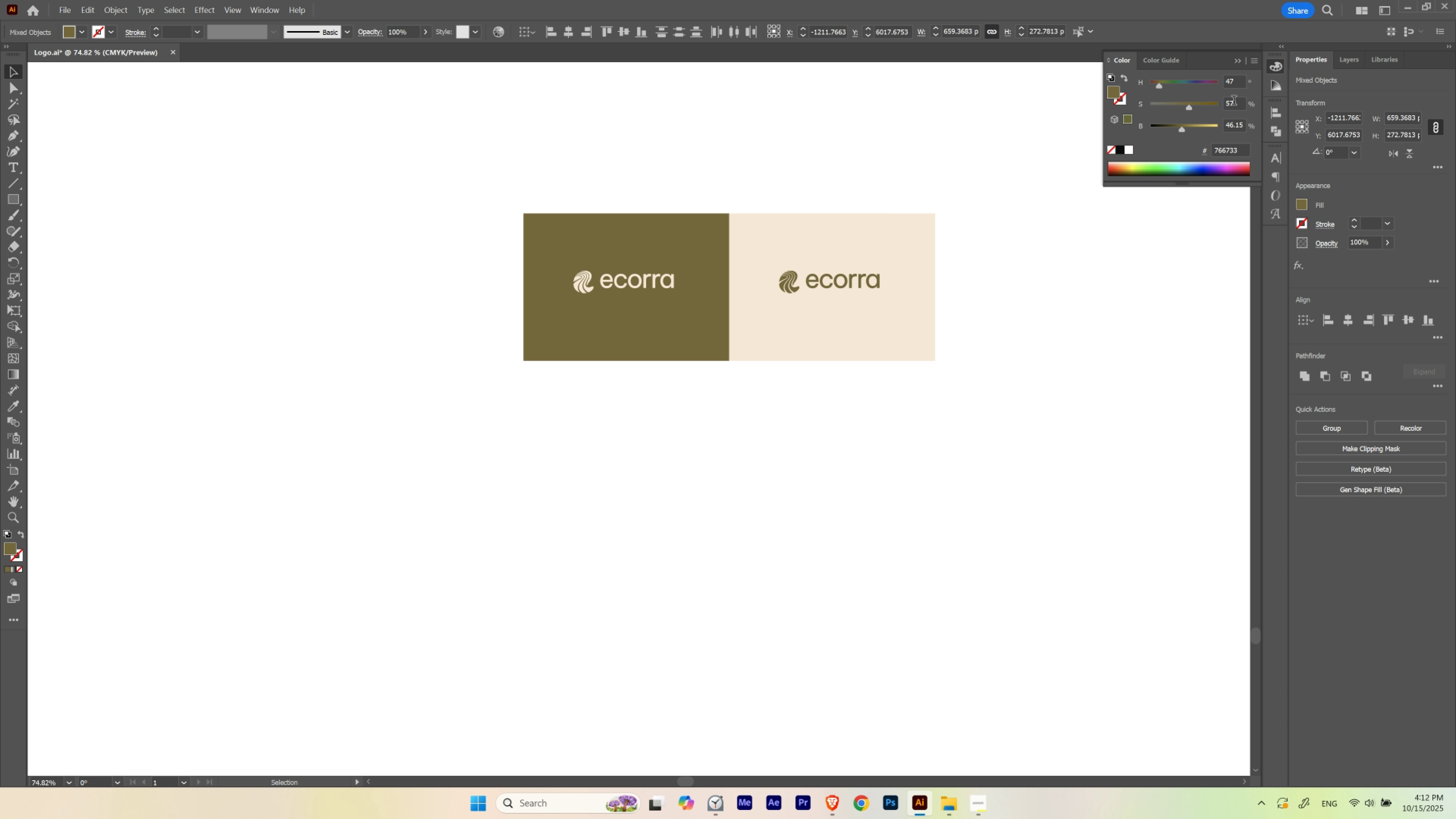 
hold_key(key=ShiftLeft, duration=1.52)
scroll: coordinate [1233, 102], scroll_direction: up, amount: 1.0
 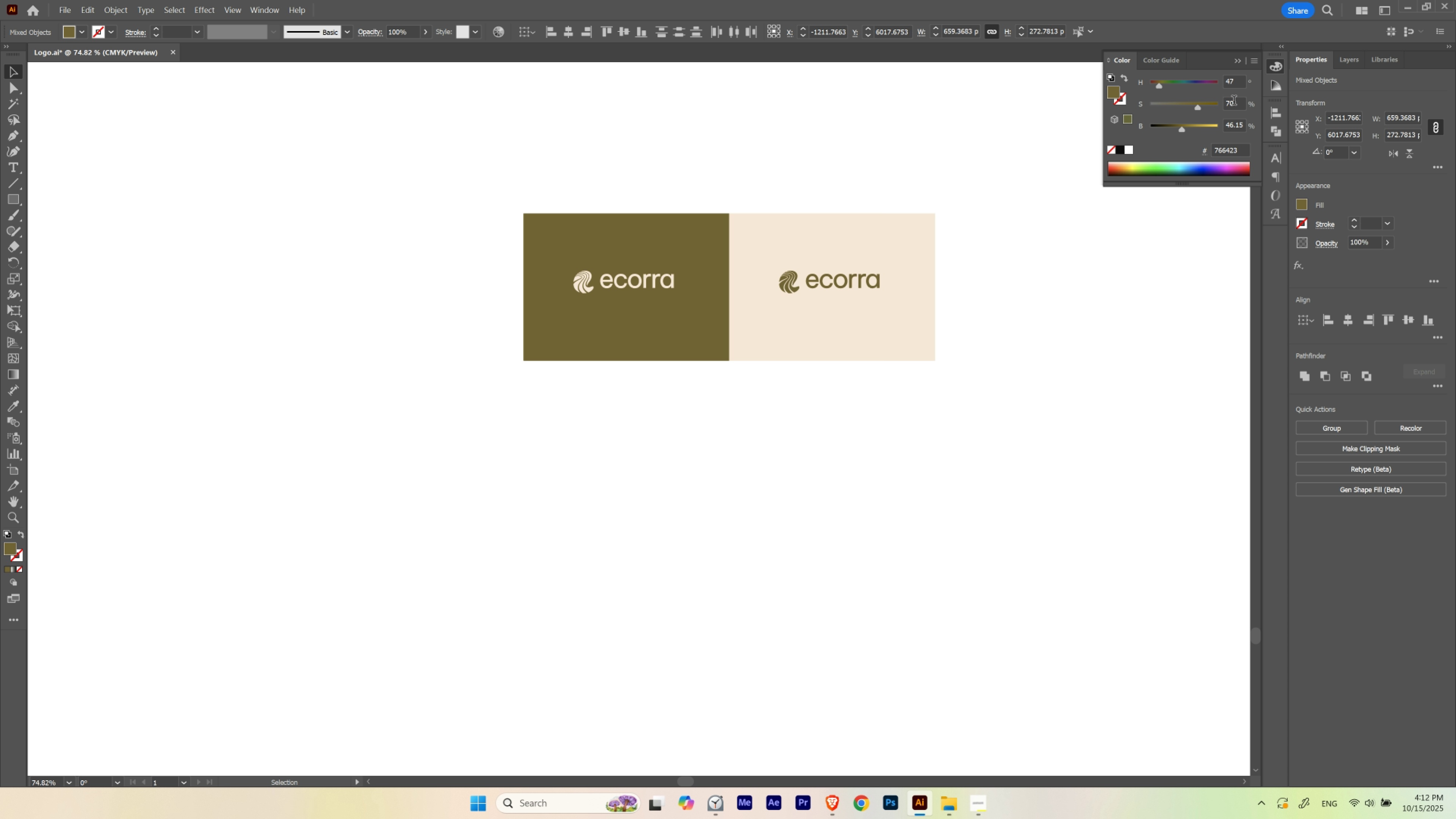 
hold_key(key=ShiftLeft, duration=1.53)
scroll: coordinate [1233, 102], scroll_direction: none, amount: 0.0
 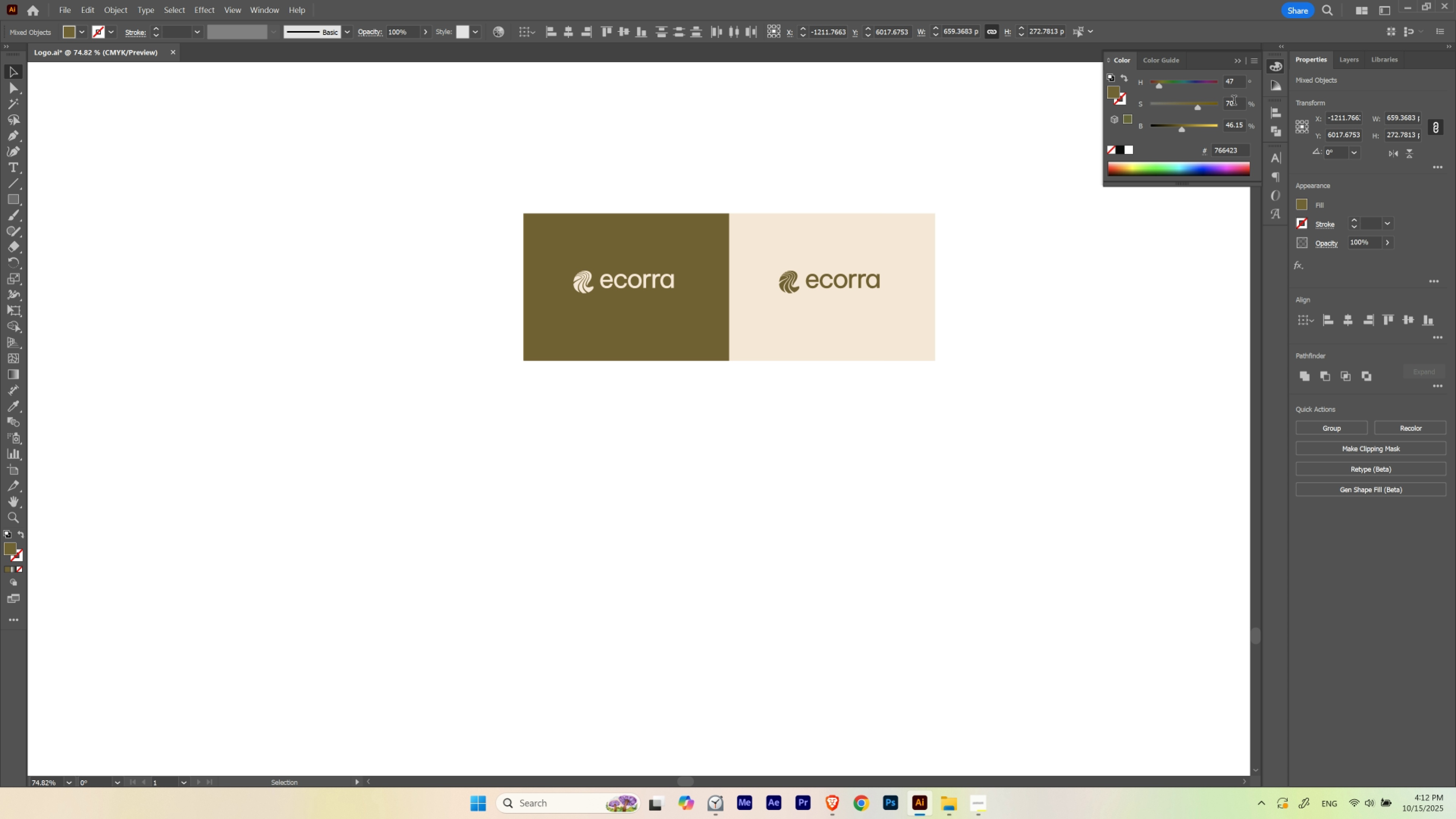 
hold_key(key=ShiftLeft, duration=1.52)
scroll: coordinate [1233, 102], scroll_direction: up, amount: 1.0
 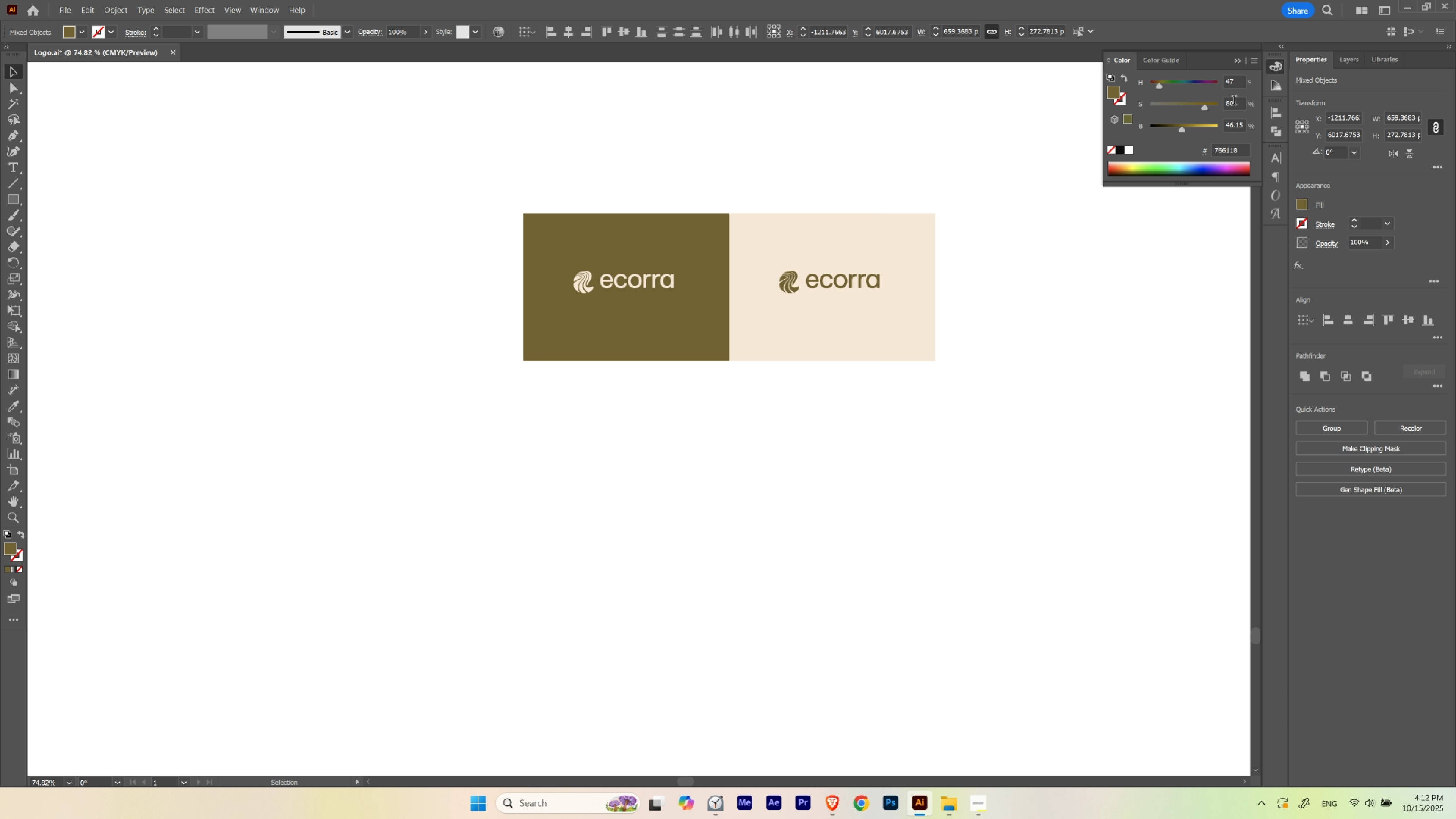 
hold_key(key=ShiftLeft, duration=1.52)
scroll: coordinate [1233, 102], scroll_direction: none, amount: 0.0
 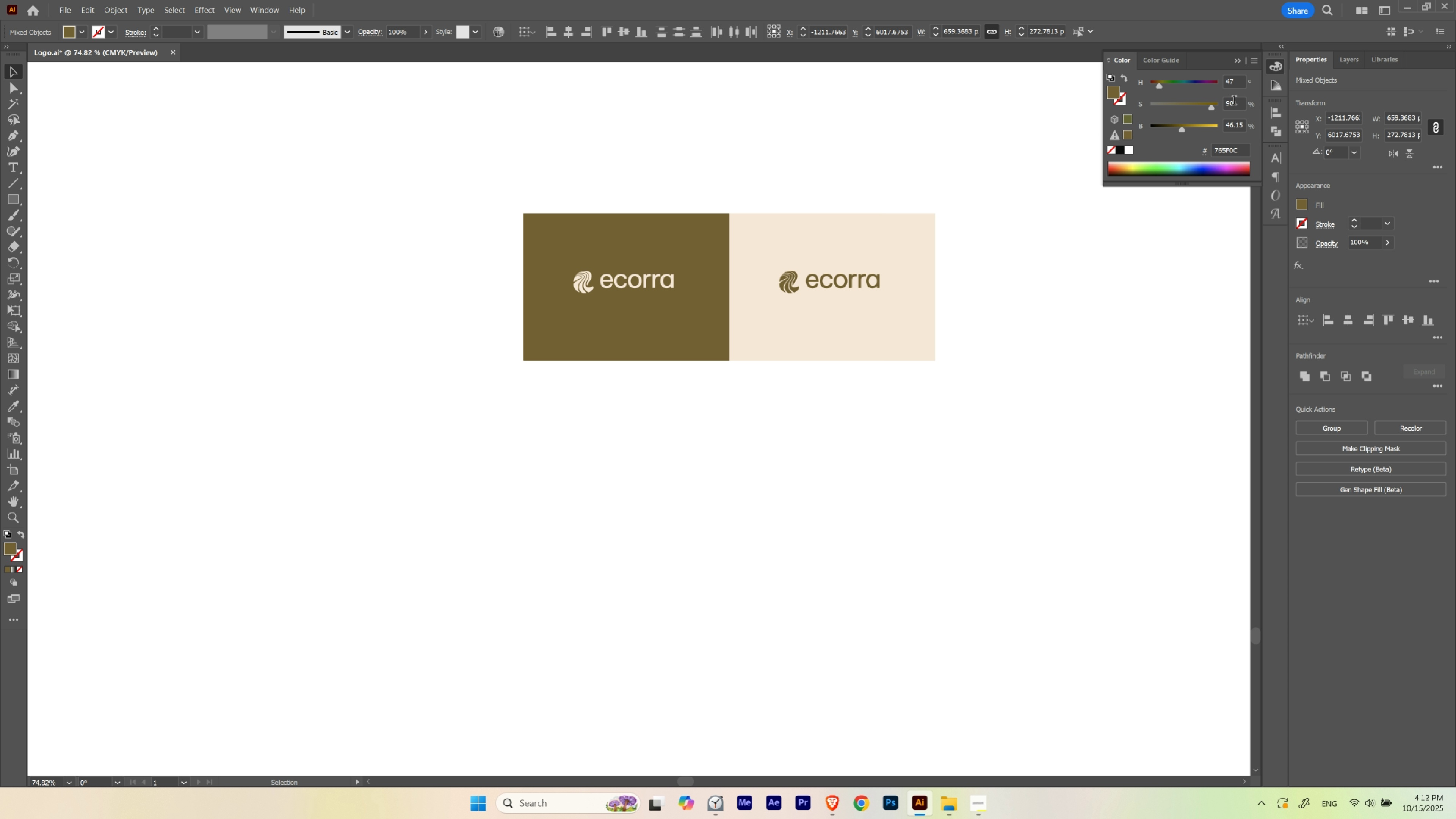 
hold_key(key=ShiftLeft, duration=1.52)
scroll: coordinate [1233, 102], scroll_direction: up, amount: 1.0
 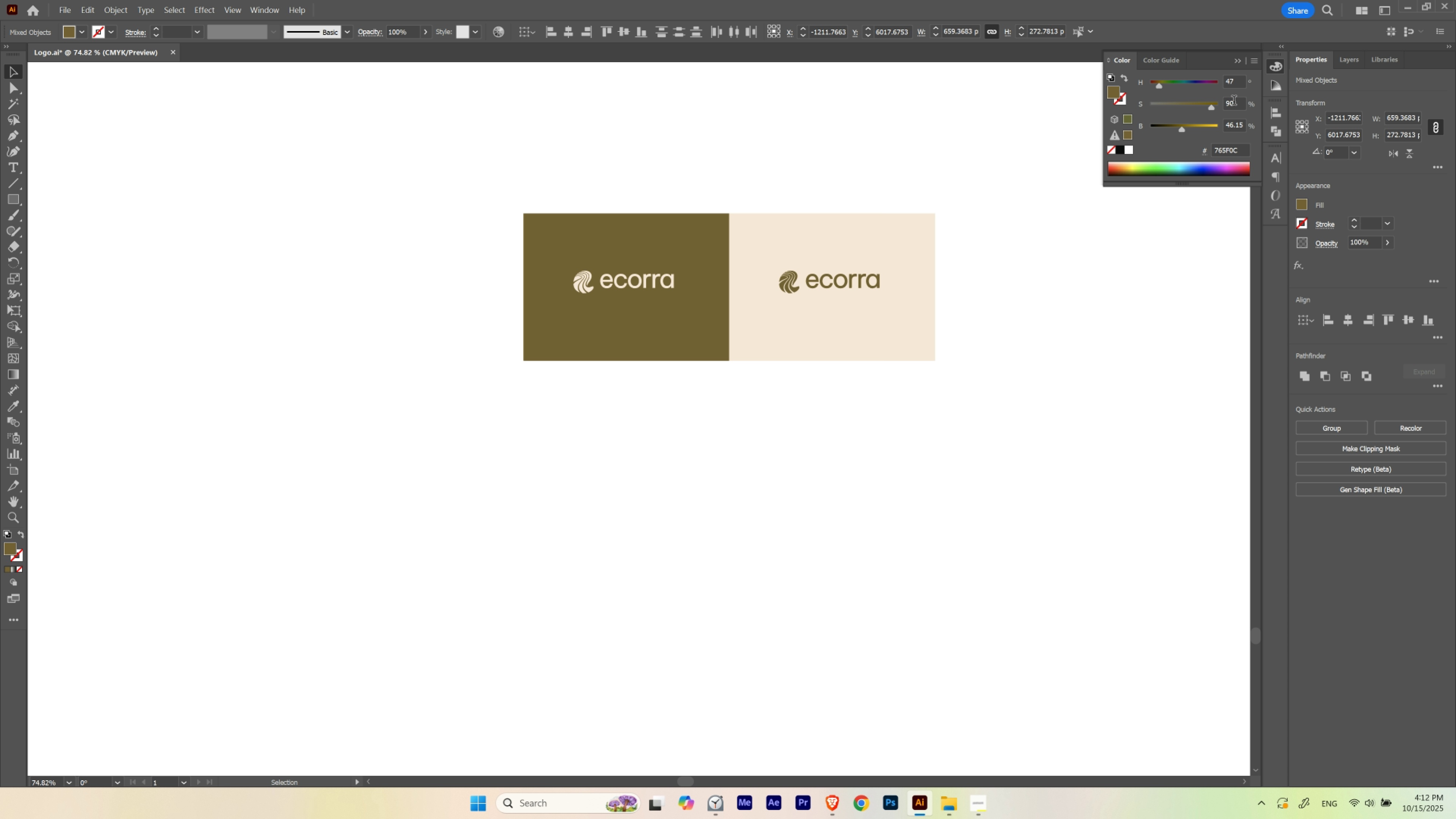 
scroll: coordinate [1233, 102], scroll_direction: down, amount: 1.0
 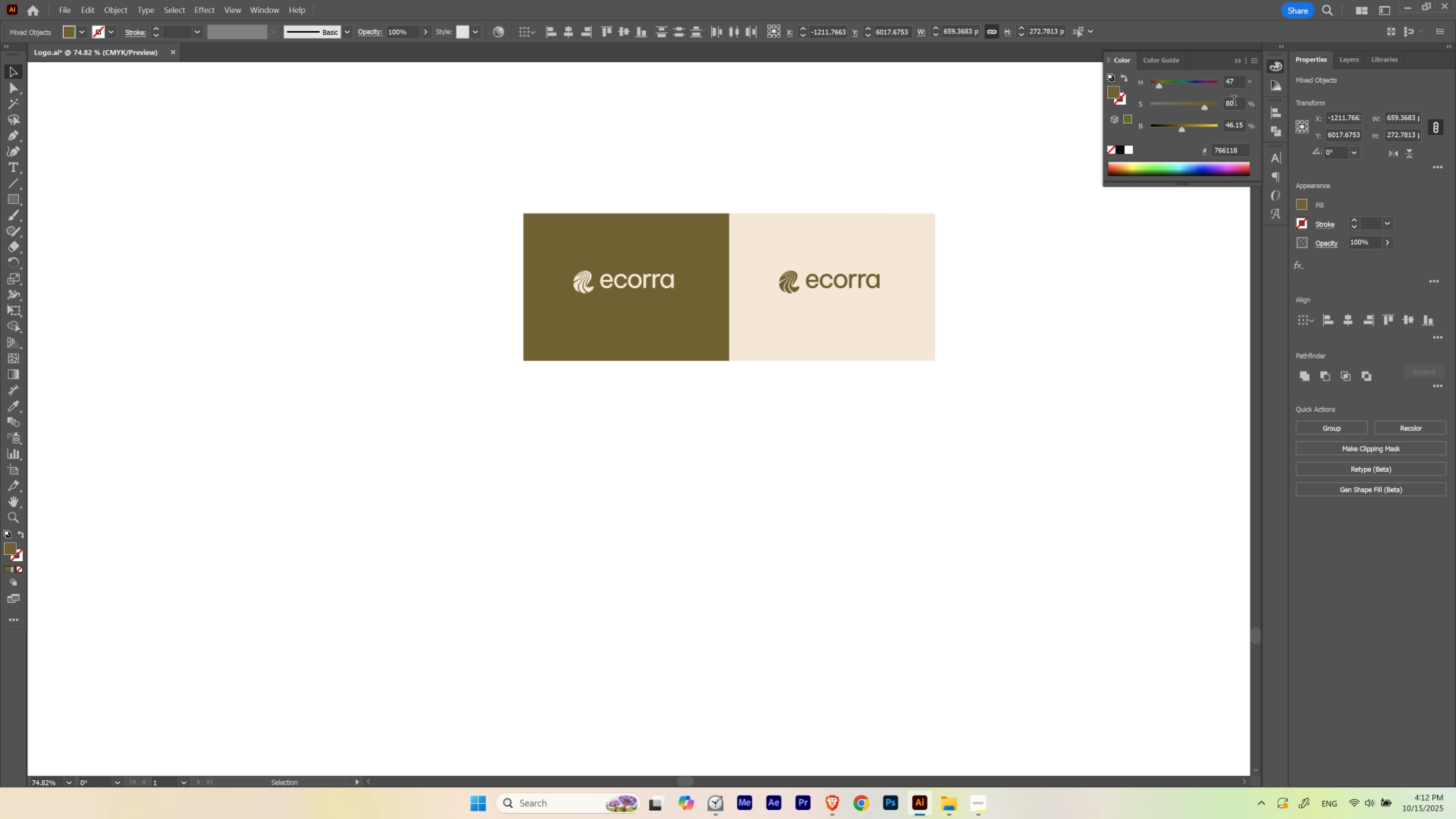 
hold_key(key=ShiftLeft, duration=1.52)
 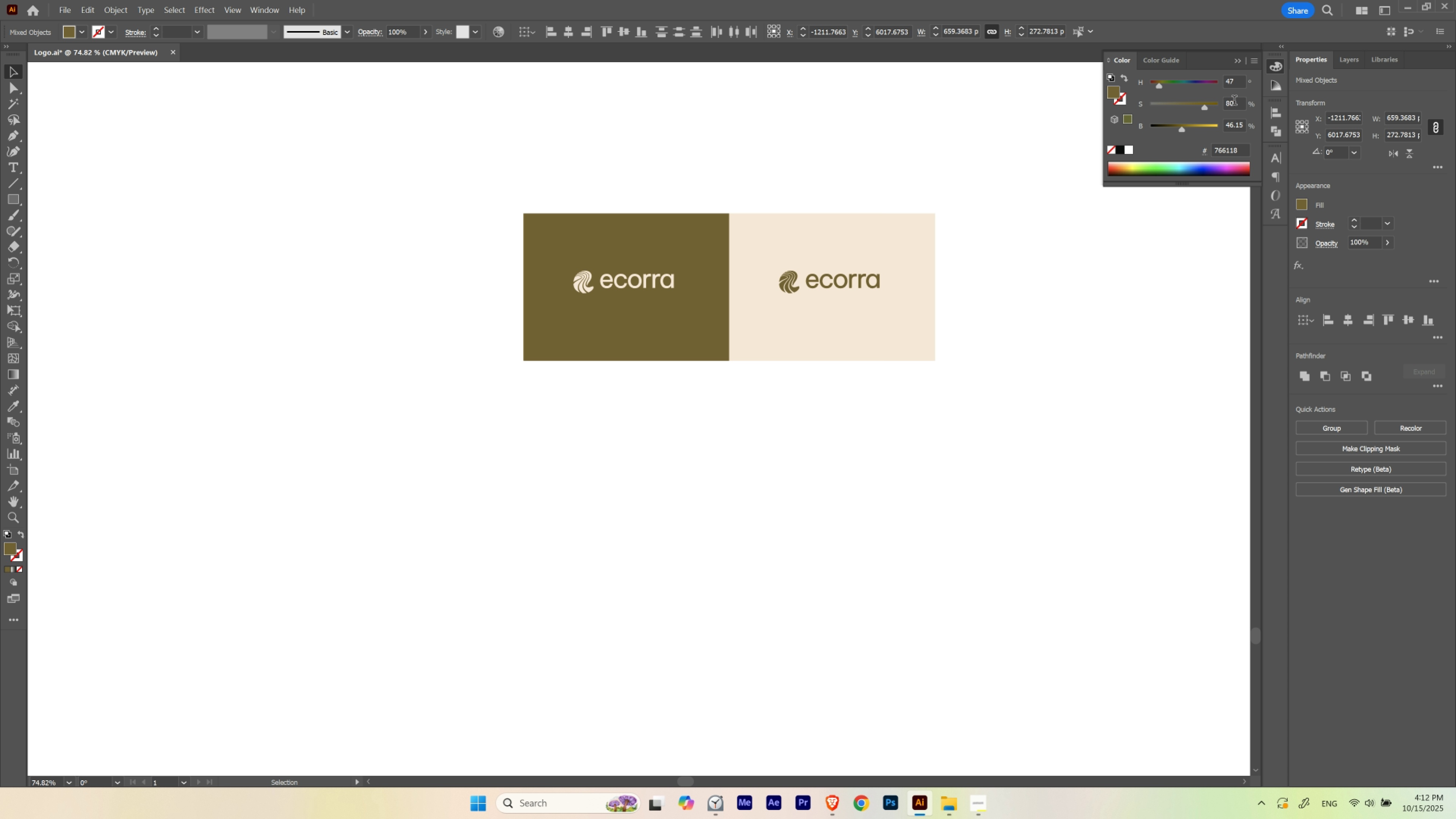 
hold_key(key=ShiftLeft, duration=1.49)
 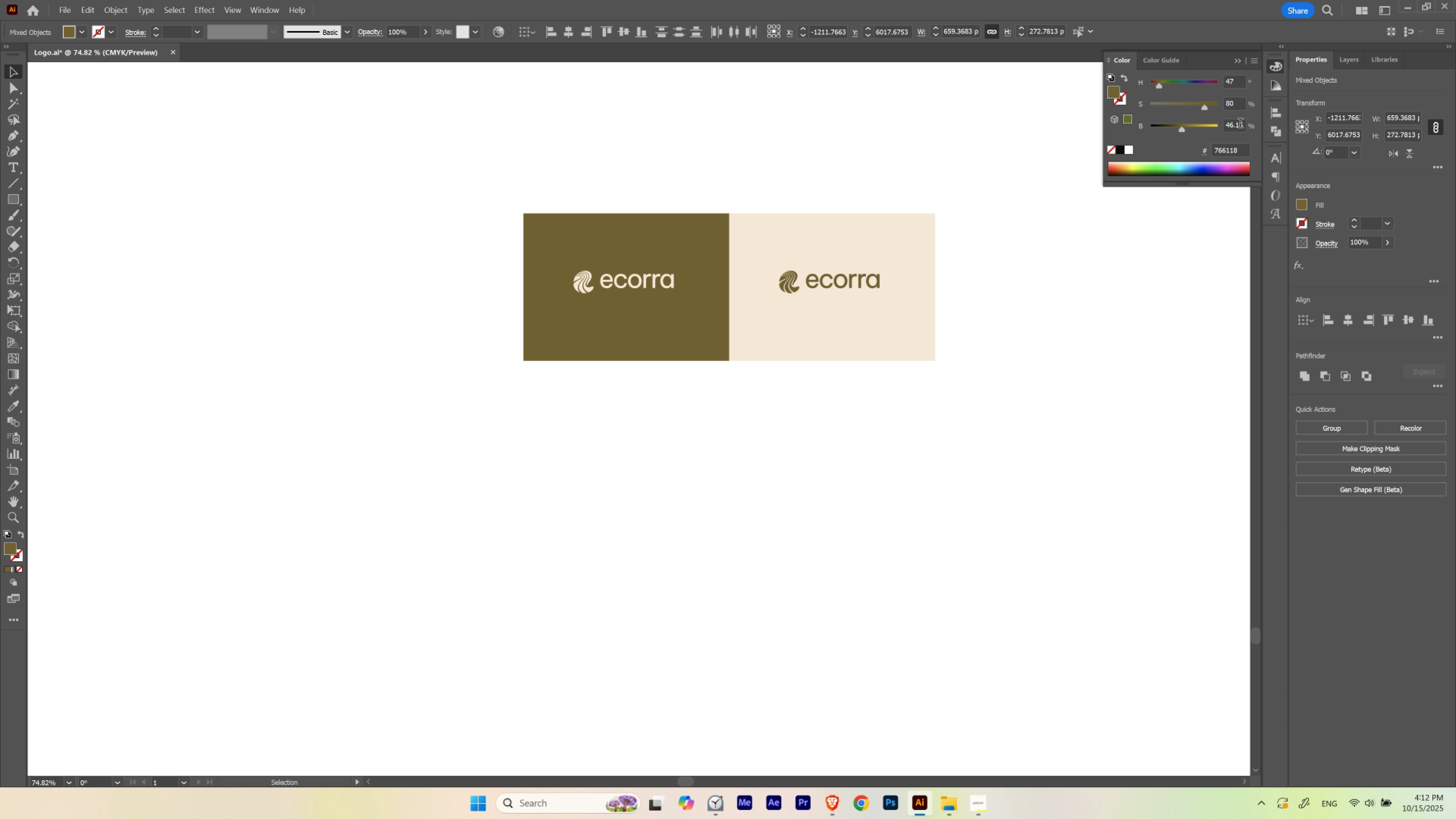 
scroll: coordinate [1240, 124], scroll_direction: down, amount: 6.0
 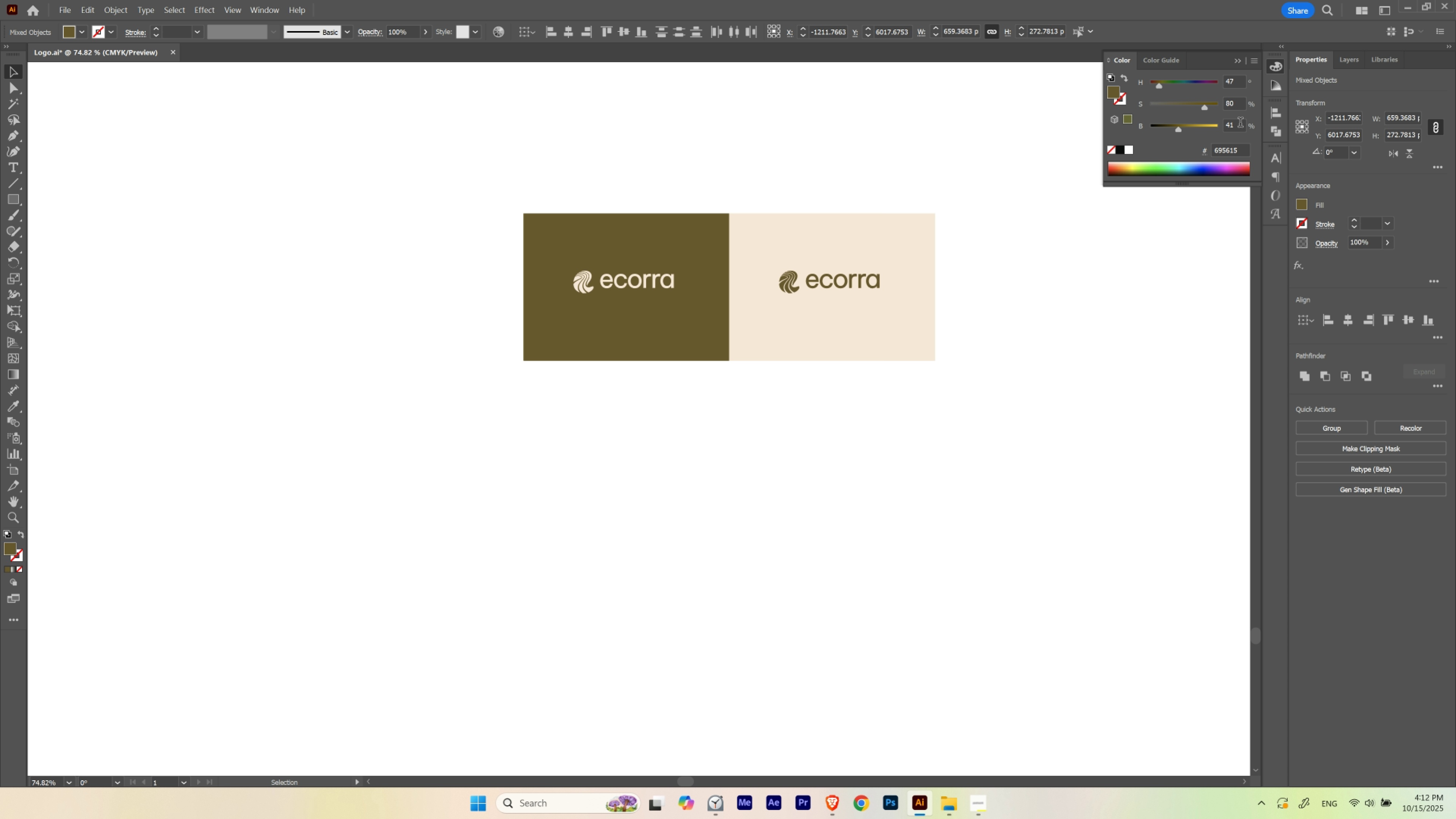 
scroll: coordinate [1240, 122], scroll_direction: up, amount: 5.0
 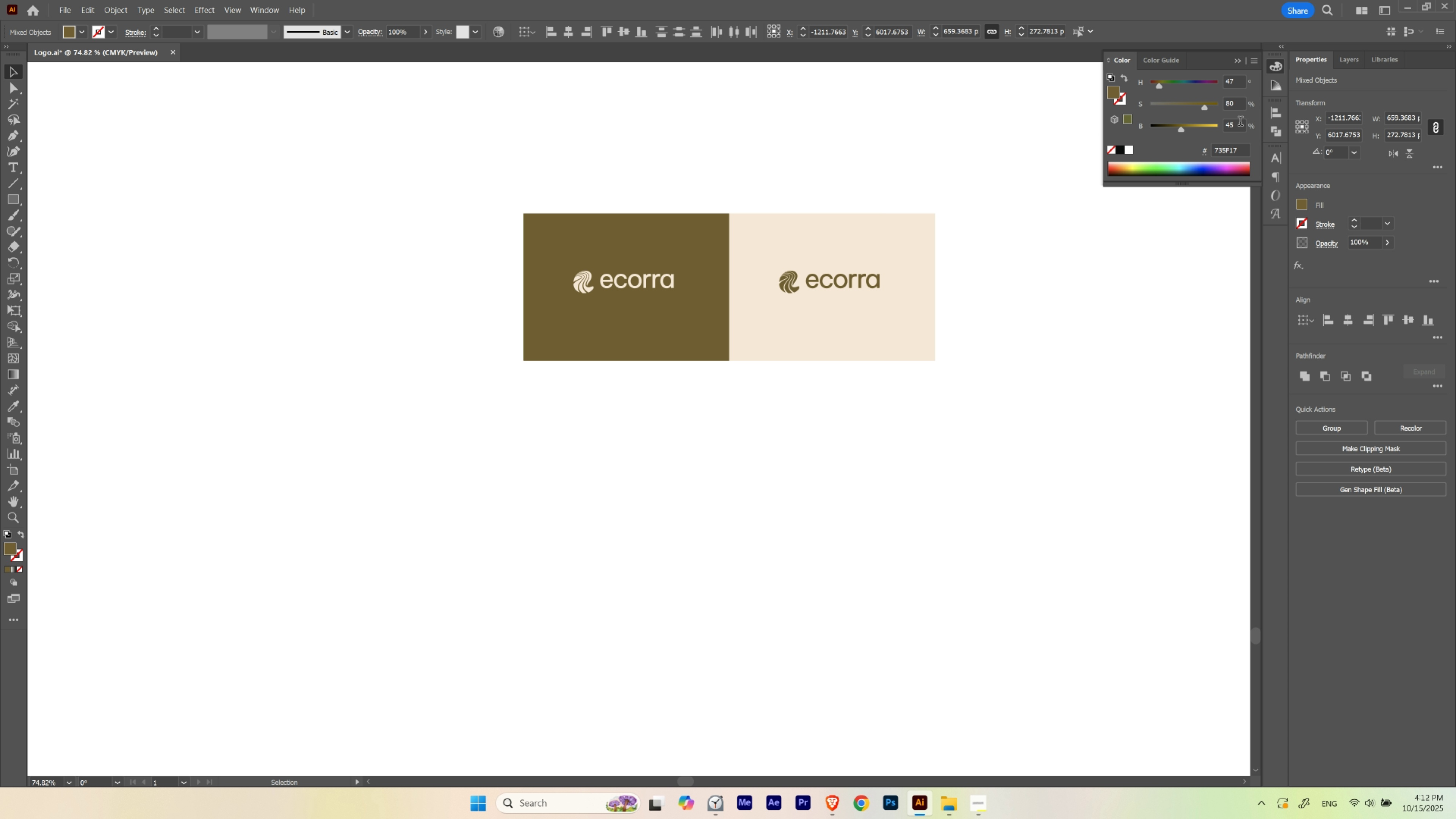 
scroll: coordinate [1240, 122], scroll_direction: down, amount: 1.0
 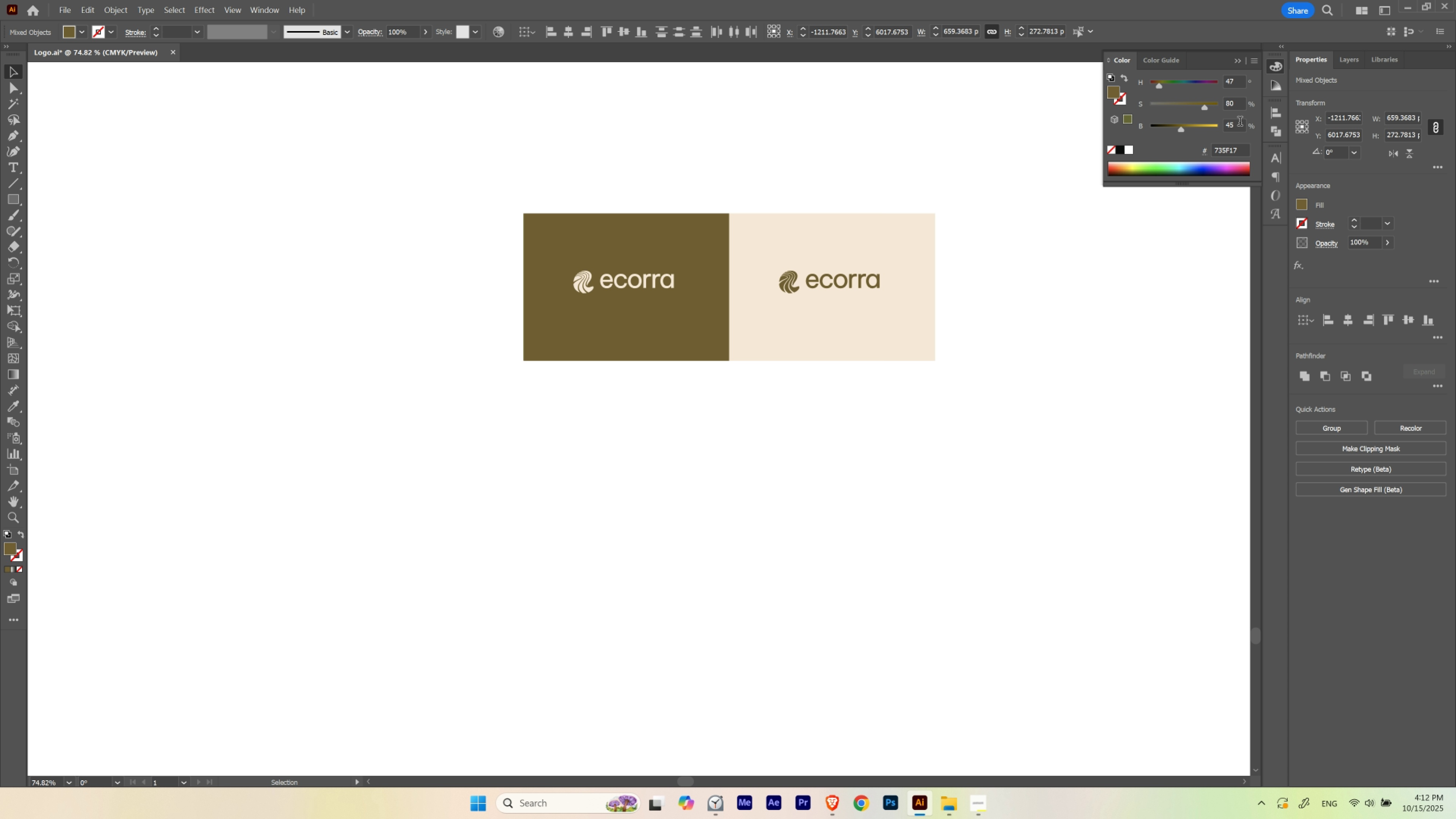 
scroll: coordinate [1240, 122], scroll_direction: up, amount: 2.0
 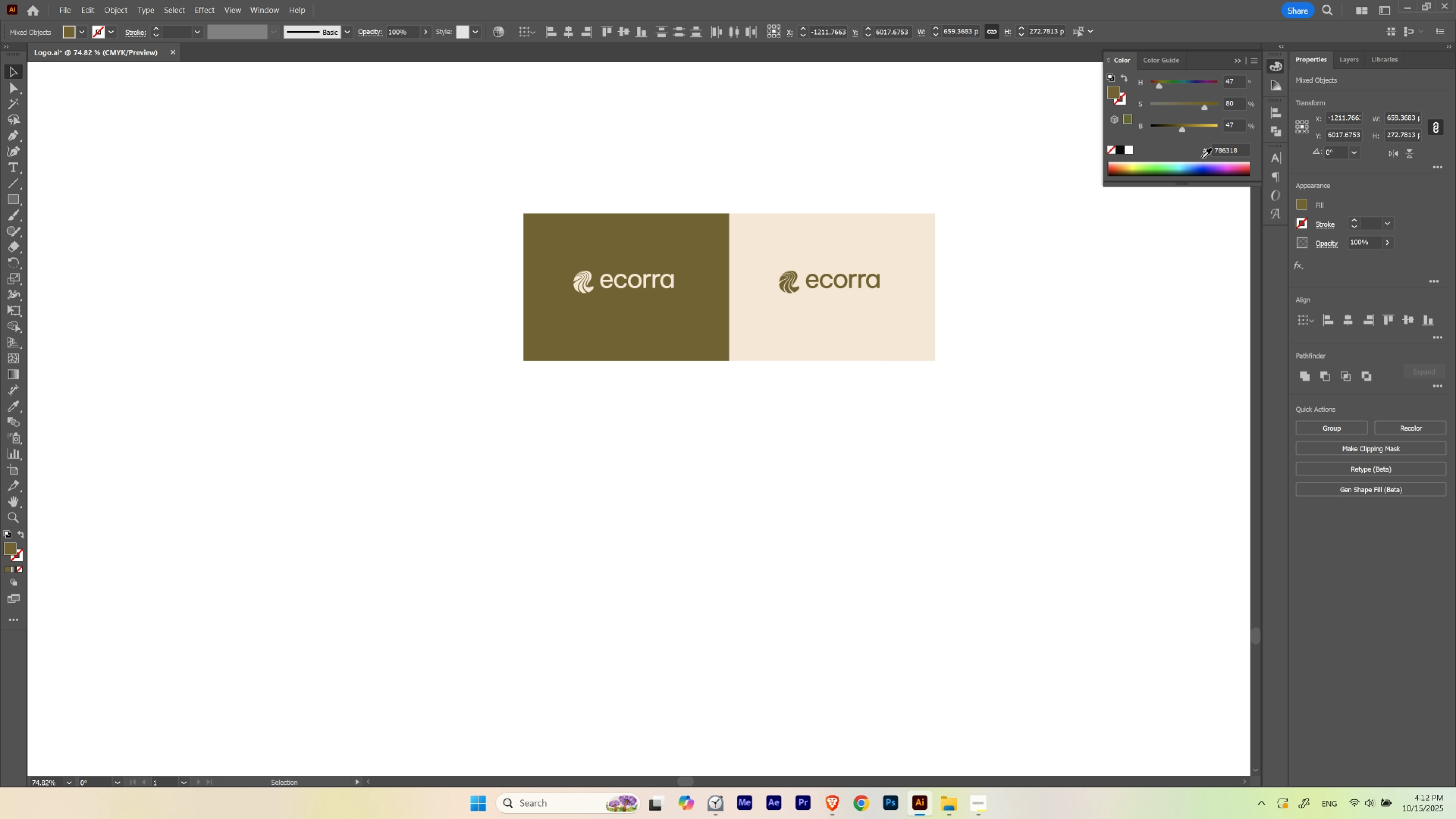 
wait(6.44)
 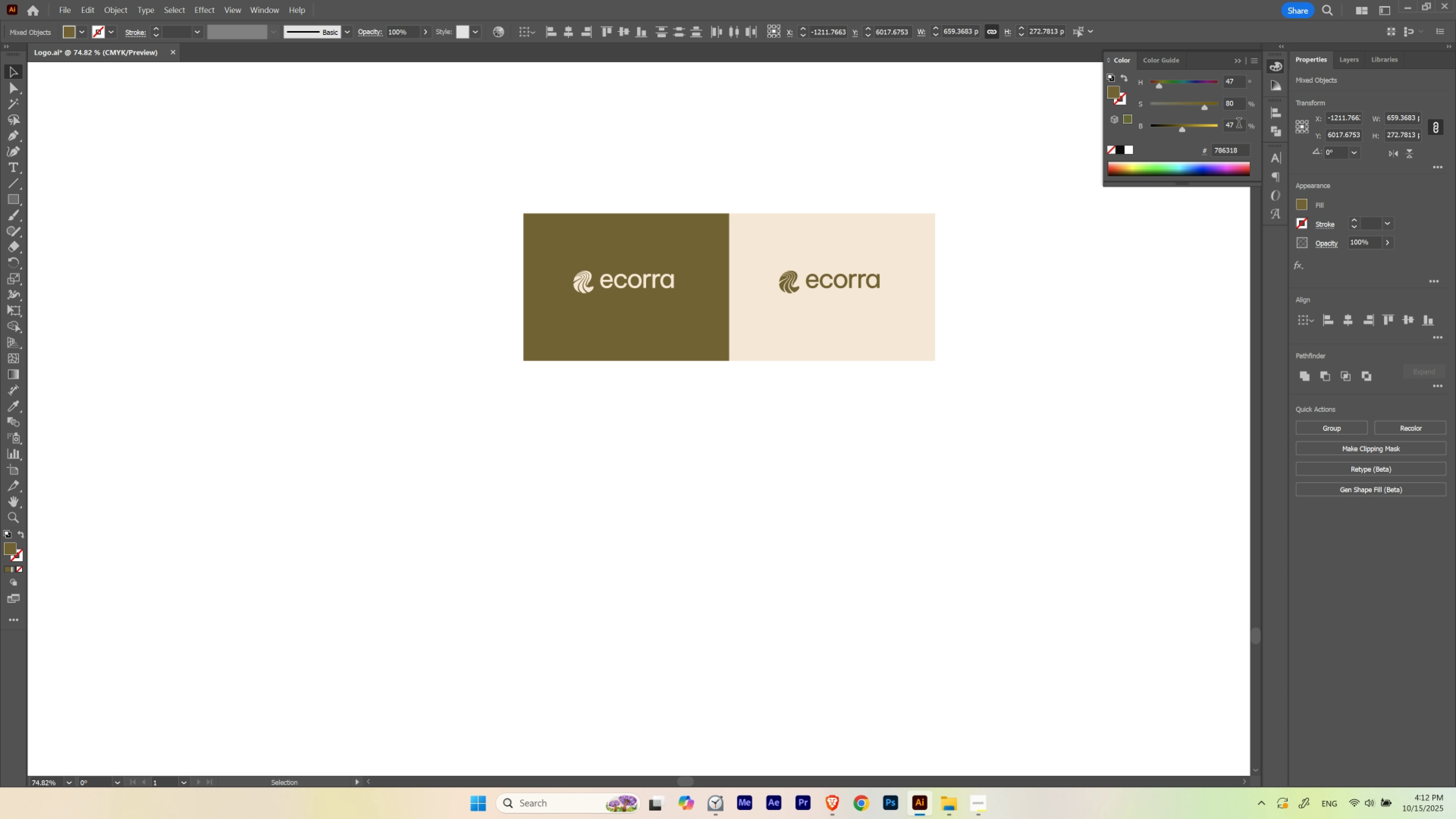 
scroll: coordinate [1228, 124], scroll_direction: down, amount: 1.0
 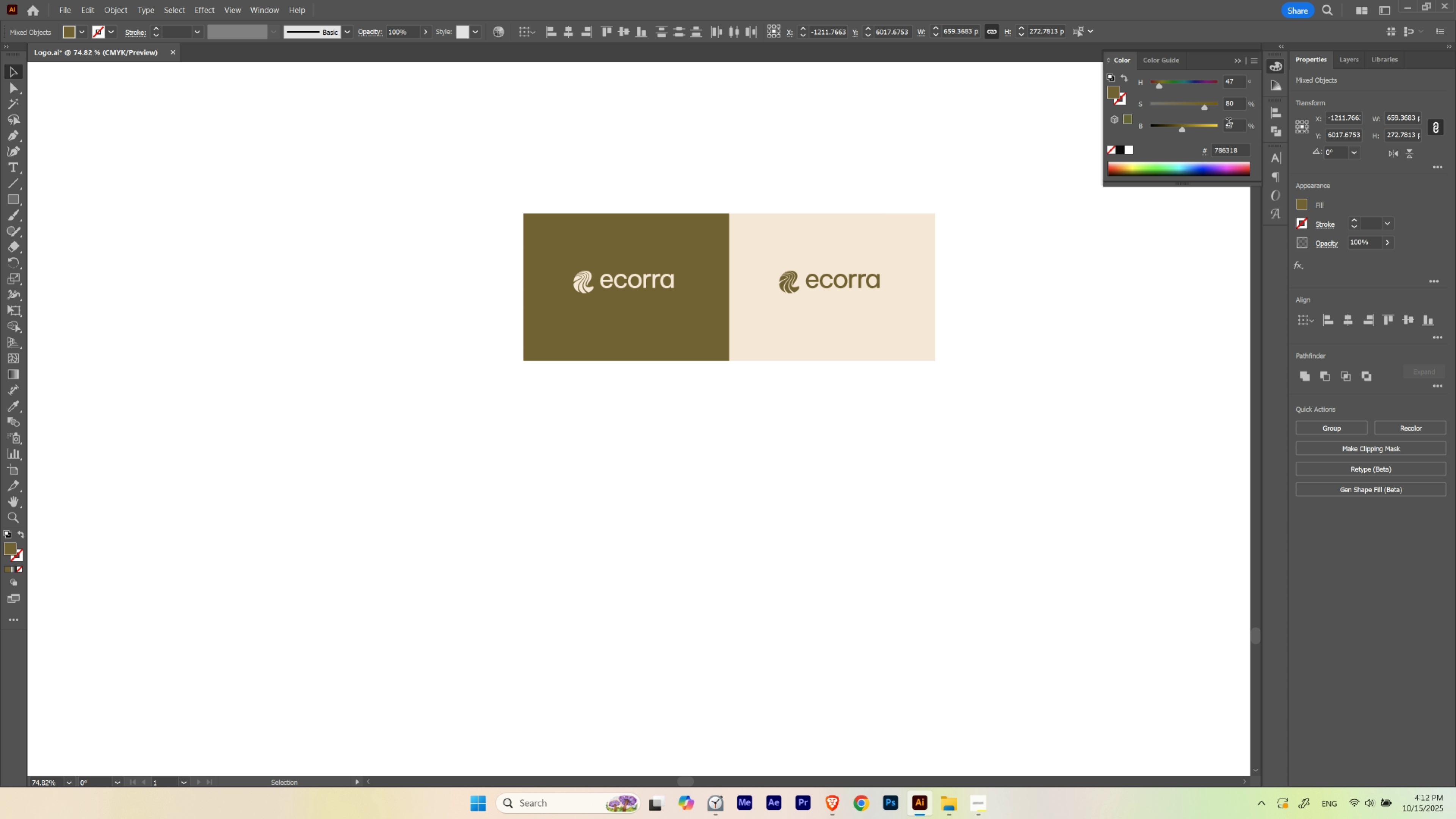 
scroll: coordinate [1235, 83], scroll_direction: up, amount: 4.0
 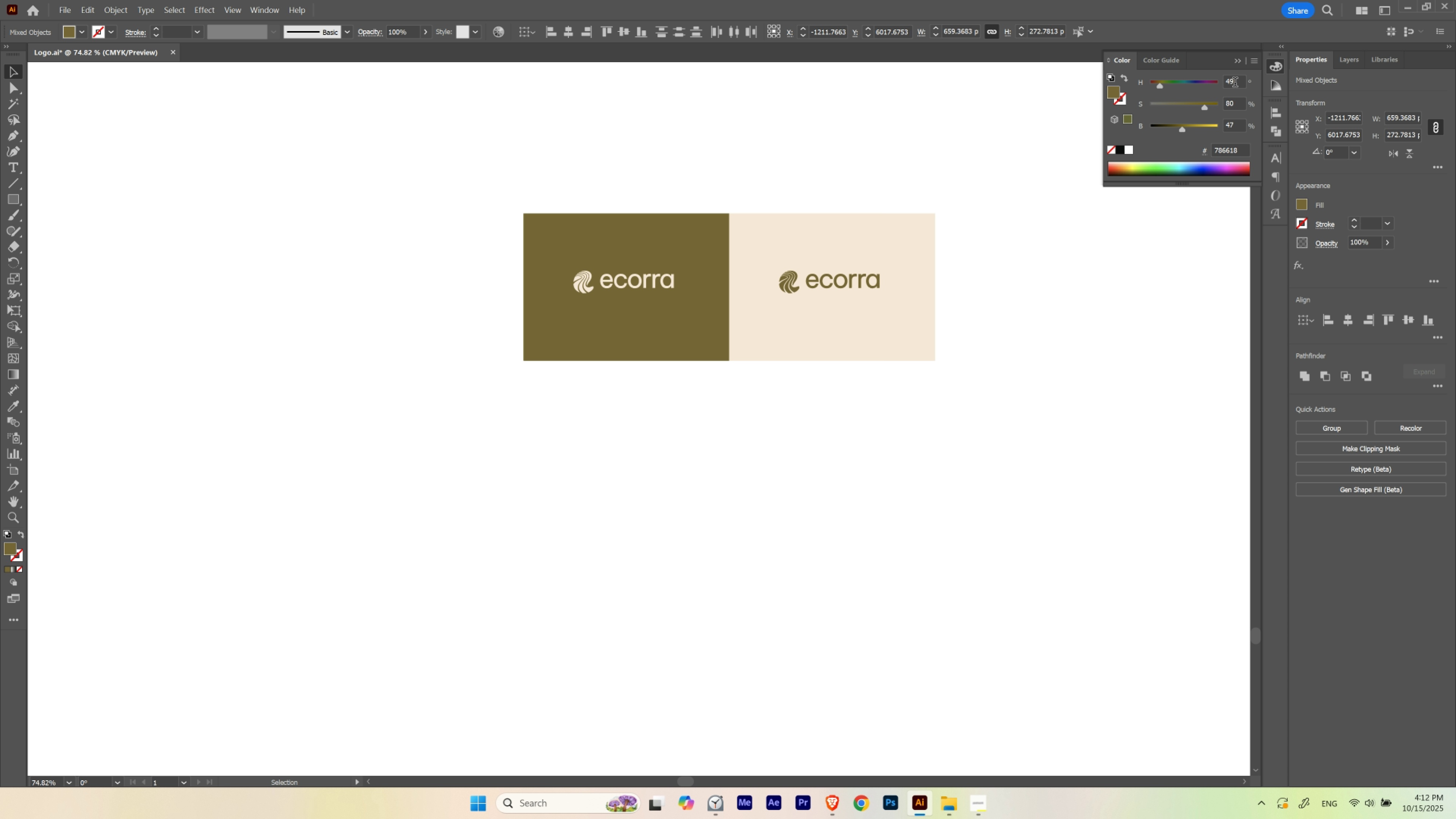 
scroll: coordinate [1234, 83], scroll_direction: down, amount: 2.0
 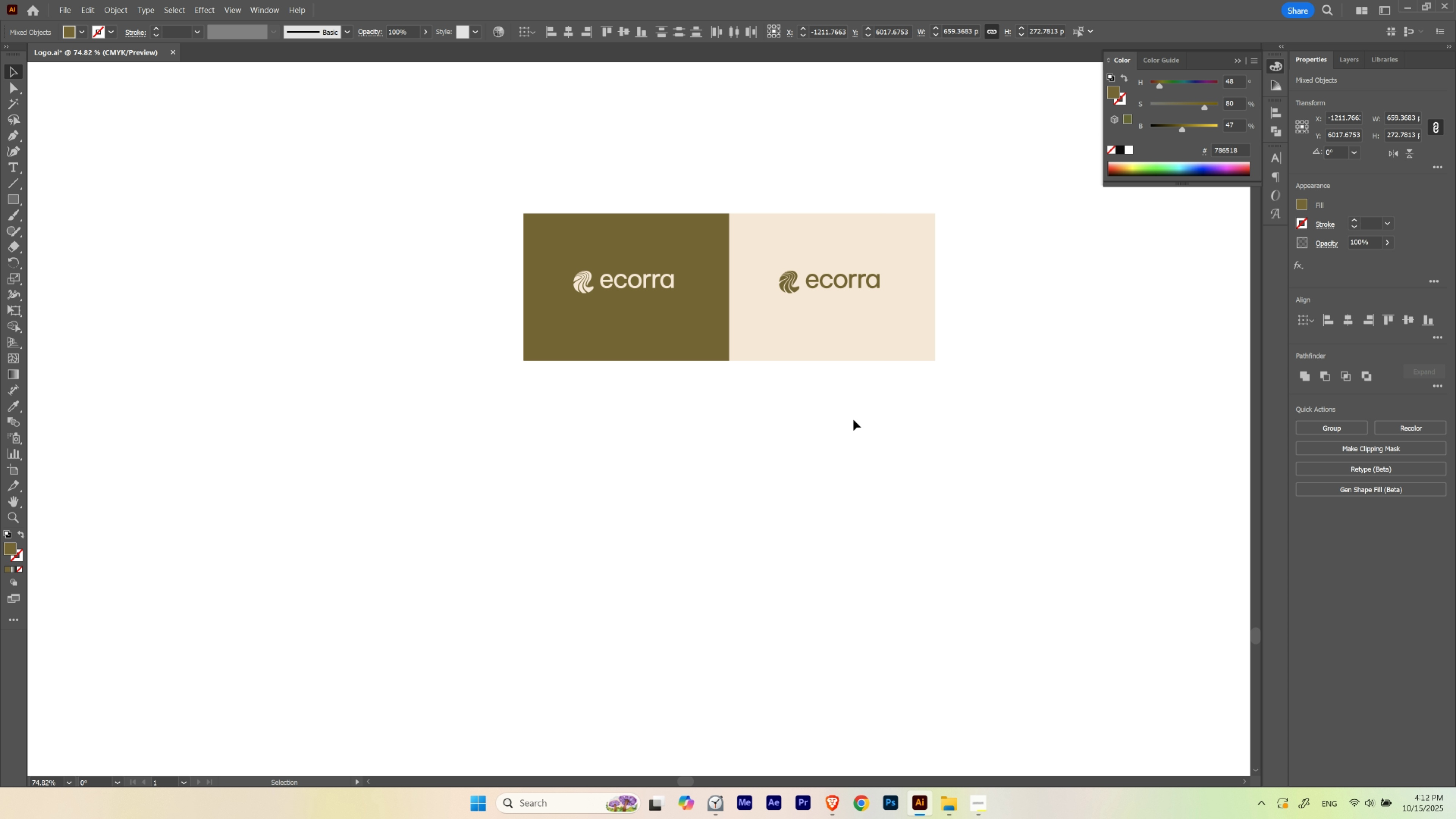 
left_click([853, 420])
 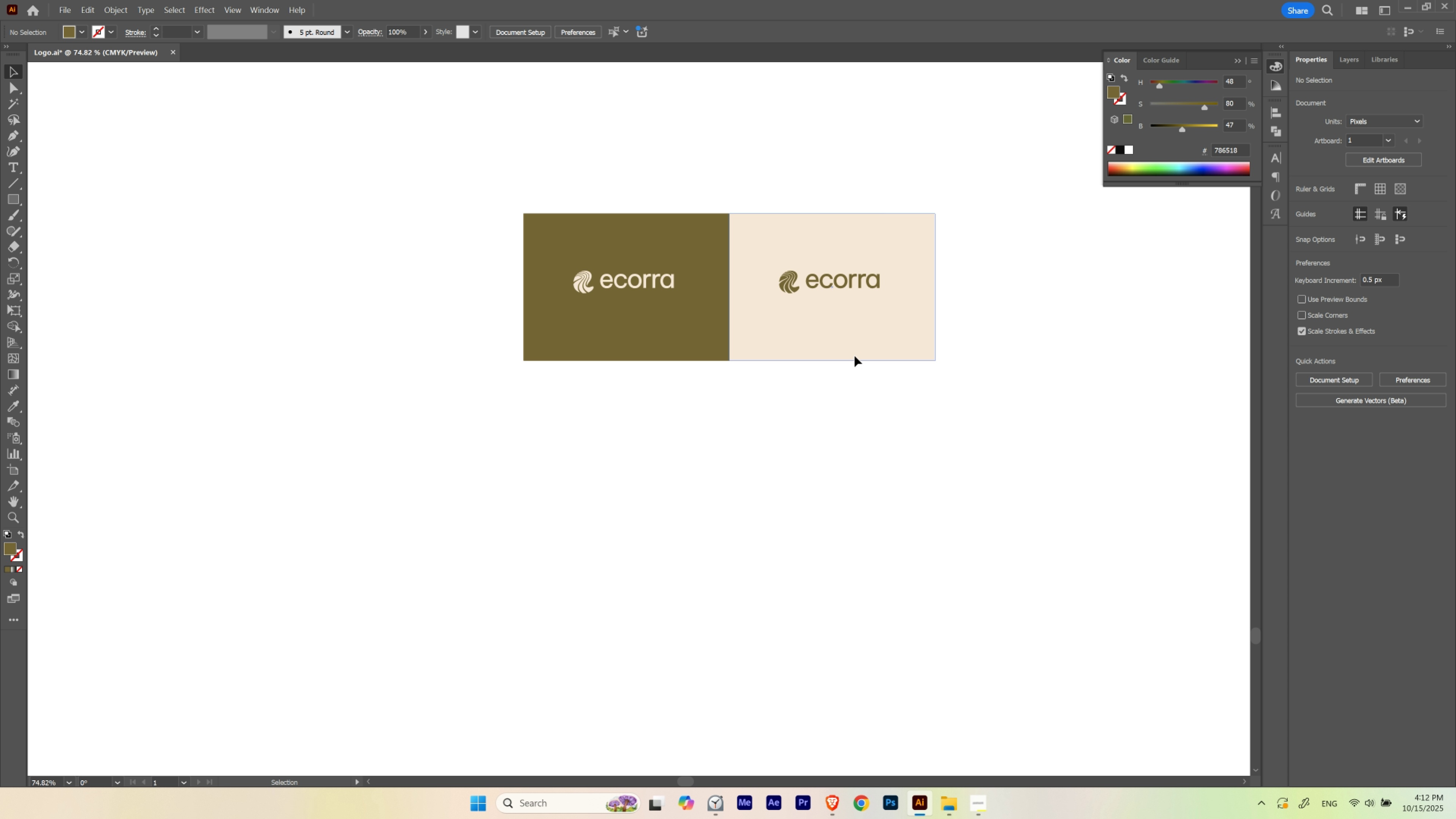 
left_click([854, 356])
 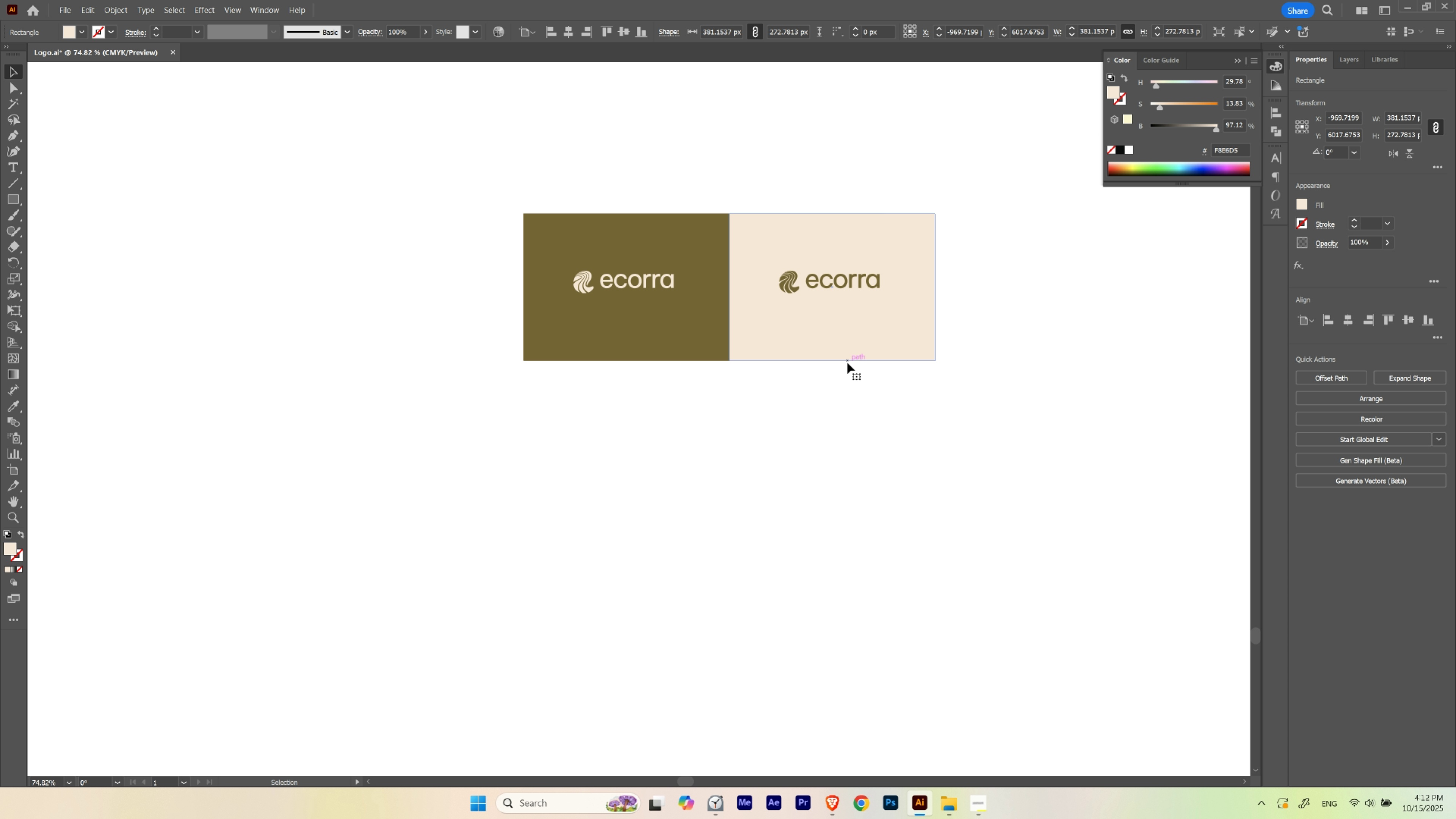 
key(Control+ControlLeft)
 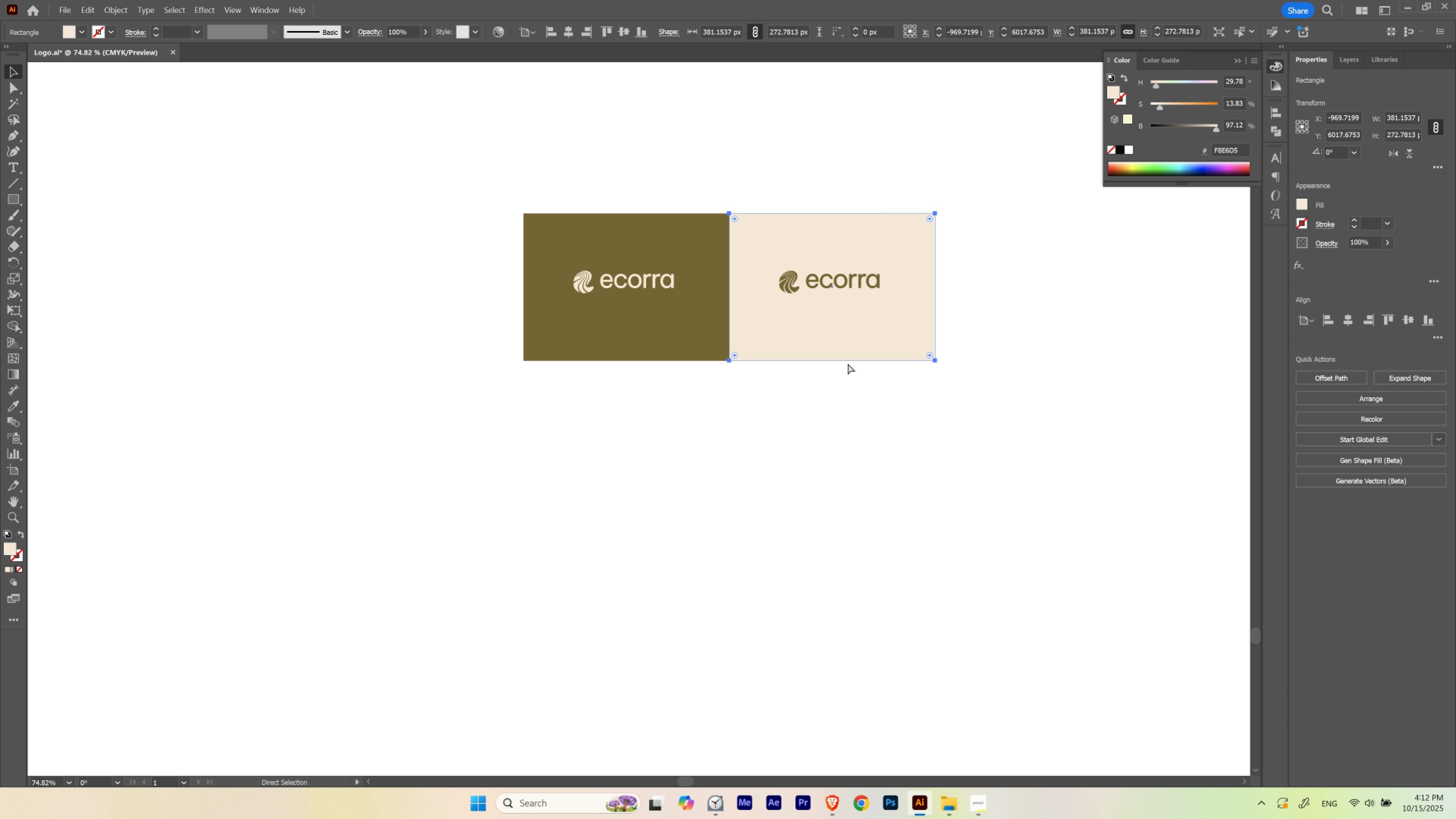 
key(Control+H)
 